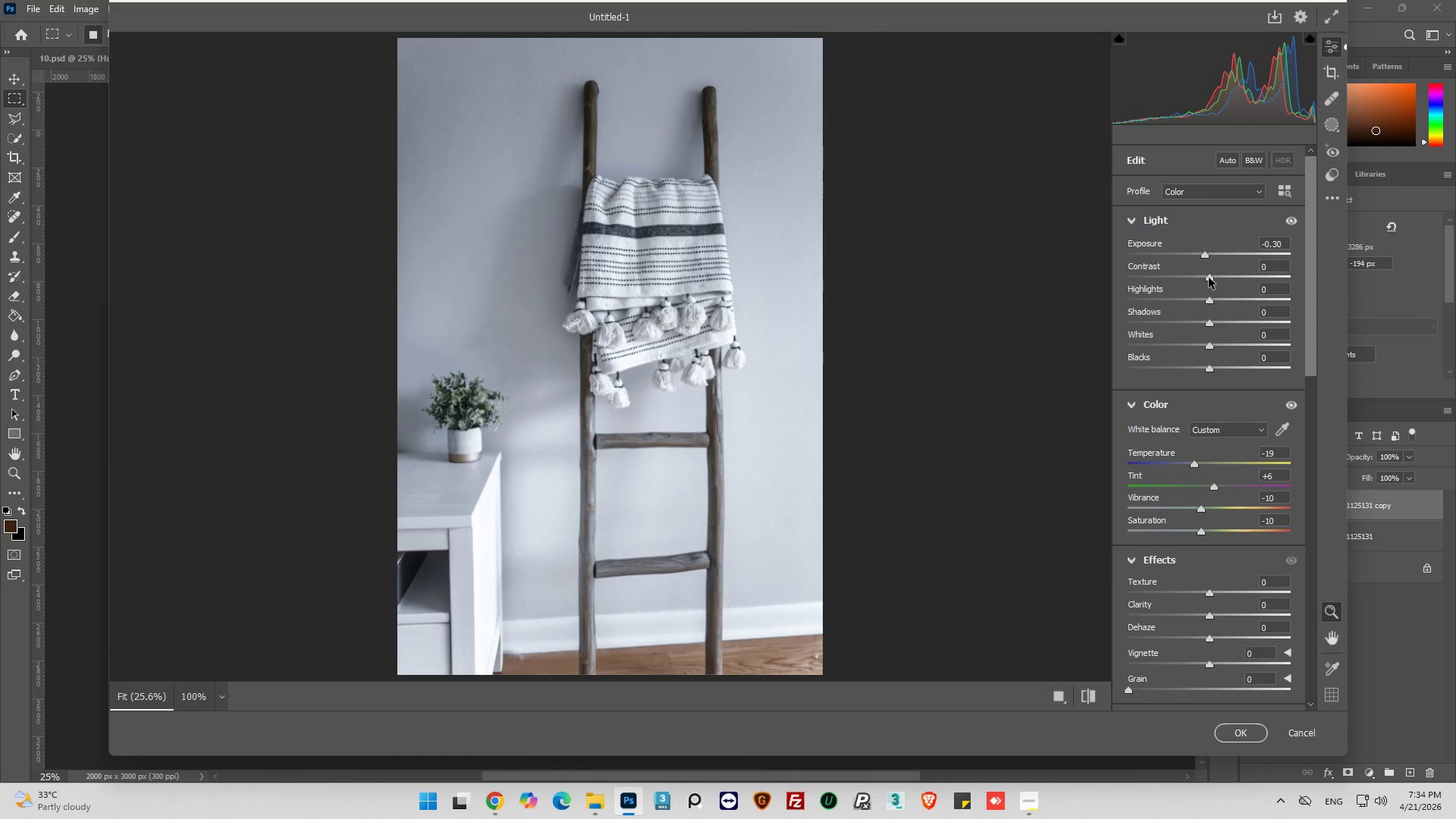 
left_click_drag(start_coordinate=[1209, 278], to_coordinate=[1194, 283])
 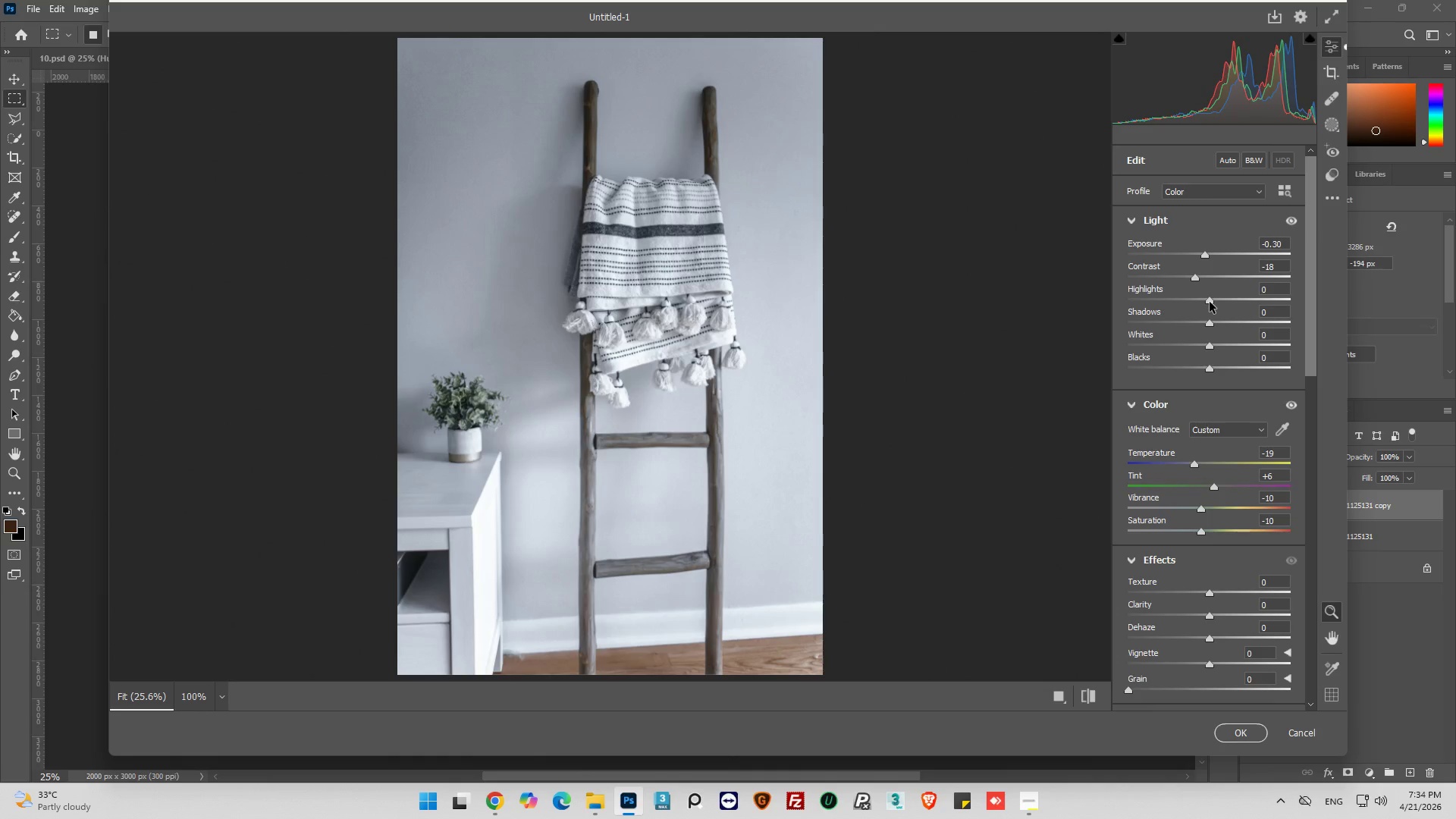 
left_click_drag(start_coordinate=[1210, 302], to_coordinate=[1174, 307])
 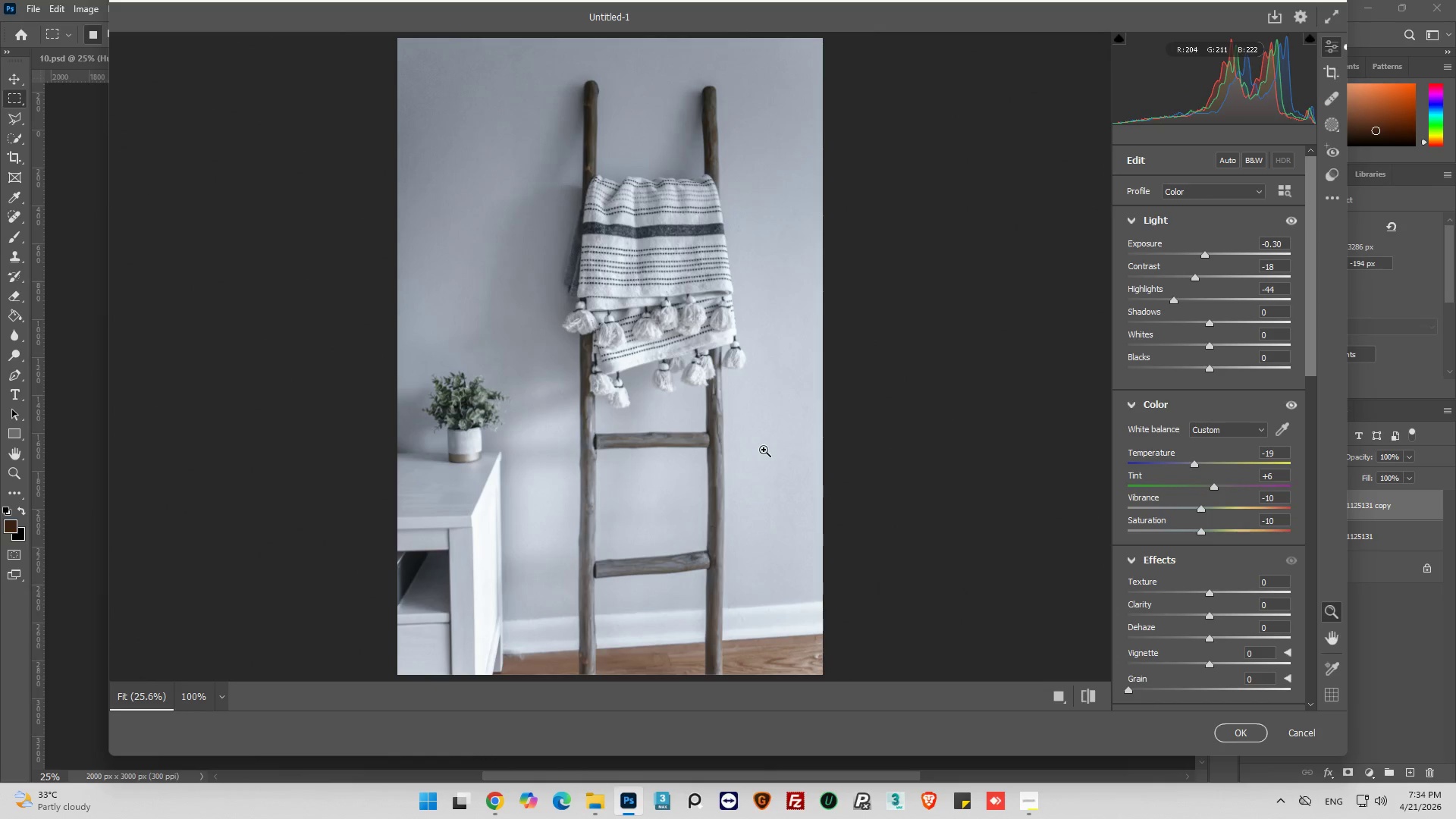 
hold_key(key=AltLeft, duration=1.72)
scroll: coordinate [960, 340], scroll_direction: up, amount: 24.0
 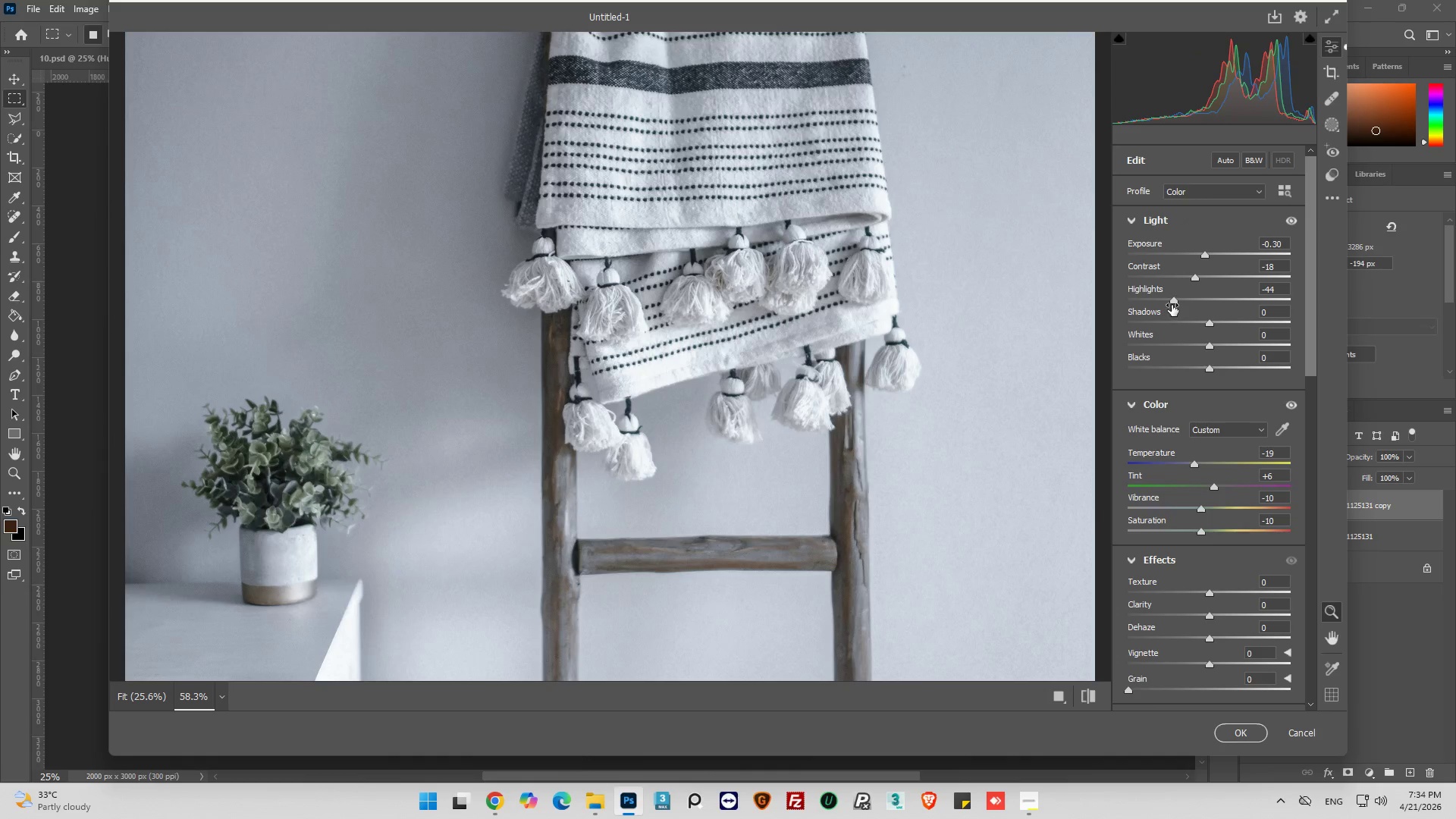 
left_click_drag(start_coordinate=[1172, 301], to_coordinate=[1187, 300])
 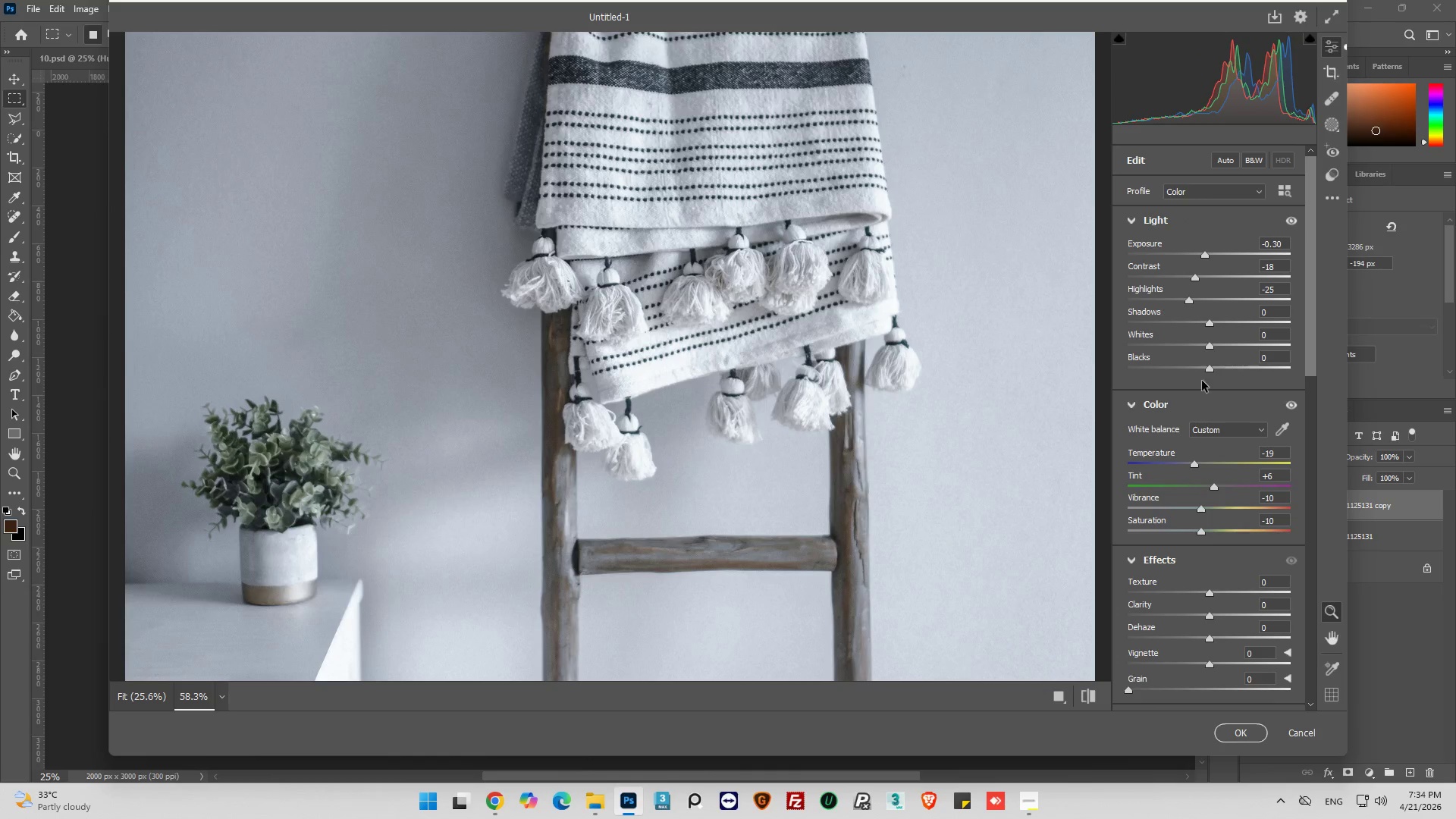 
hold_key(key=AltLeft, duration=0.52)
 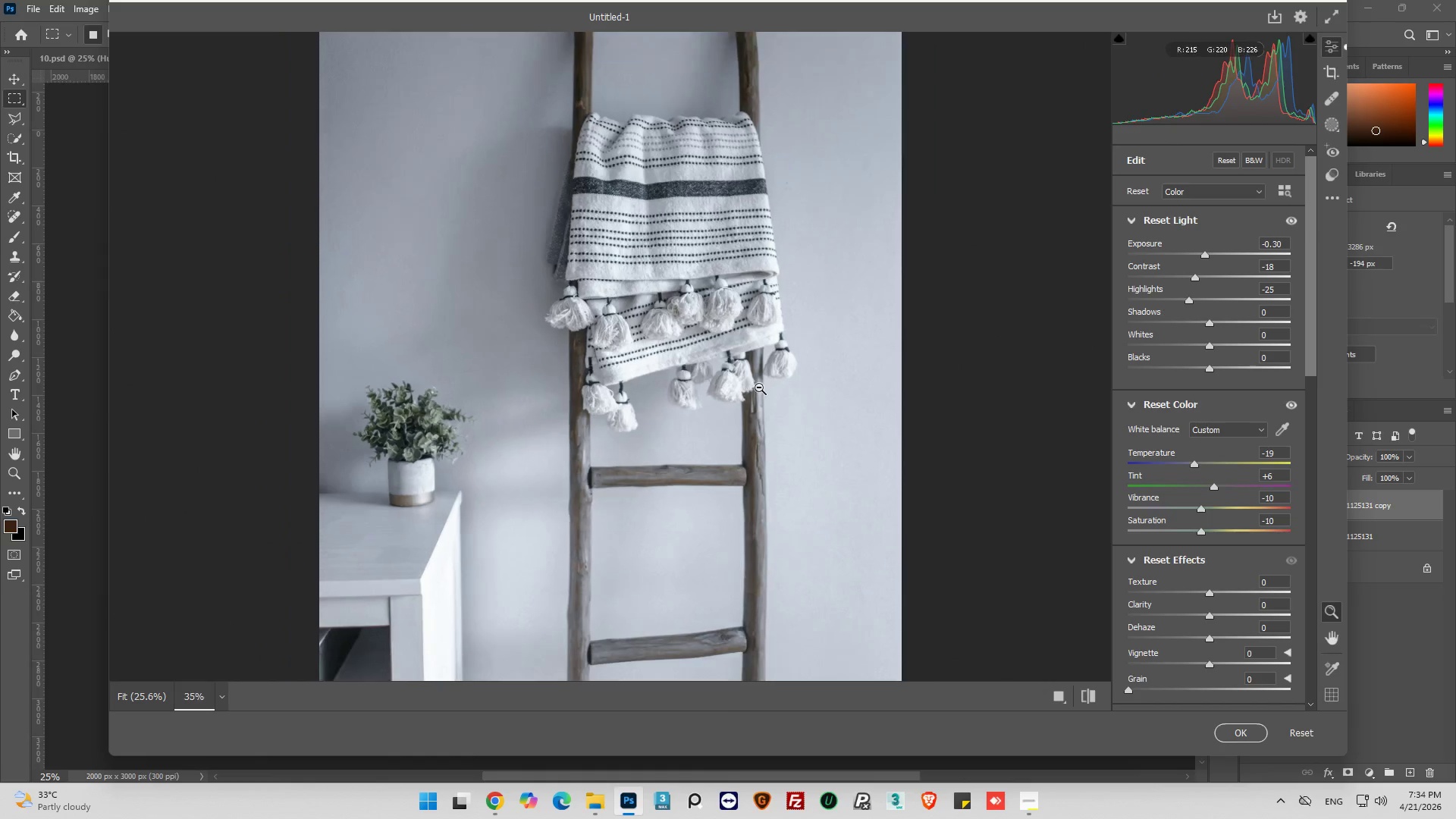 
key(Alt+AltLeft)
 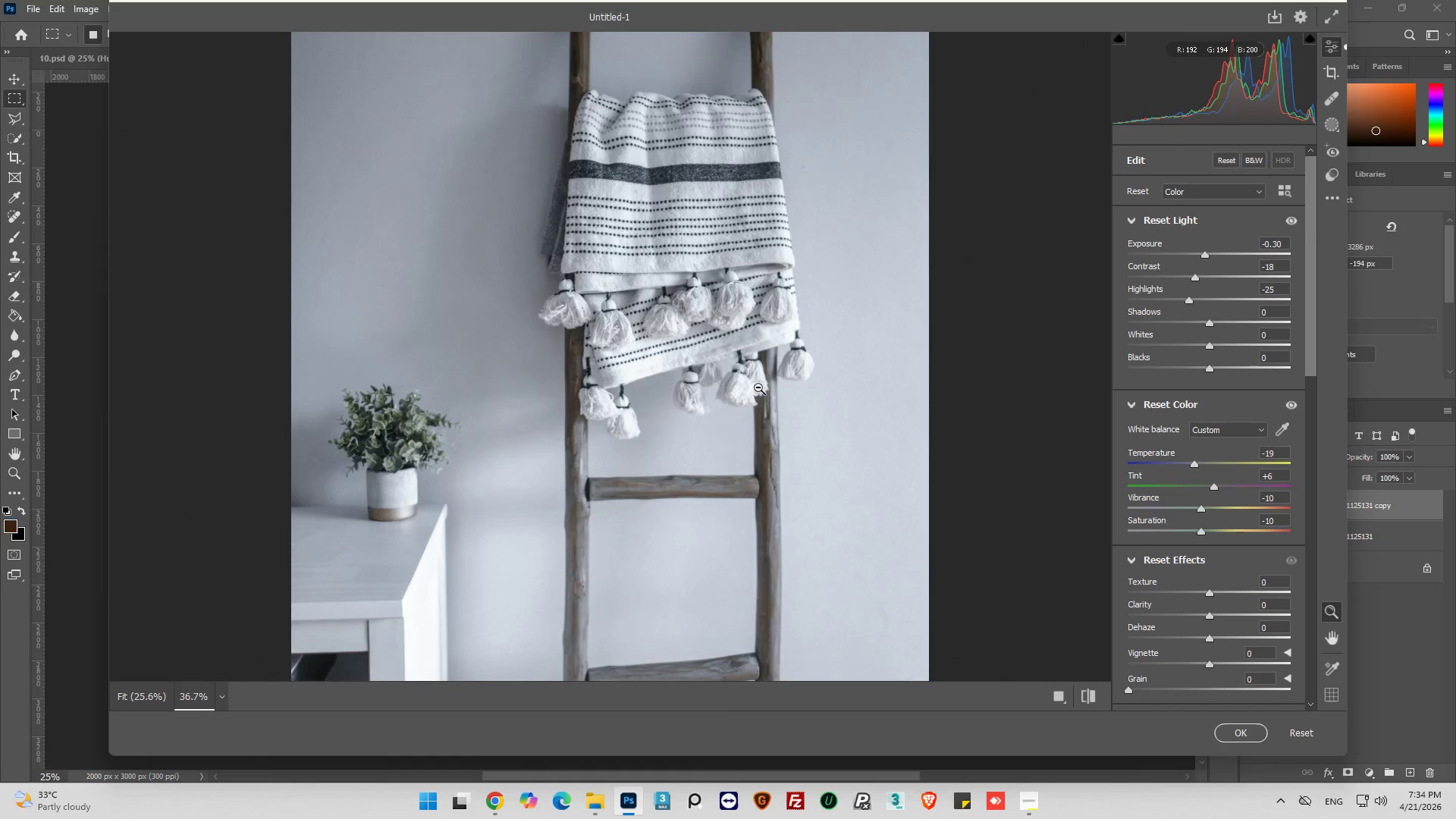 
scroll: coordinate [759, 388], scroll_direction: down, amount: 14.0
 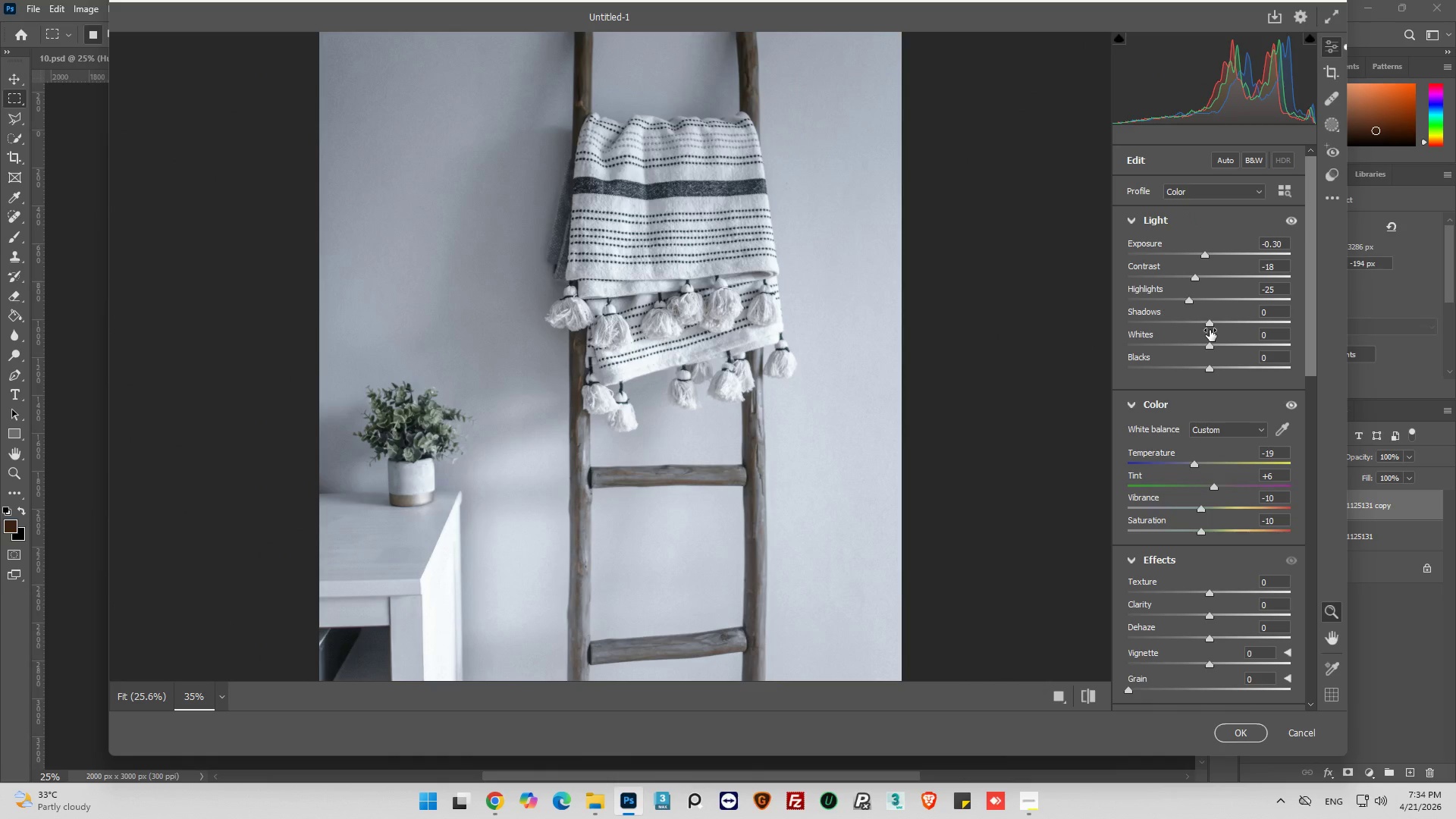 
left_click_drag(start_coordinate=[1210, 324], to_coordinate=[1254, 312])
 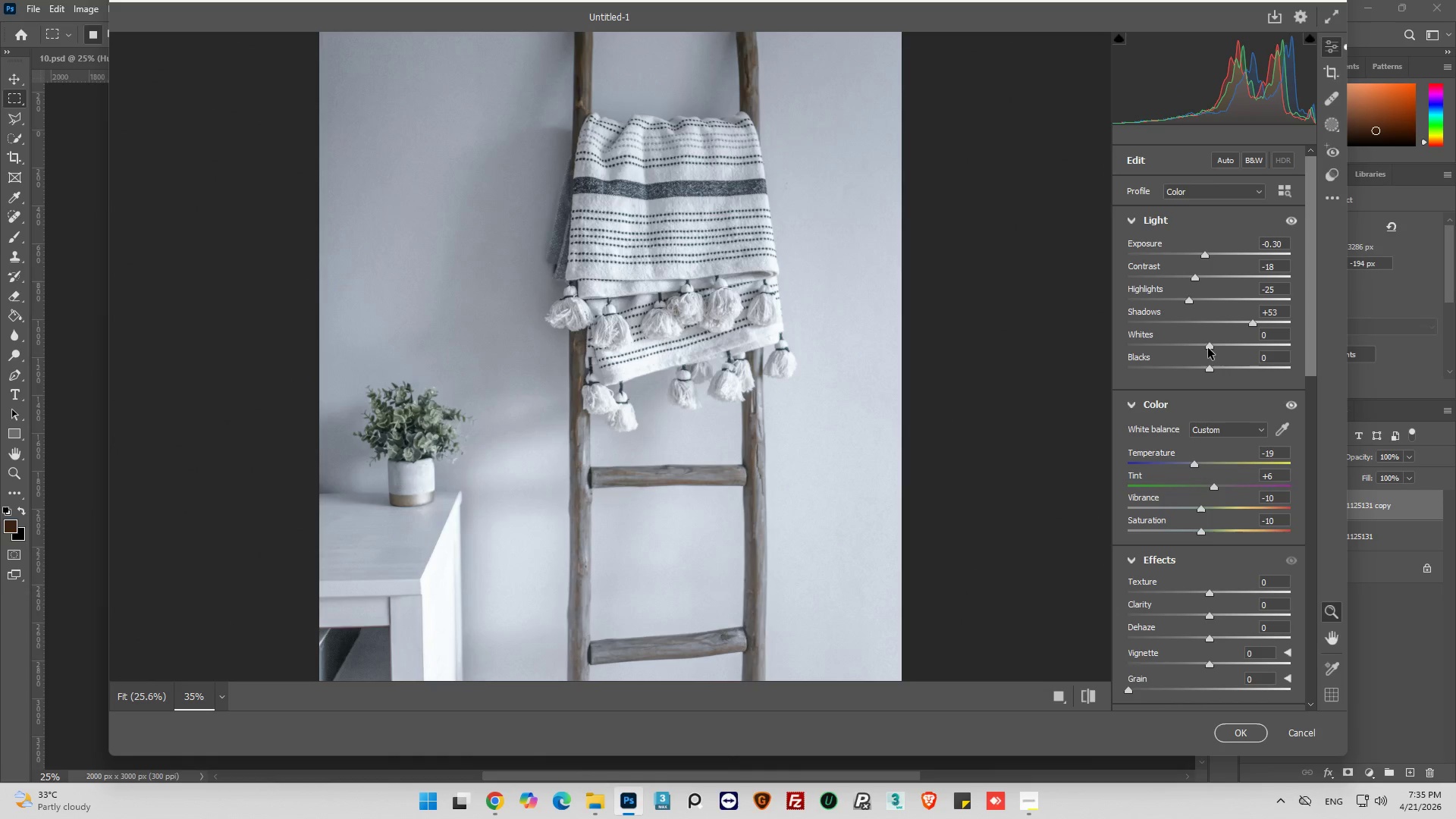 
left_click_drag(start_coordinate=[1209, 348], to_coordinate=[1213, 351])
 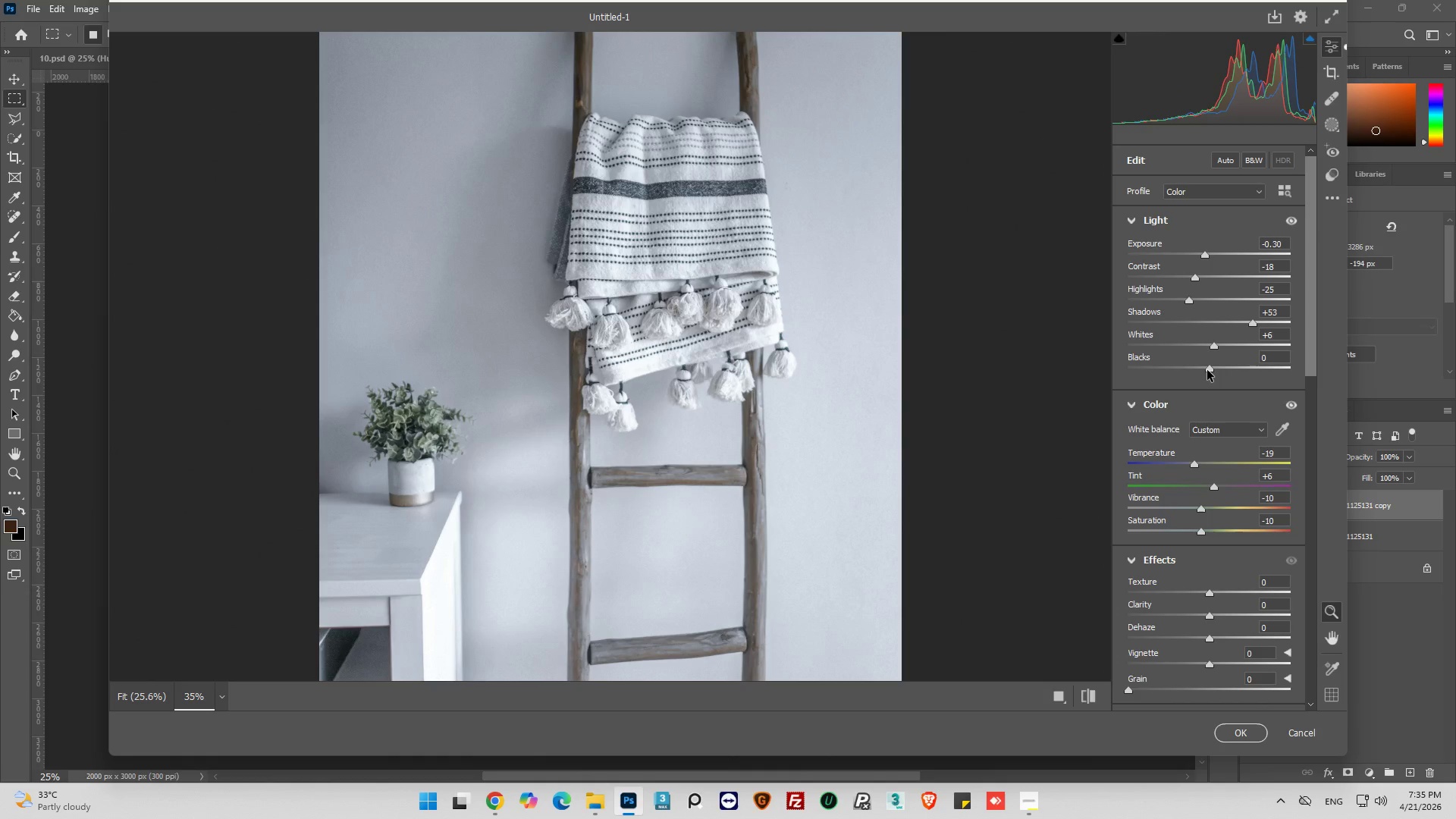 
left_click_drag(start_coordinate=[1207, 370], to_coordinate=[1201, 373])
 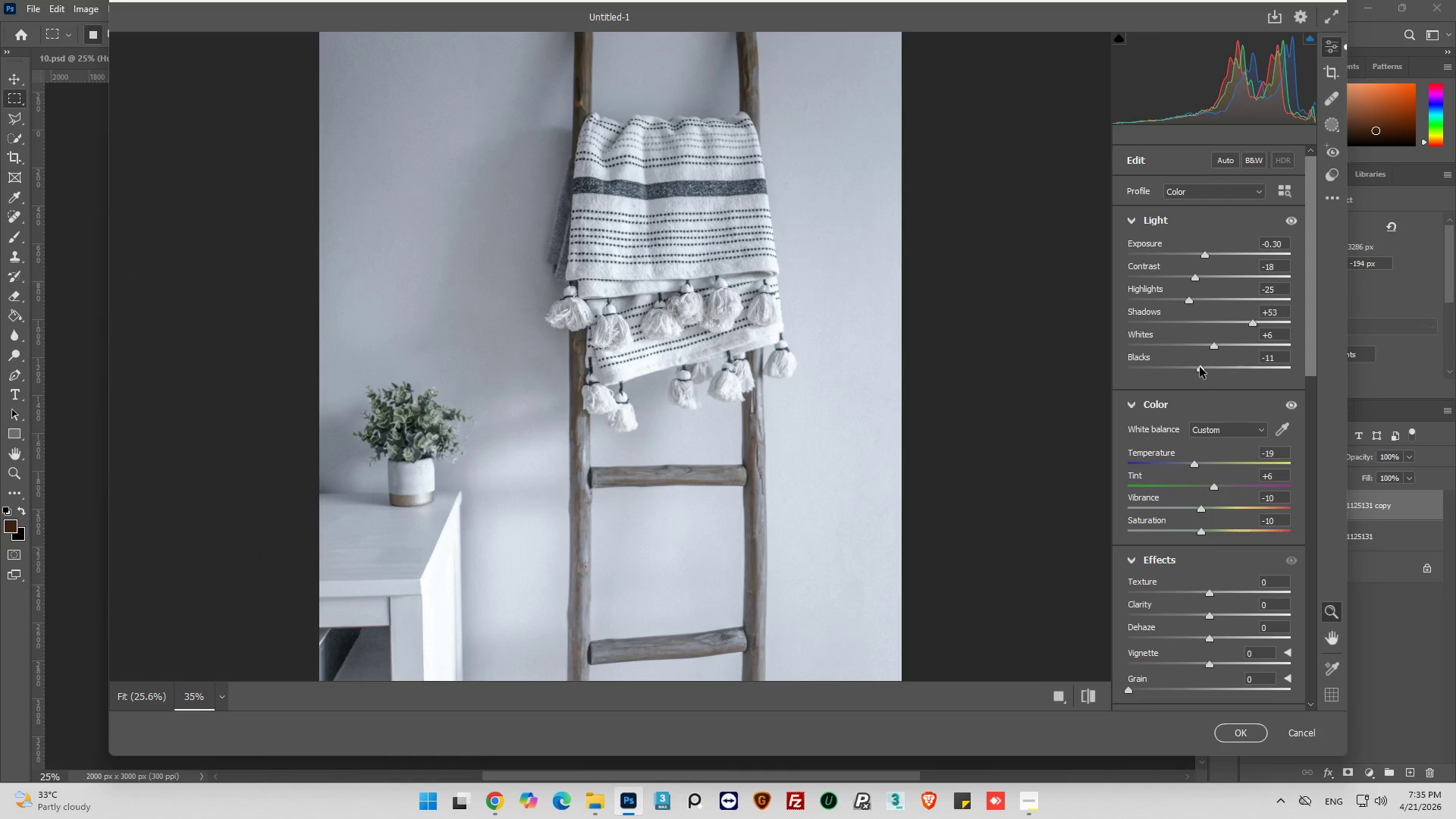 
wait(10.73)
 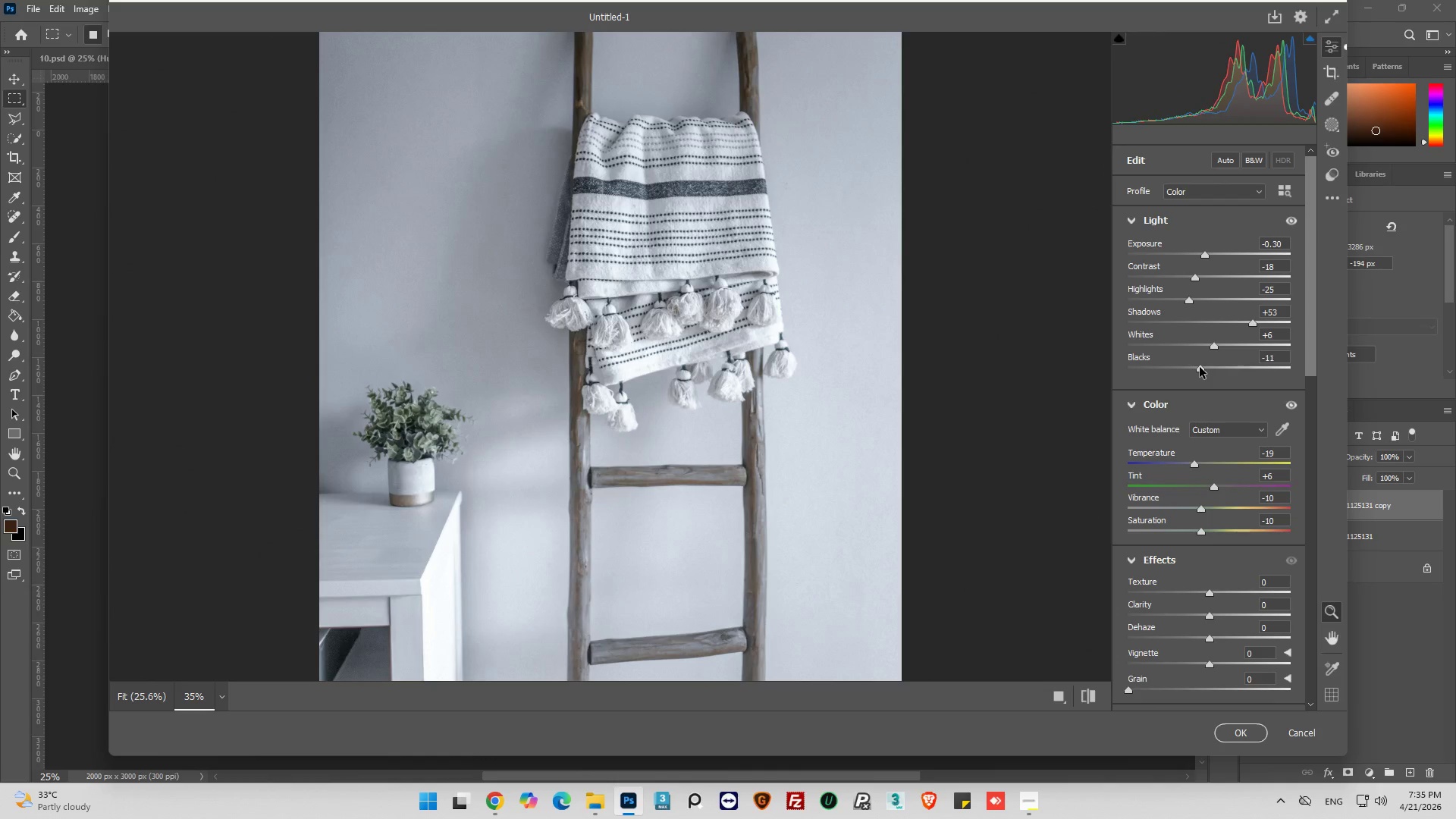 
left_click_drag(start_coordinate=[1307, 337], to_coordinate=[1306, 351])
 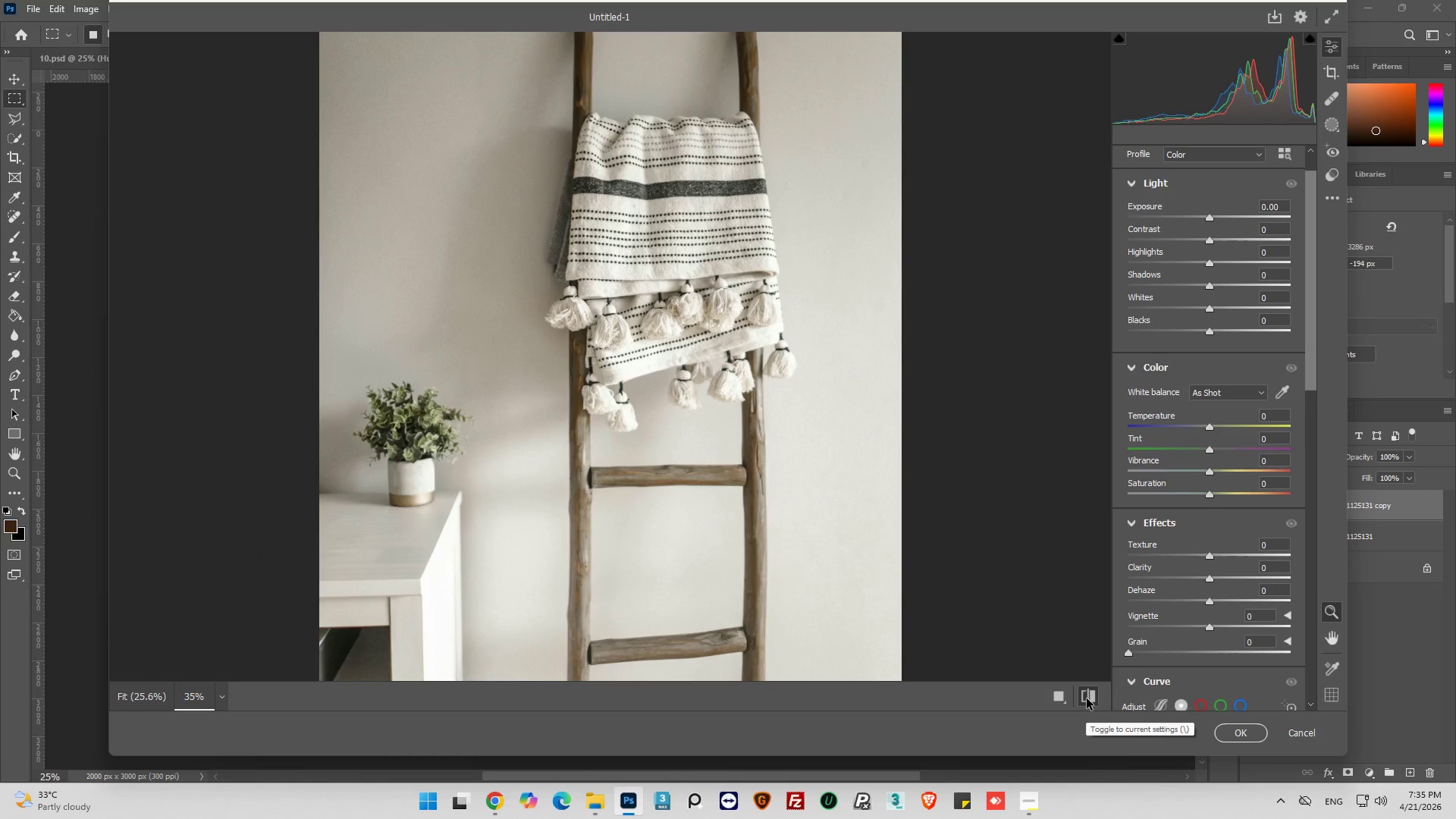 
wait(6.52)
 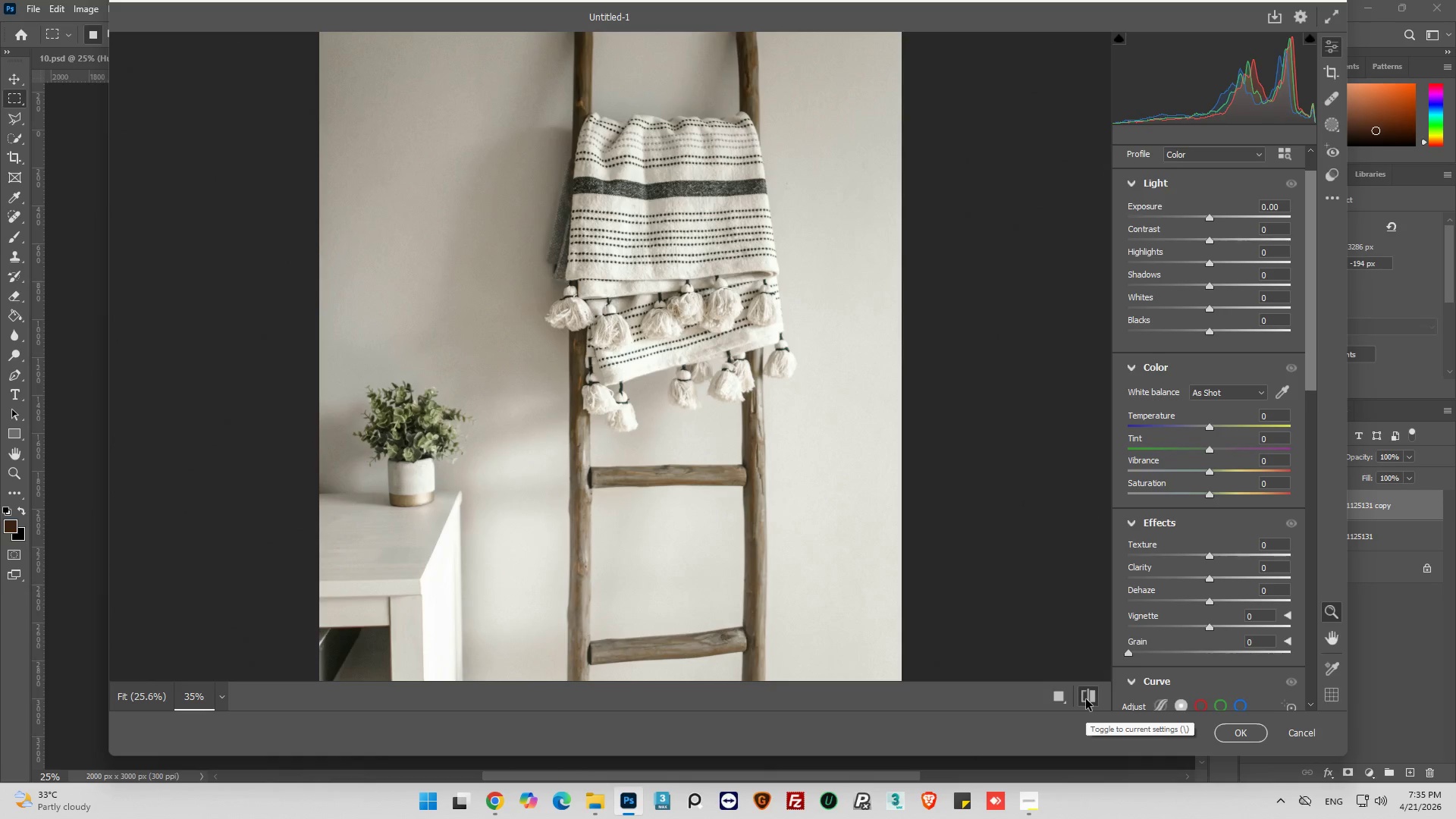 
left_click([1087, 698])
 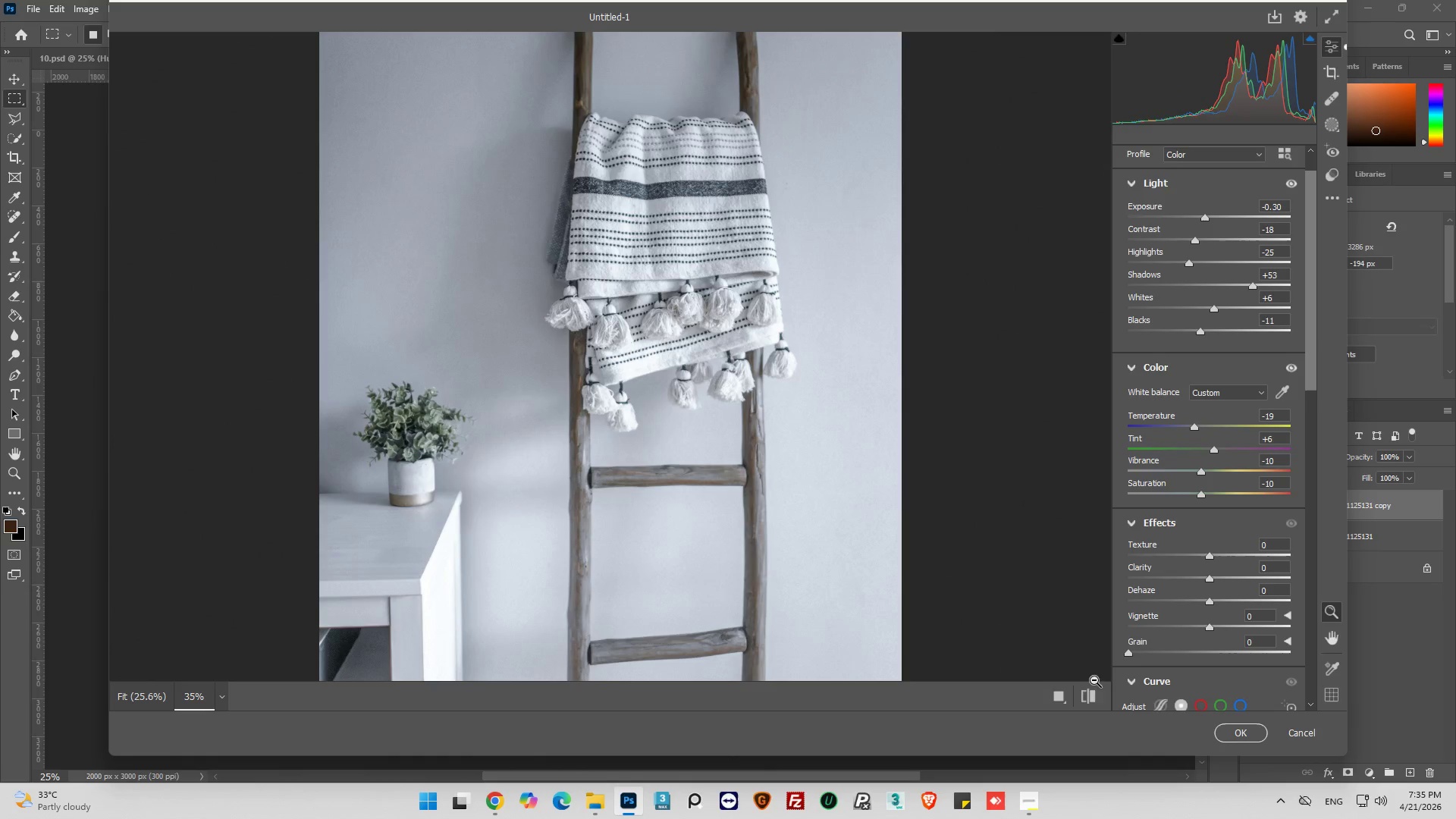 
left_click([1247, 730])
 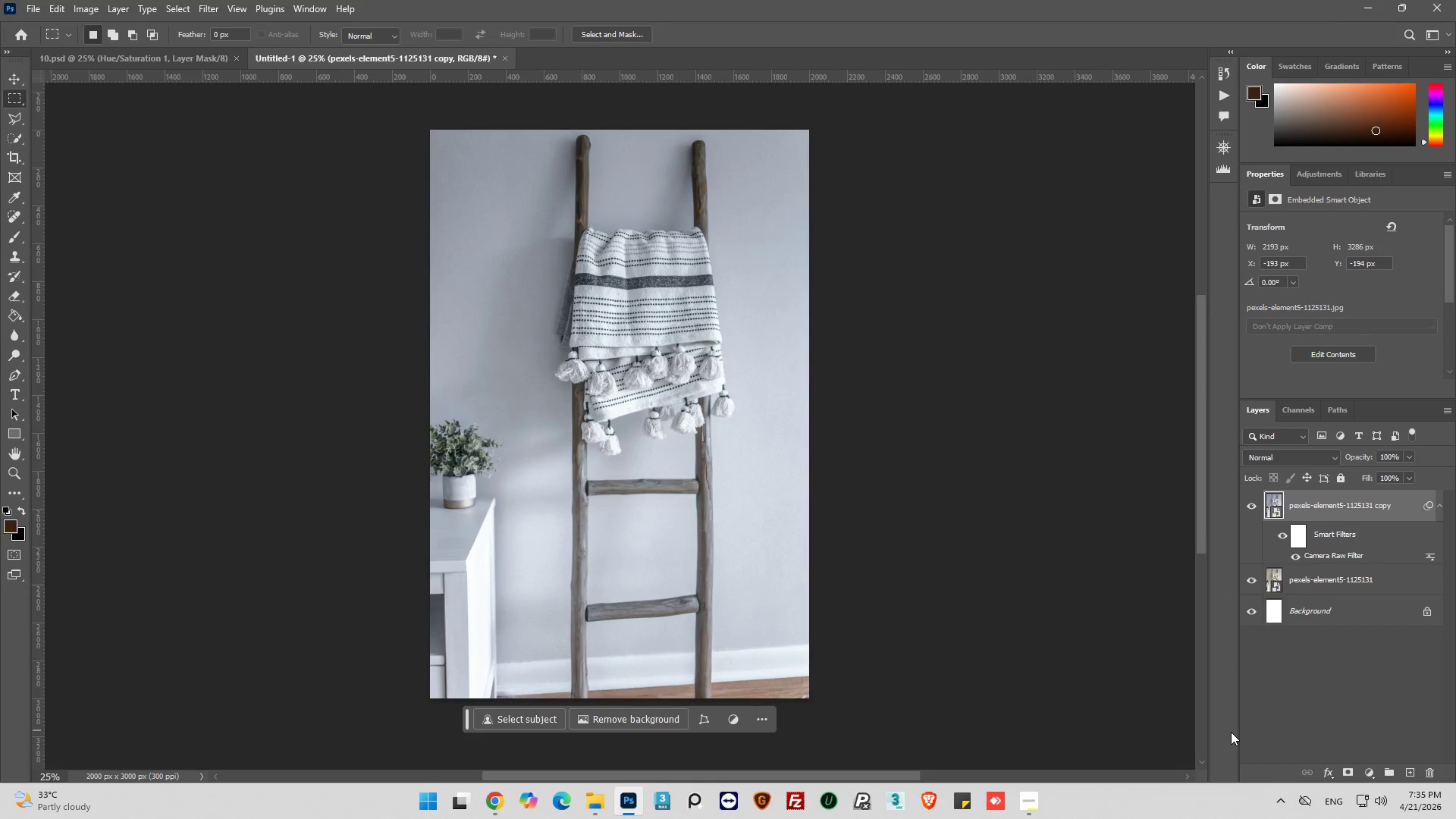 
wait(8.97)
 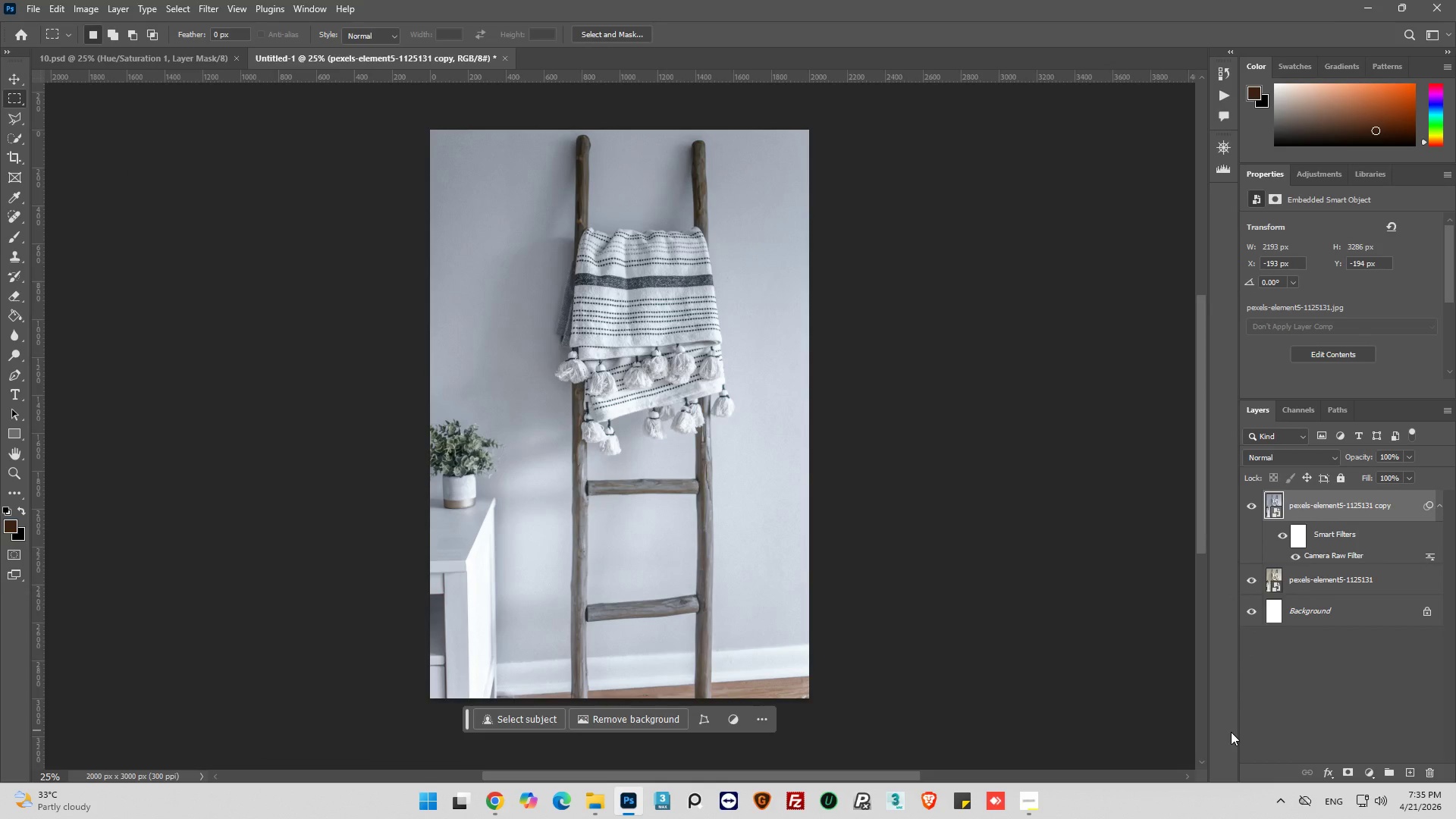 
left_click([91, 5])
 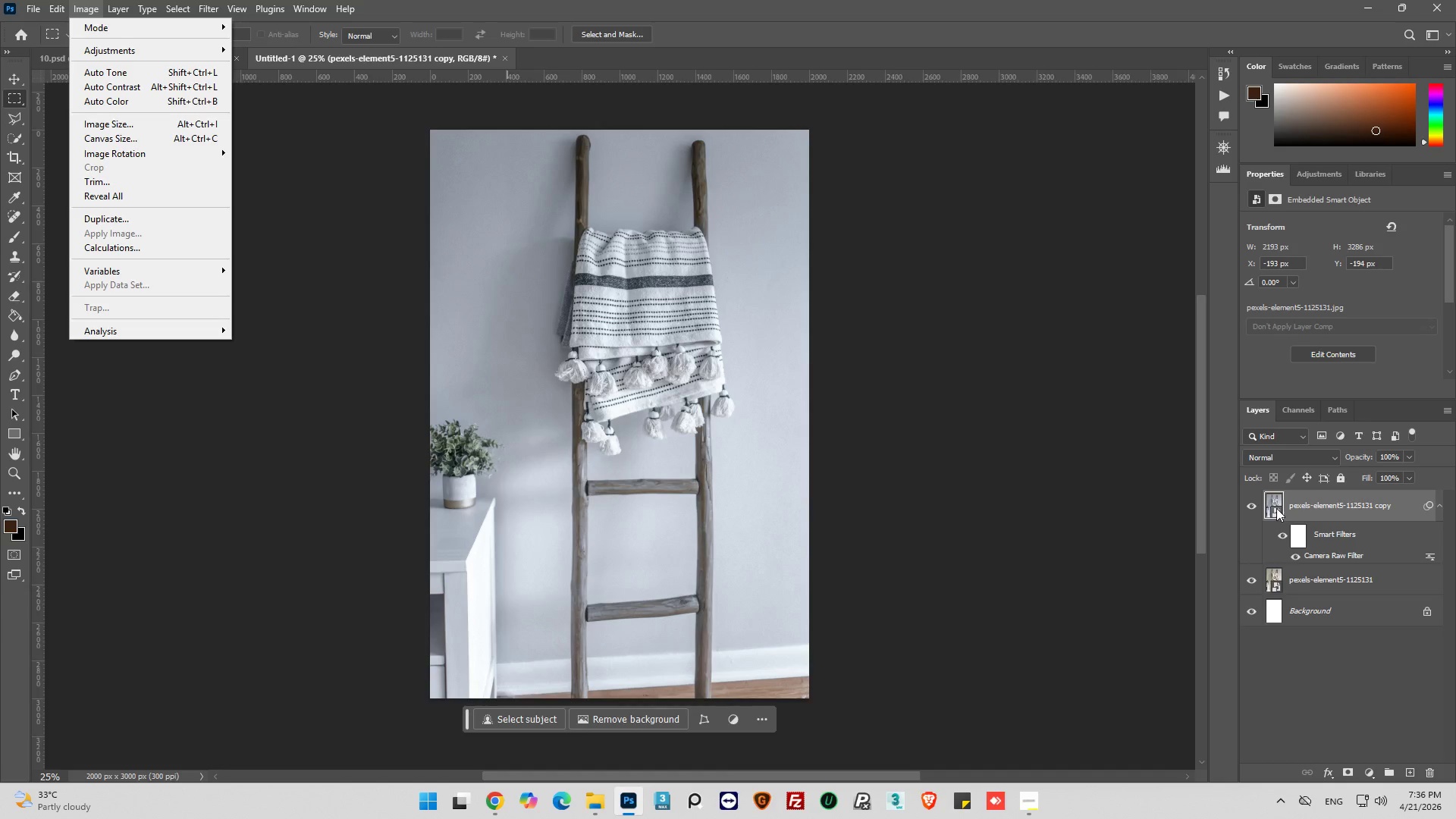 
wait(28.31)
 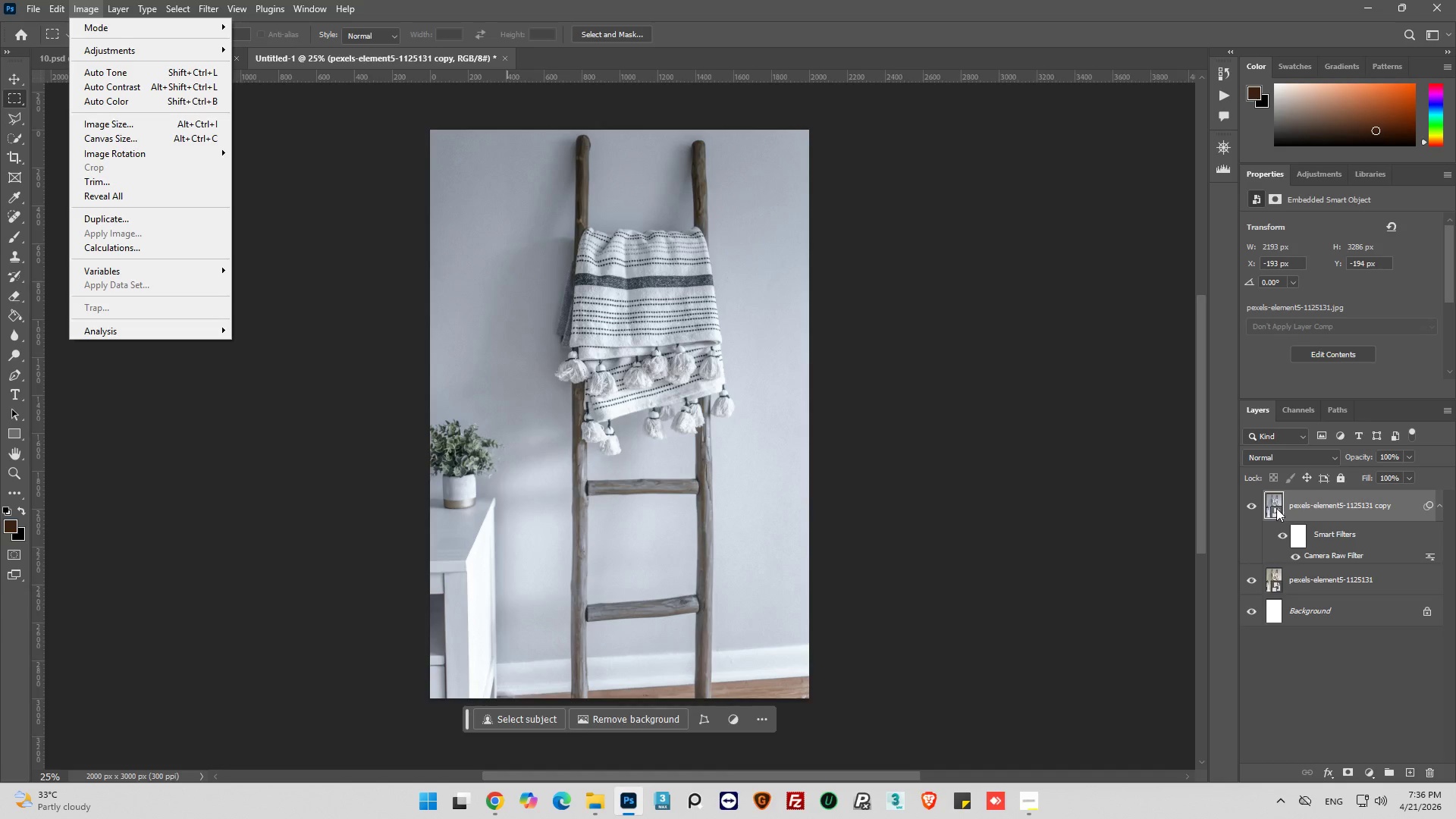 
left_click([1367, 771])
 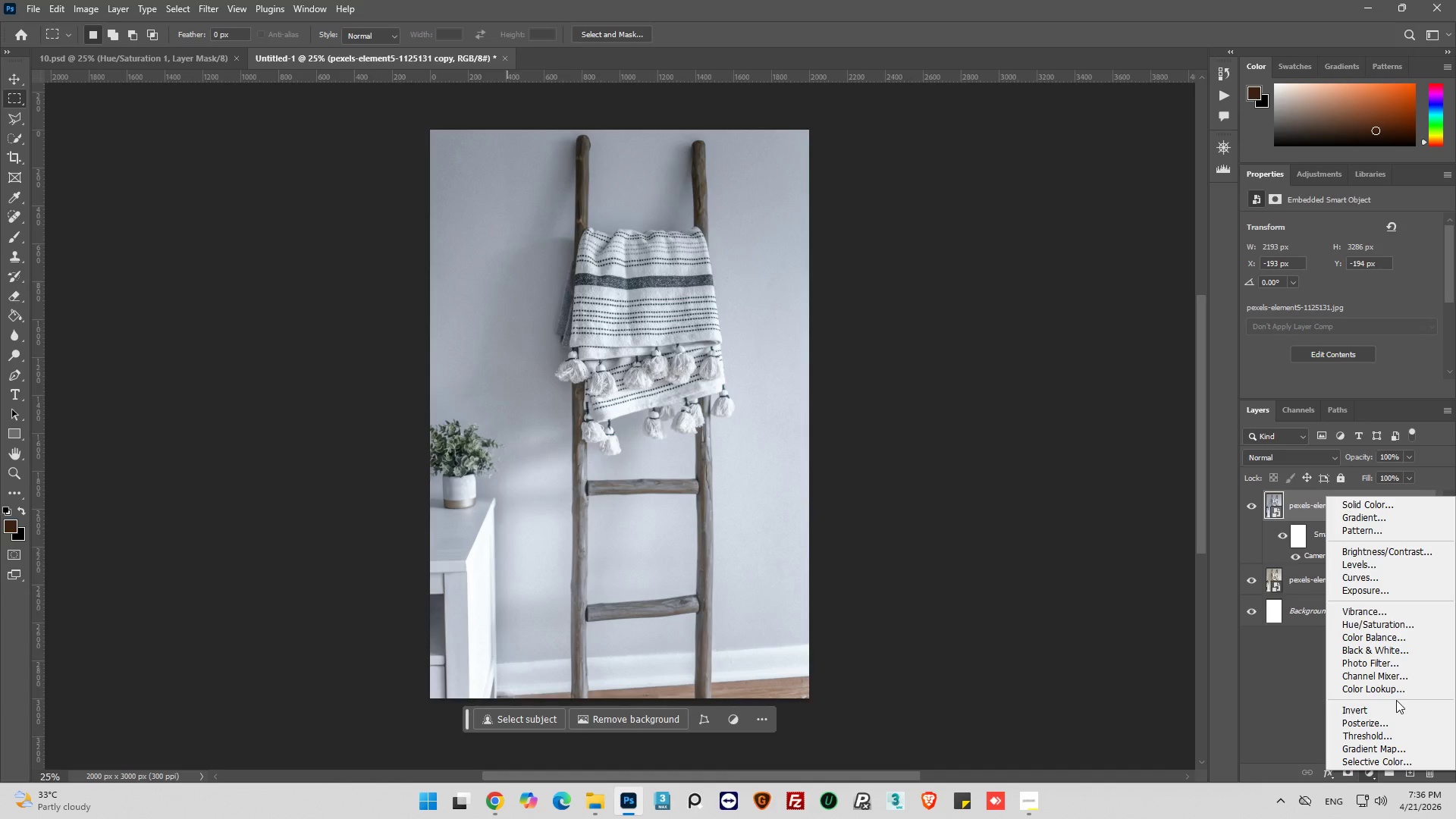 
wait(17.67)
 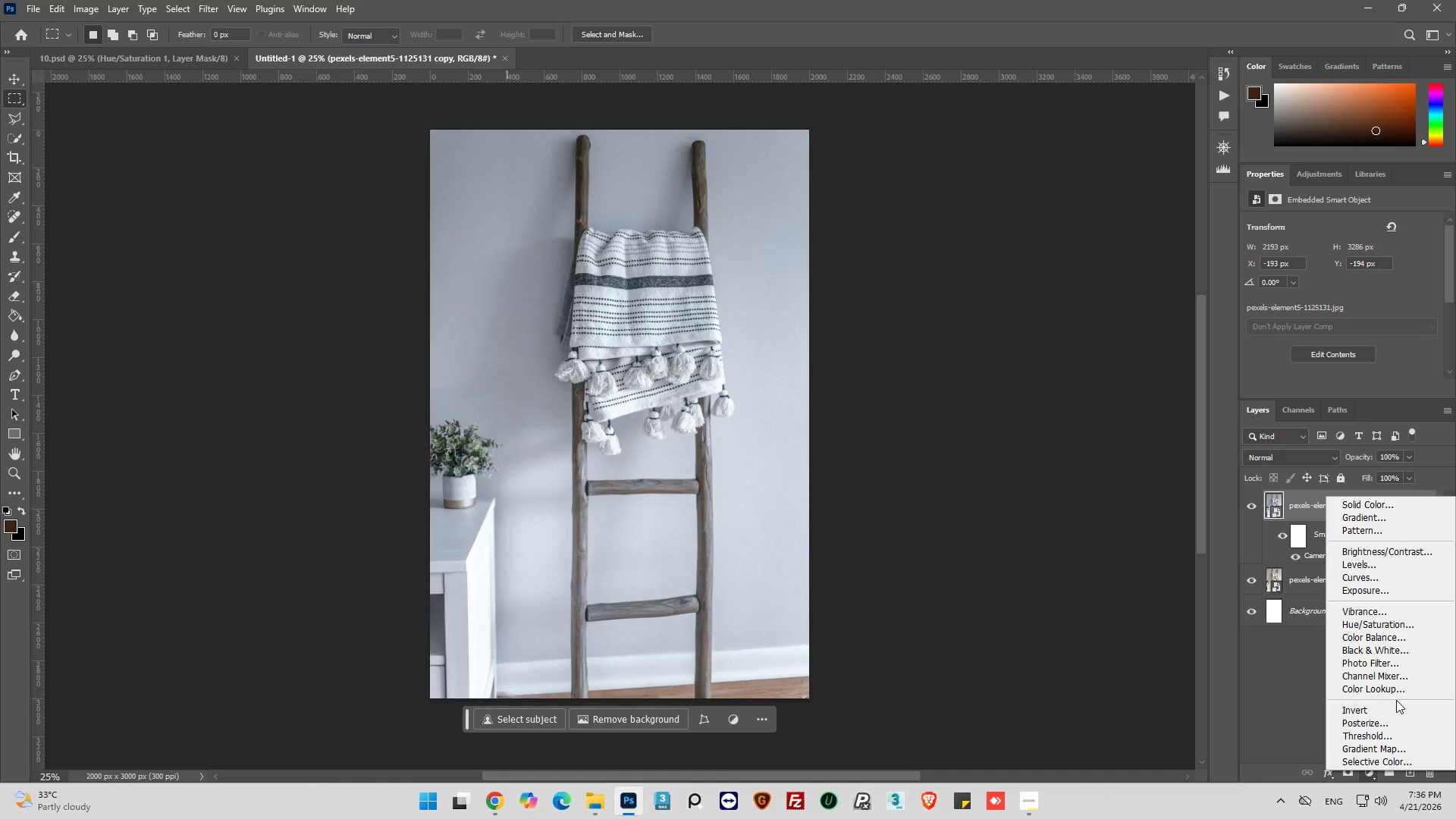 
left_click([1379, 573])
 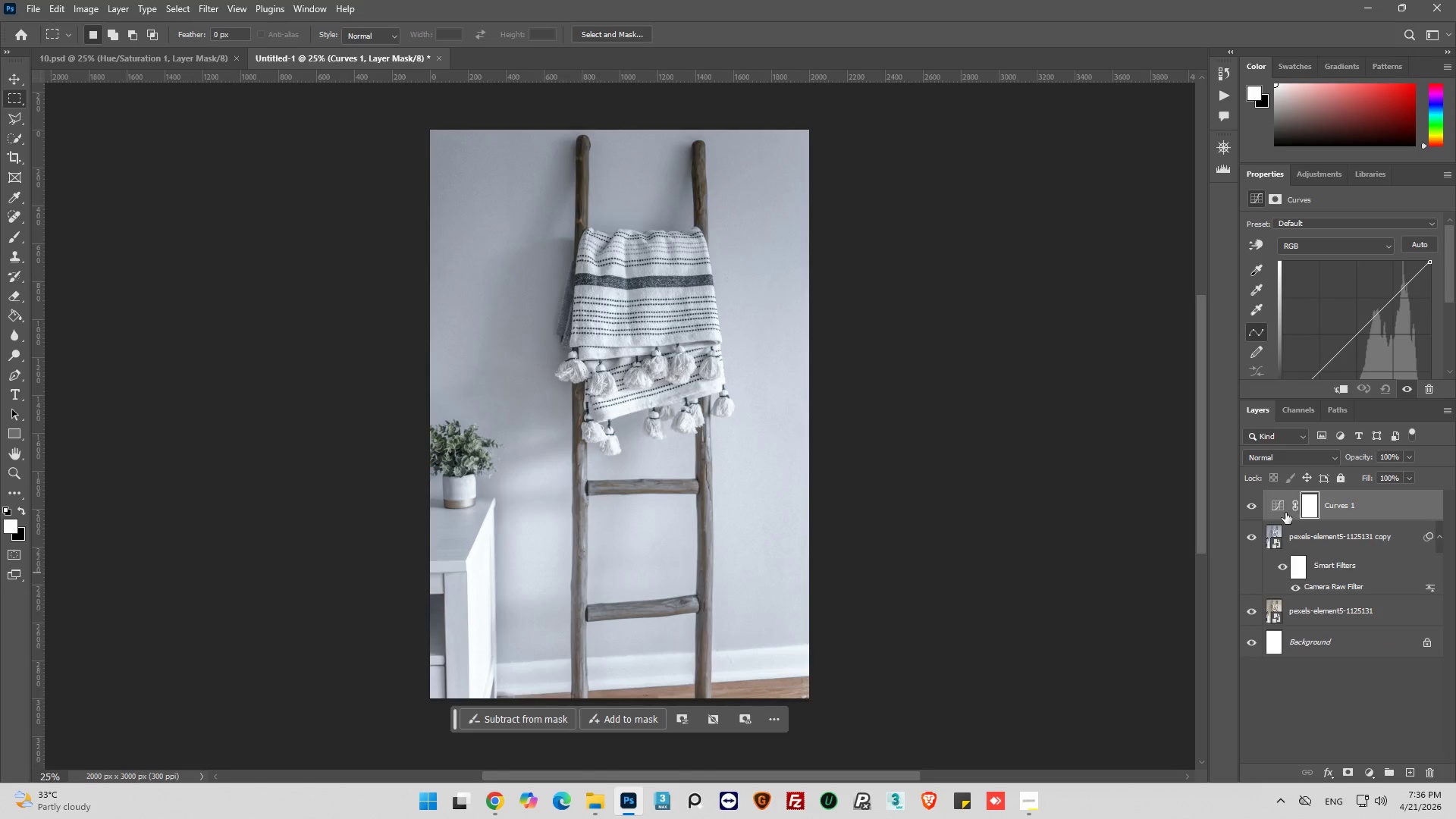 
left_click([1276, 508])
 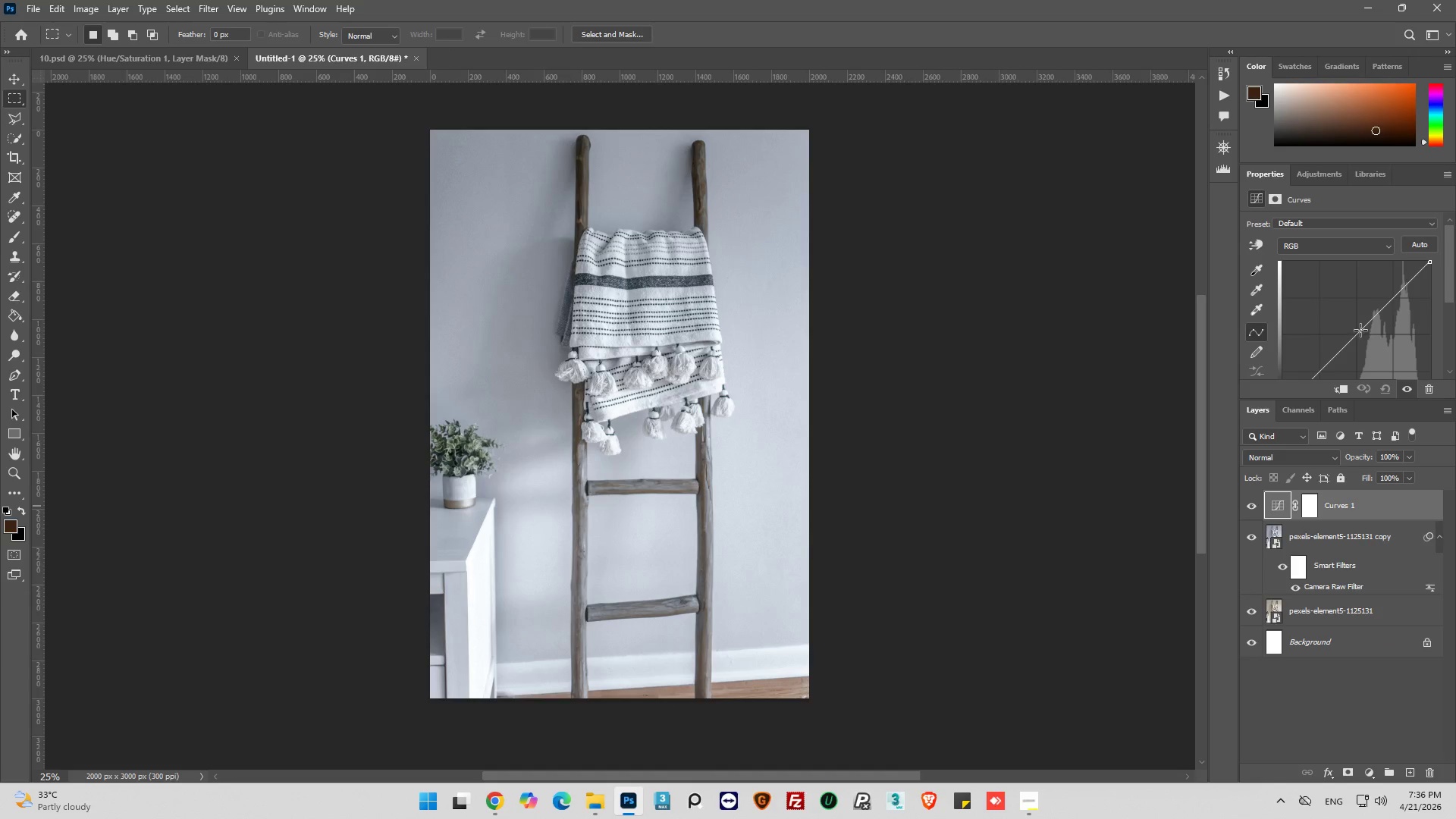 
left_click([1357, 333])
 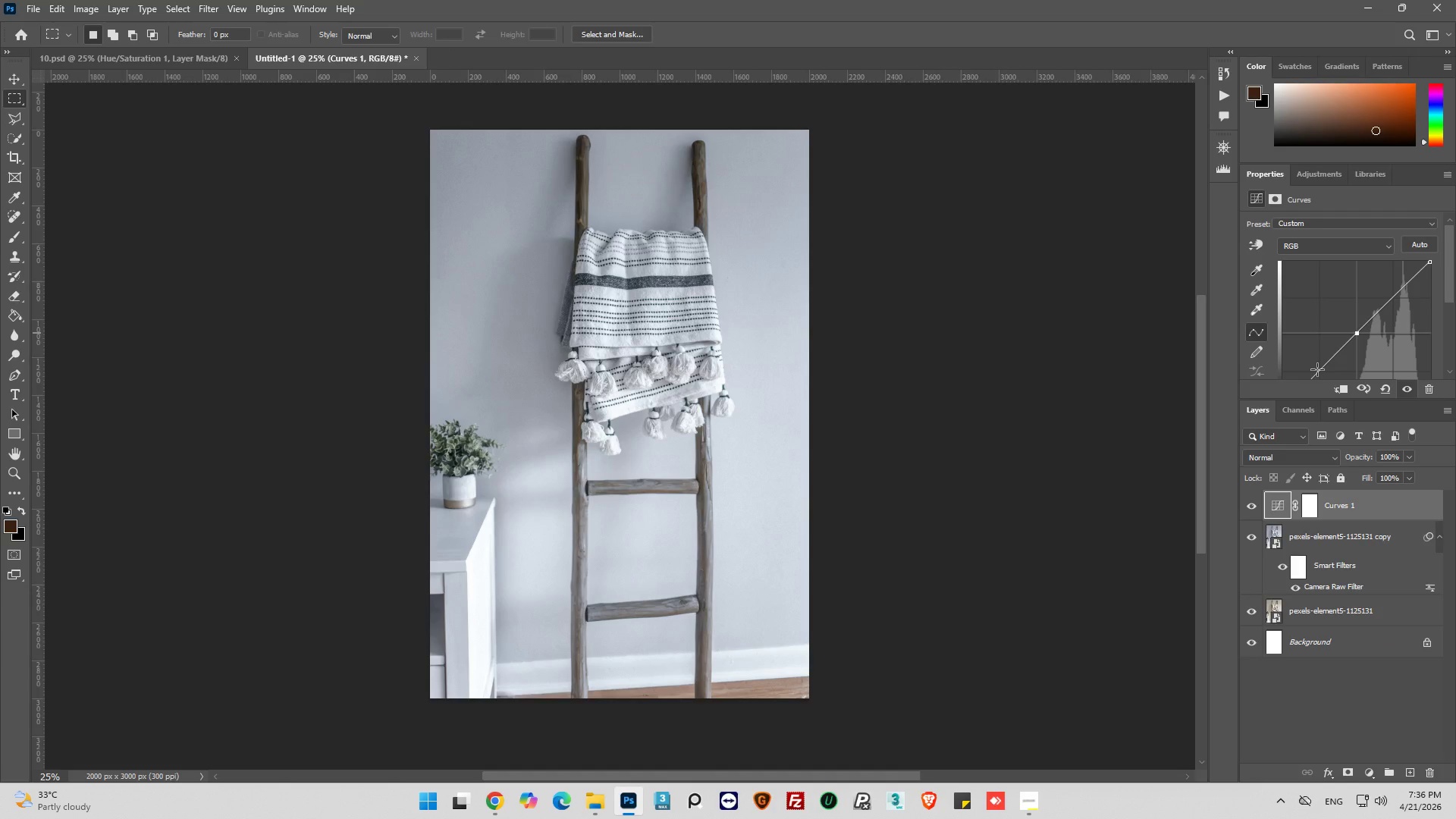 
left_click([1317, 369])
 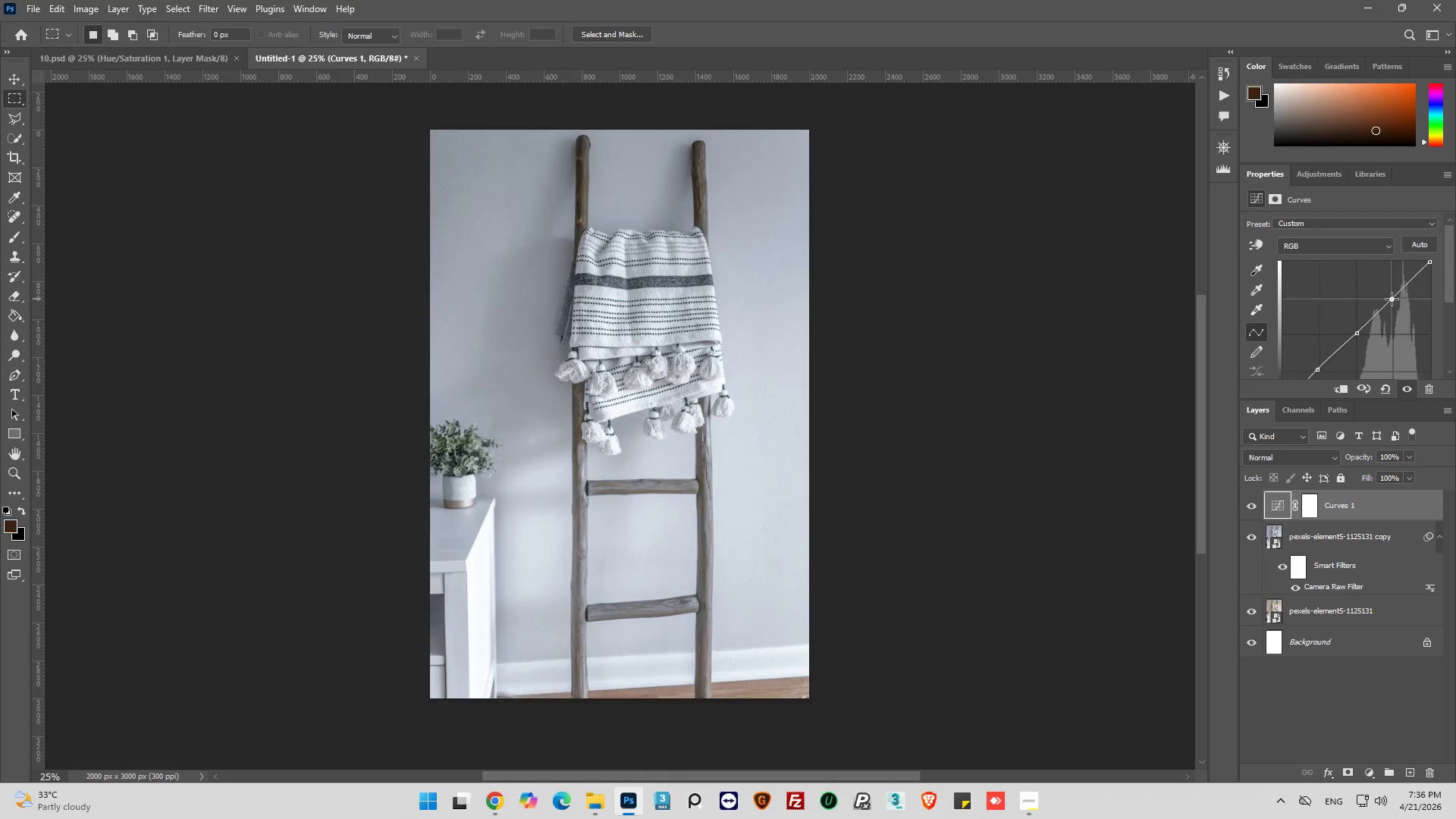 
scroll: coordinate [1379, 318], scroll_direction: down, amount: 2.0
 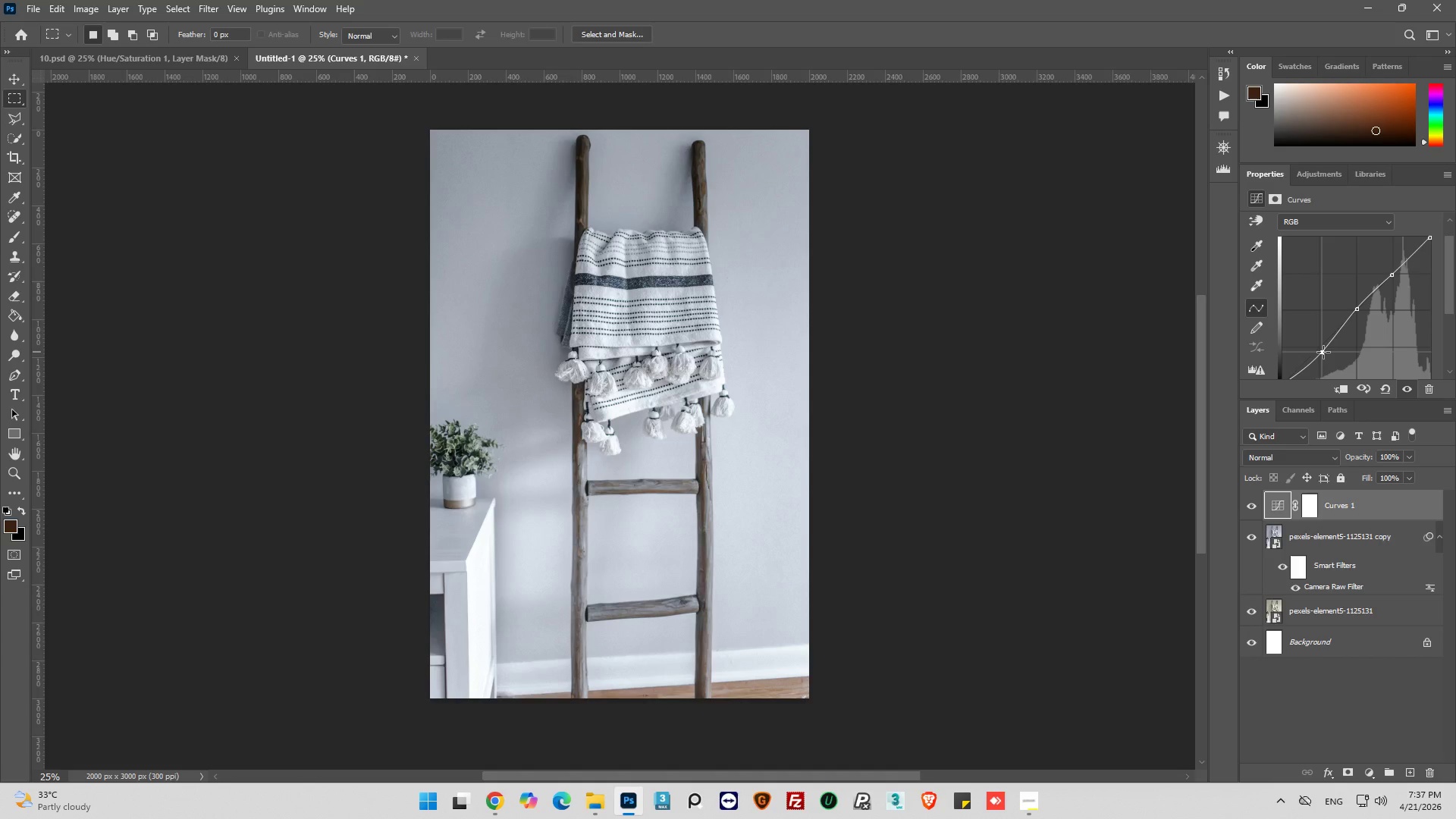 
wait(8.45)
 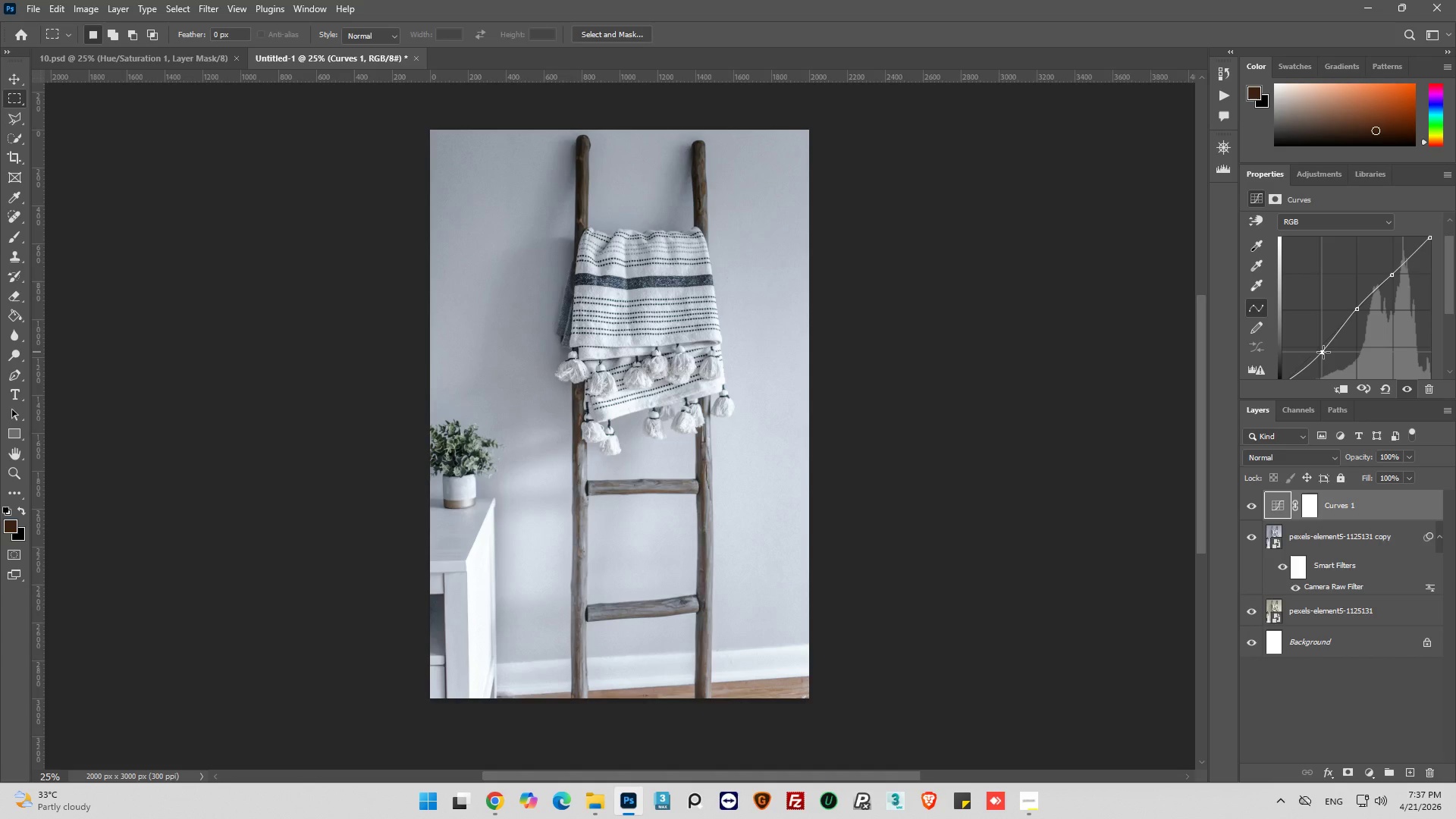 
left_click_drag(start_coordinate=[1357, 306], to_coordinate=[1366, 306])
 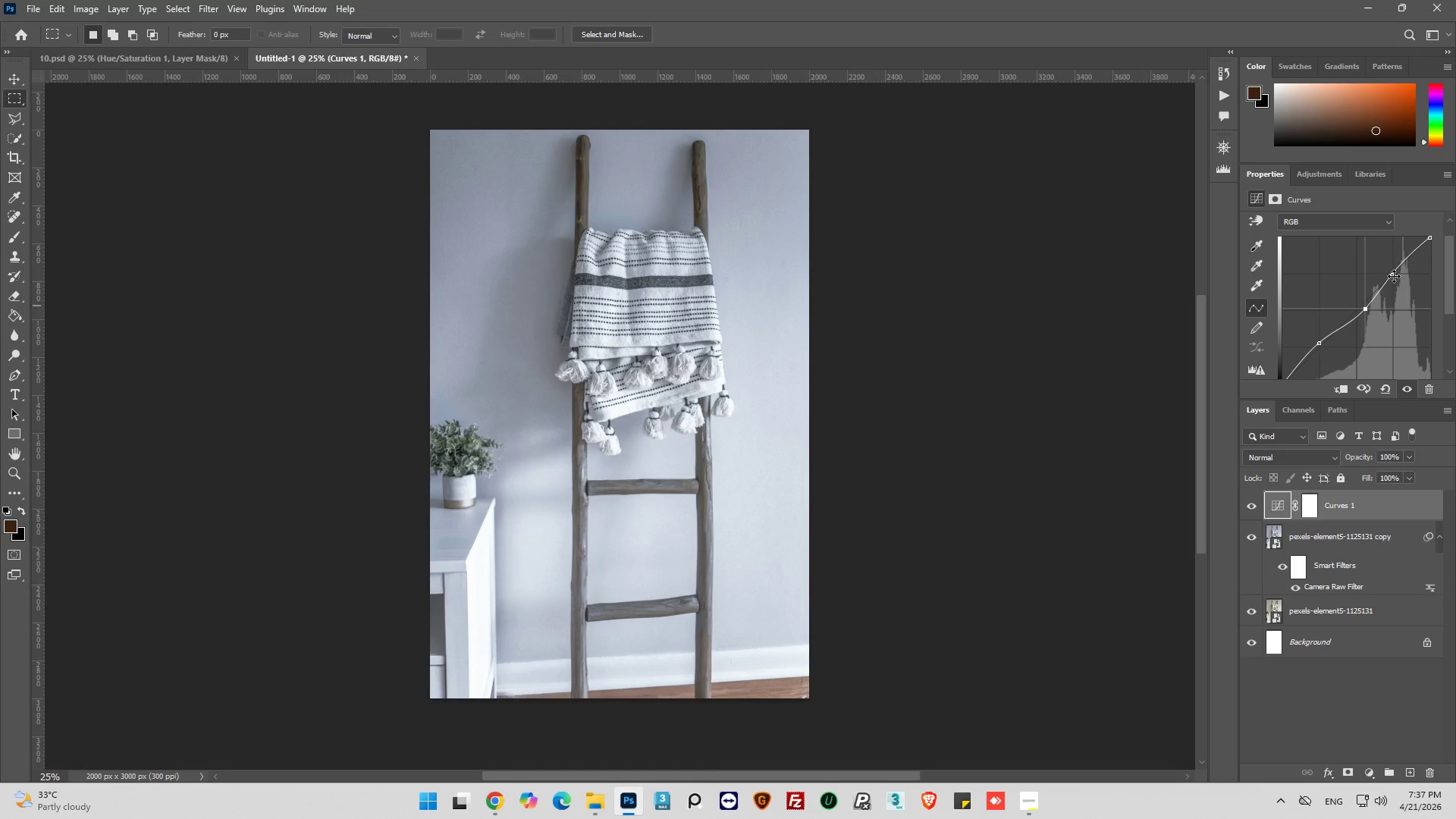 
left_click_drag(start_coordinate=[1394, 276], to_coordinate=[1392, 272])
 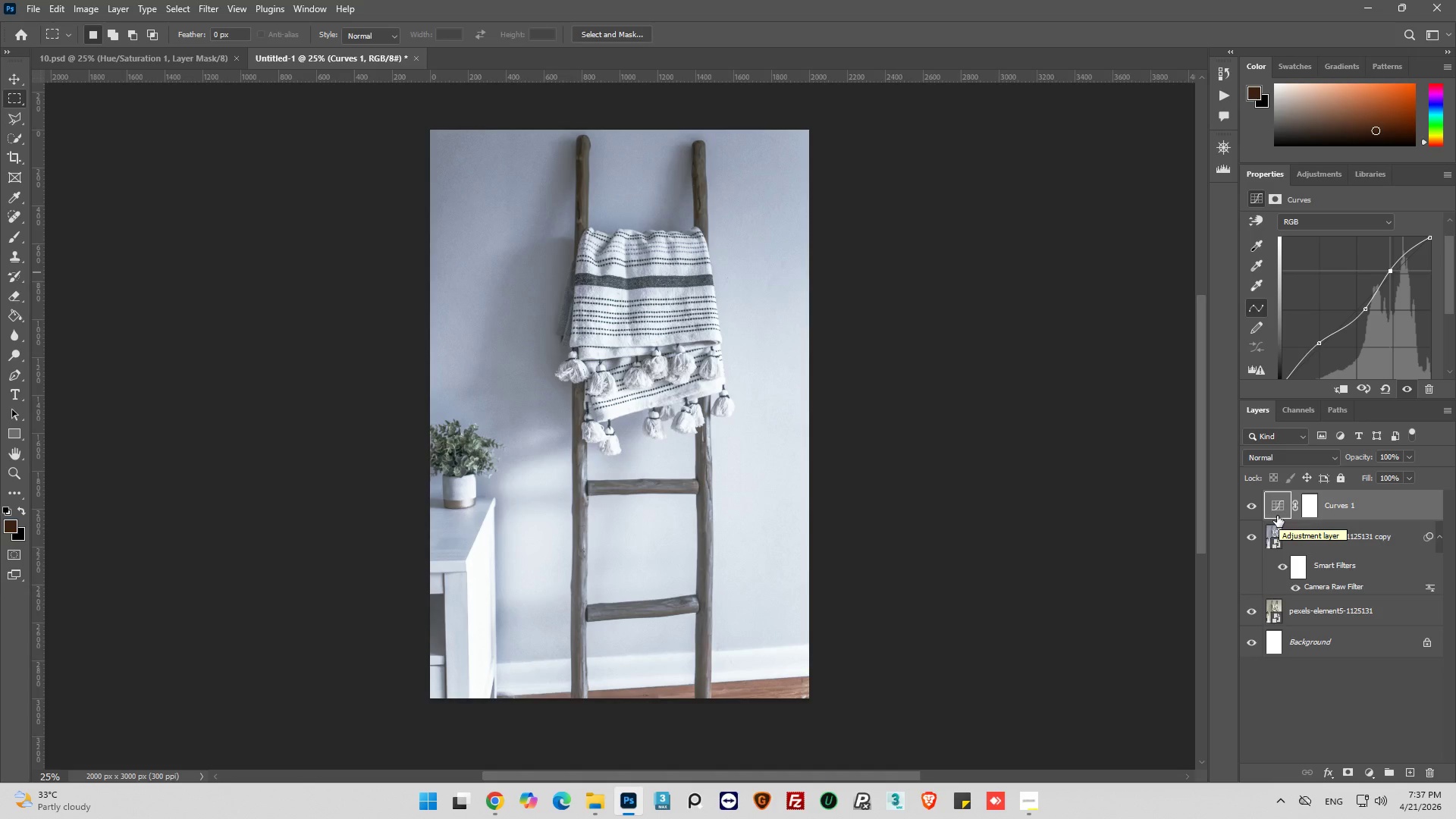 
wait(19.28)
 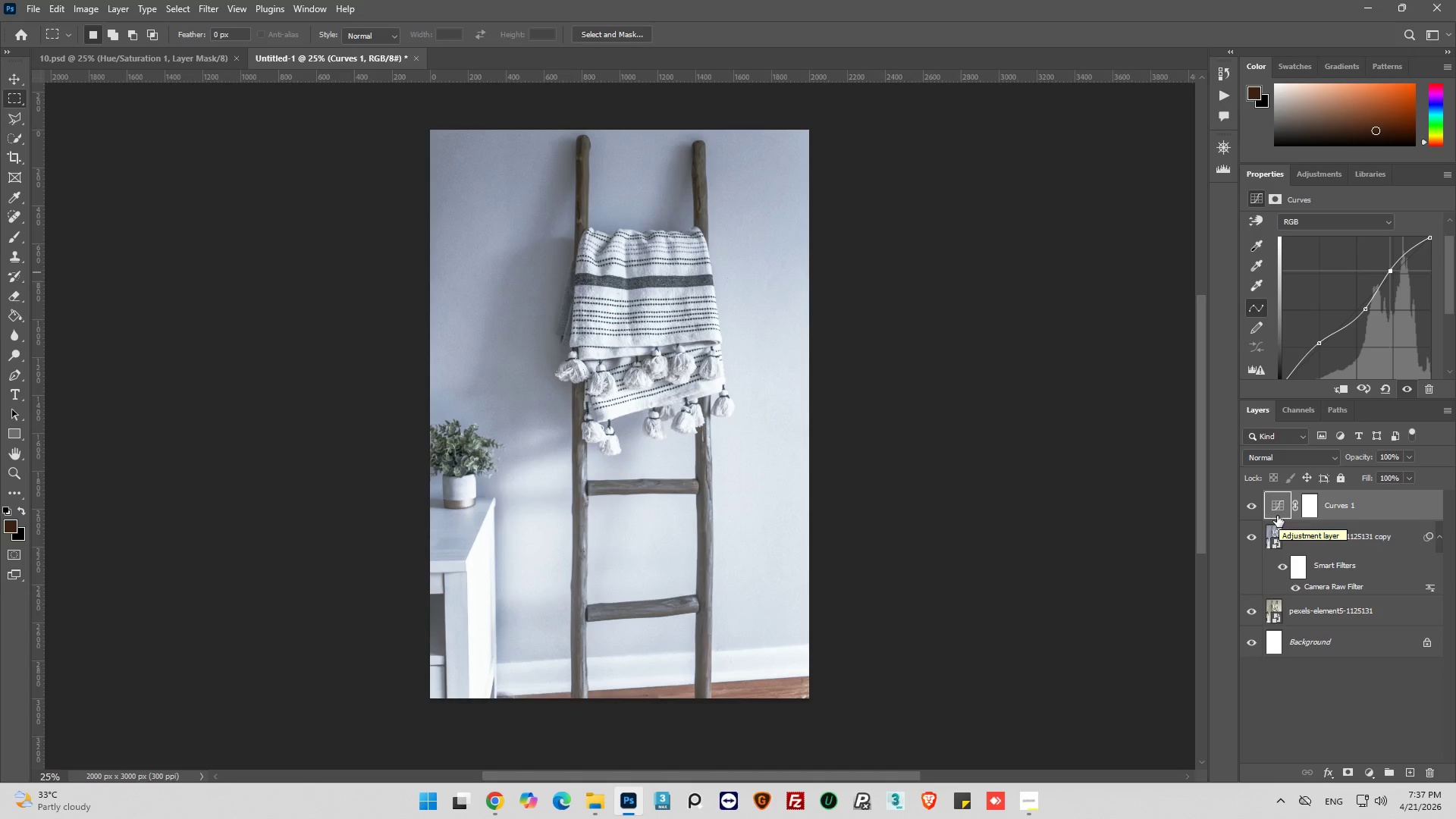 
left_click([1368, 770])
 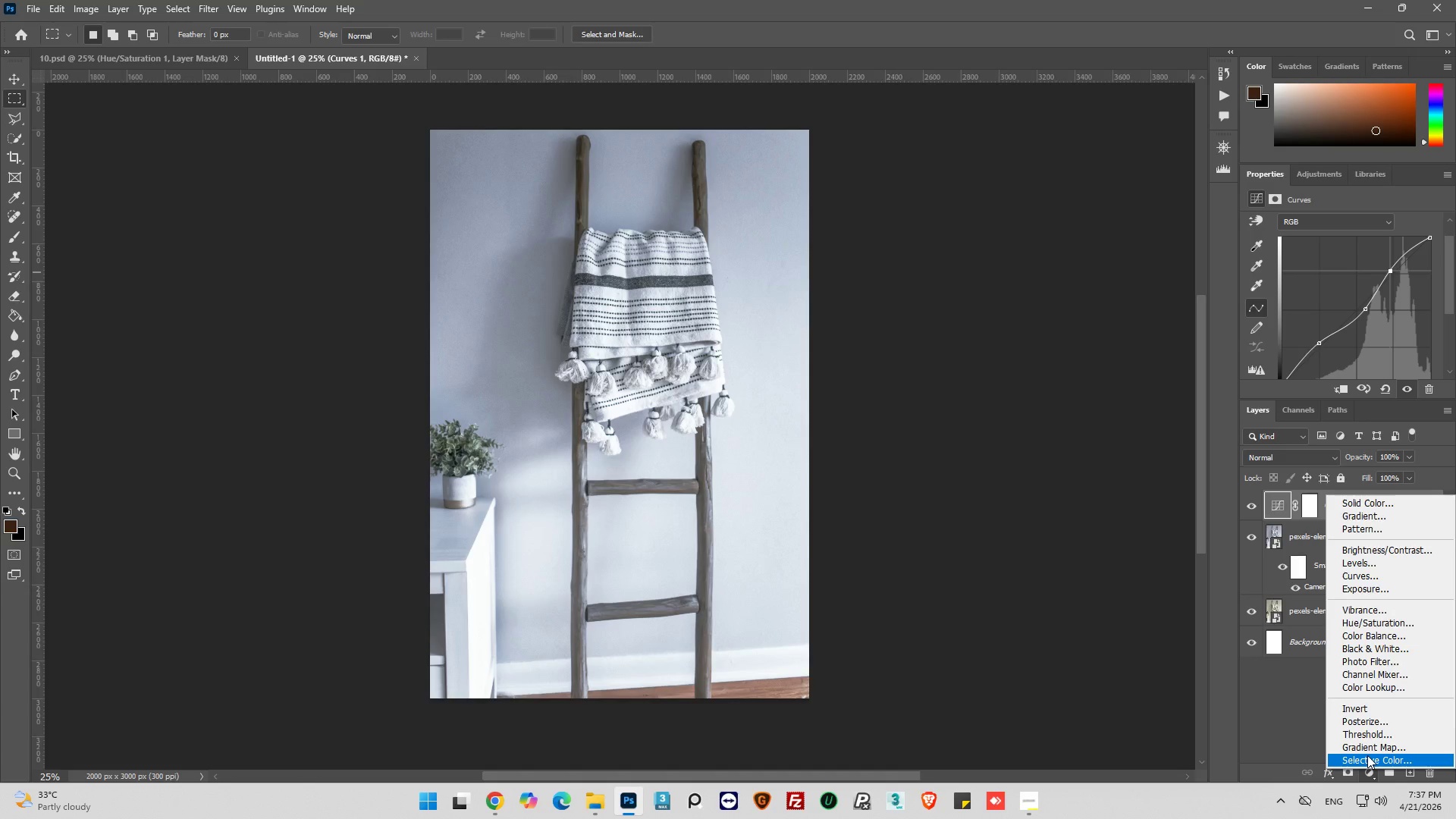 
mouse_move([1363, 725])
 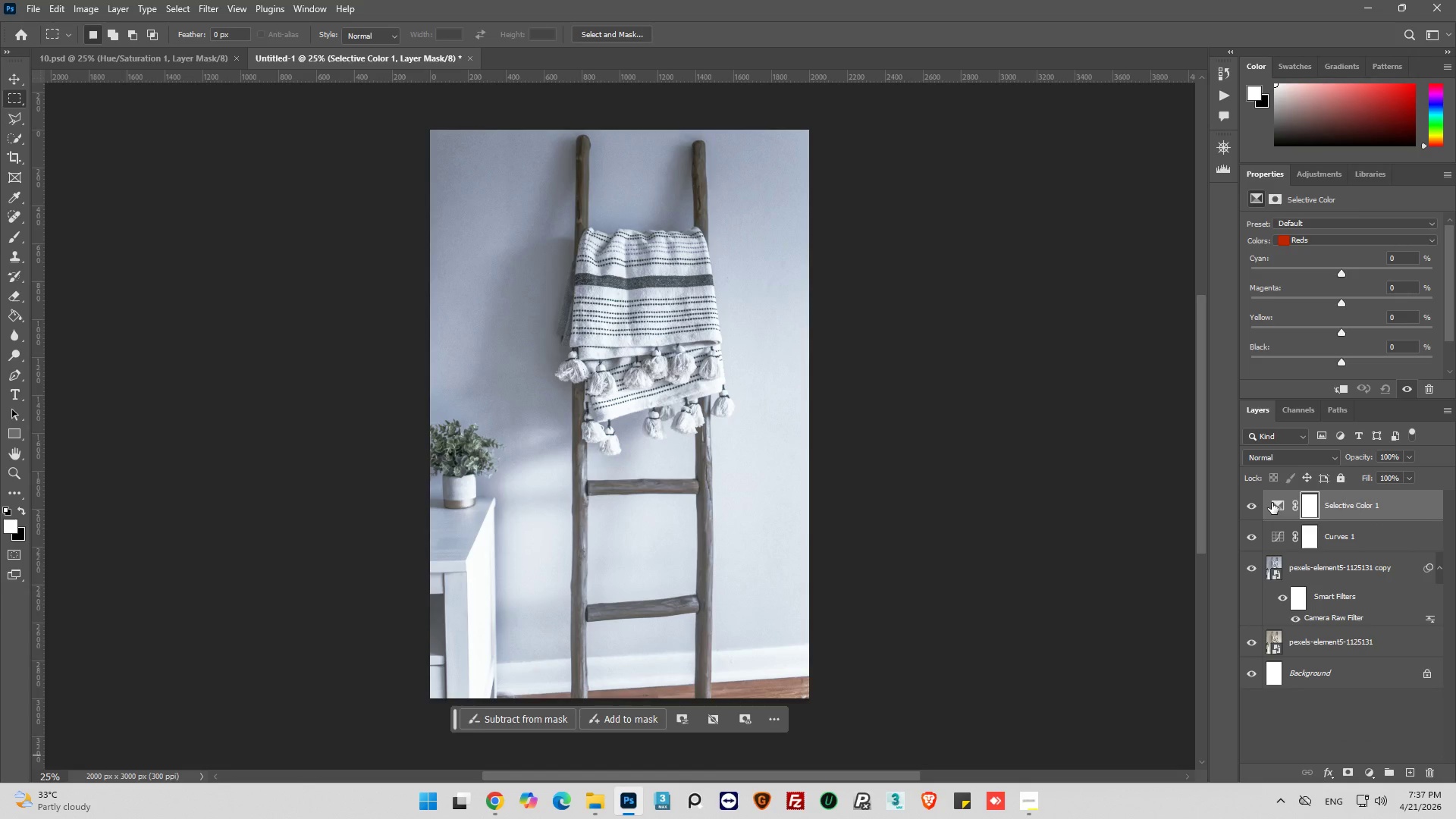 
left_click([1272, 503])
 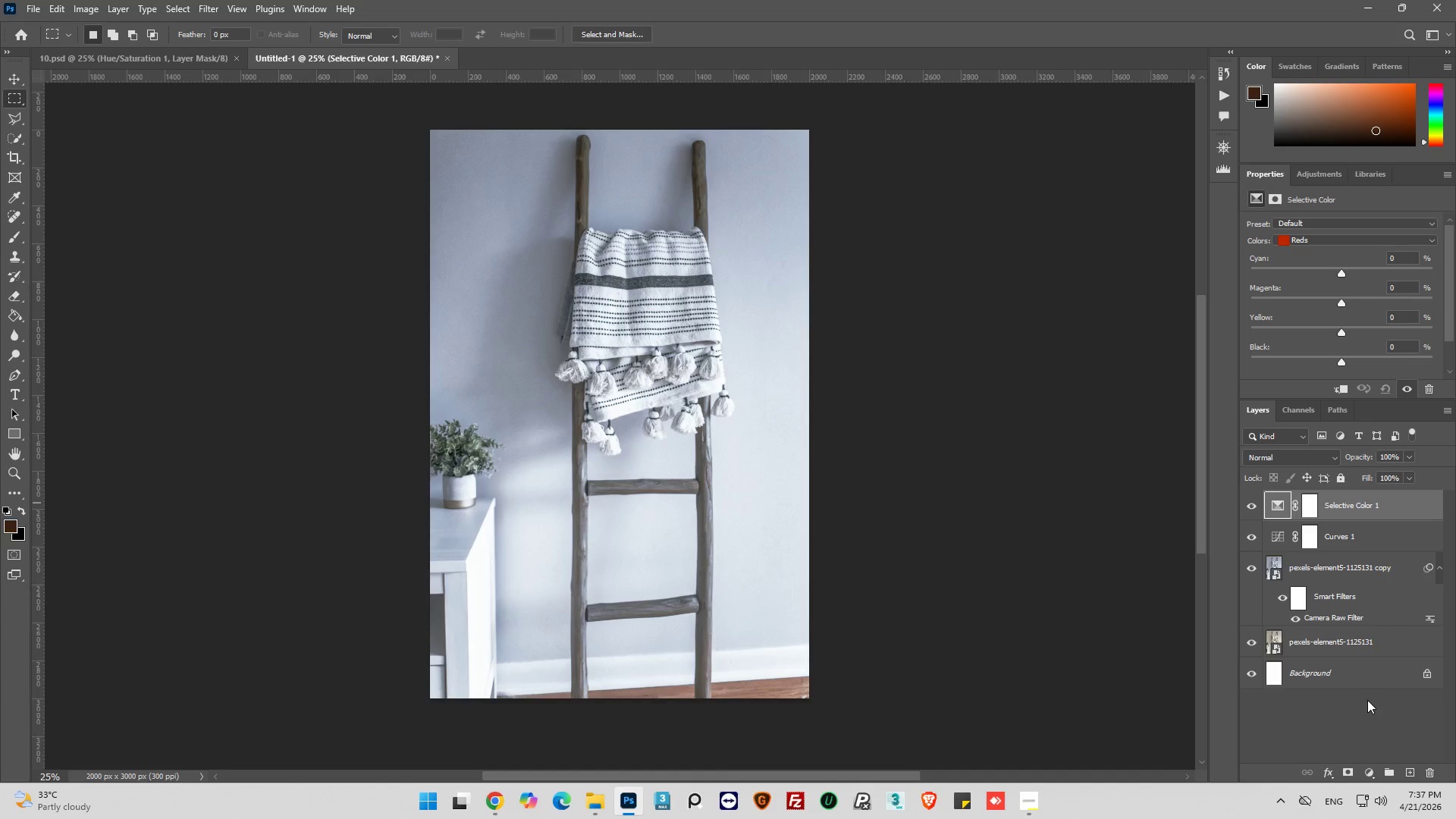 
wait(18.27)
 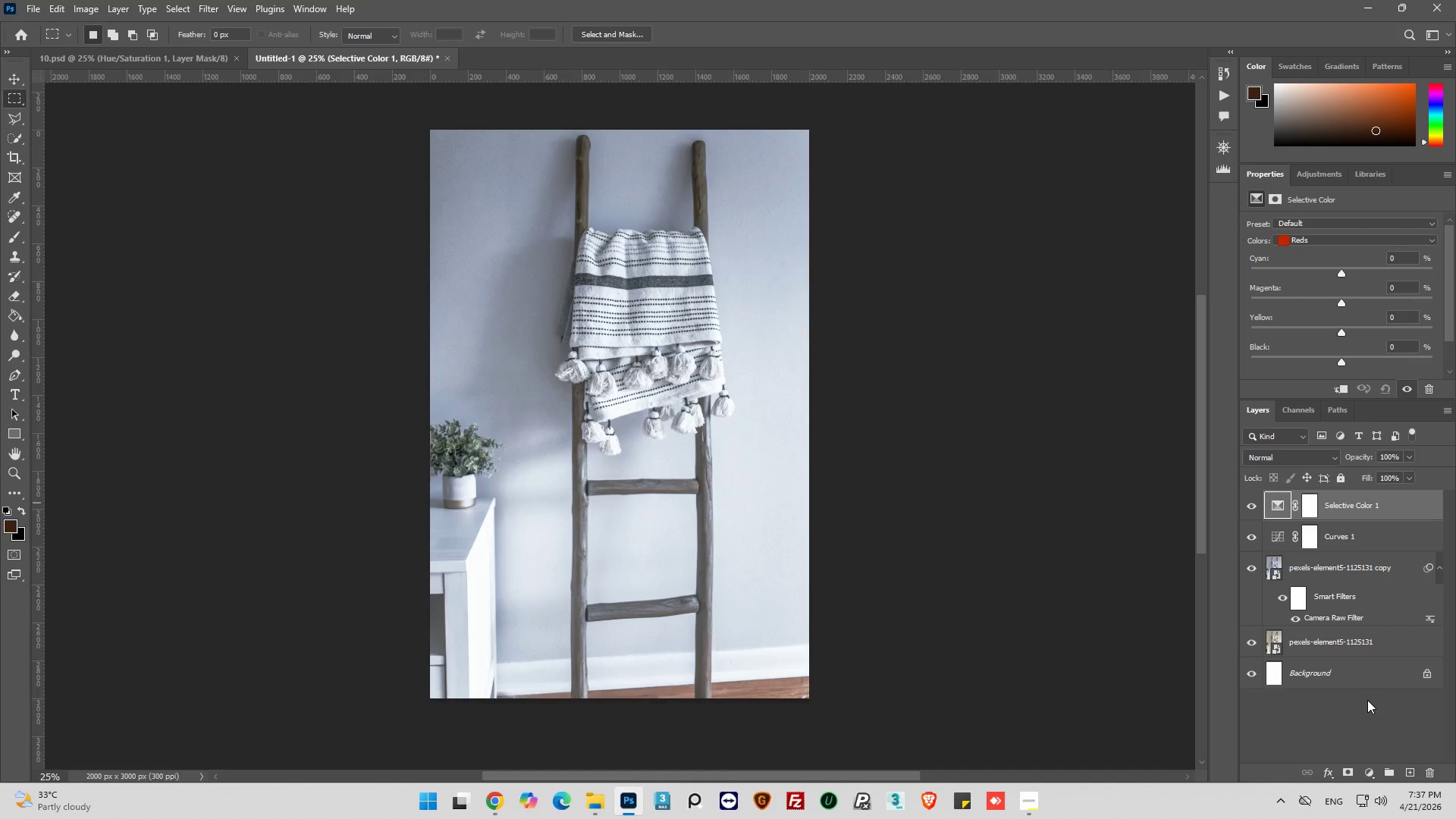 
left_click([1347, 243])
 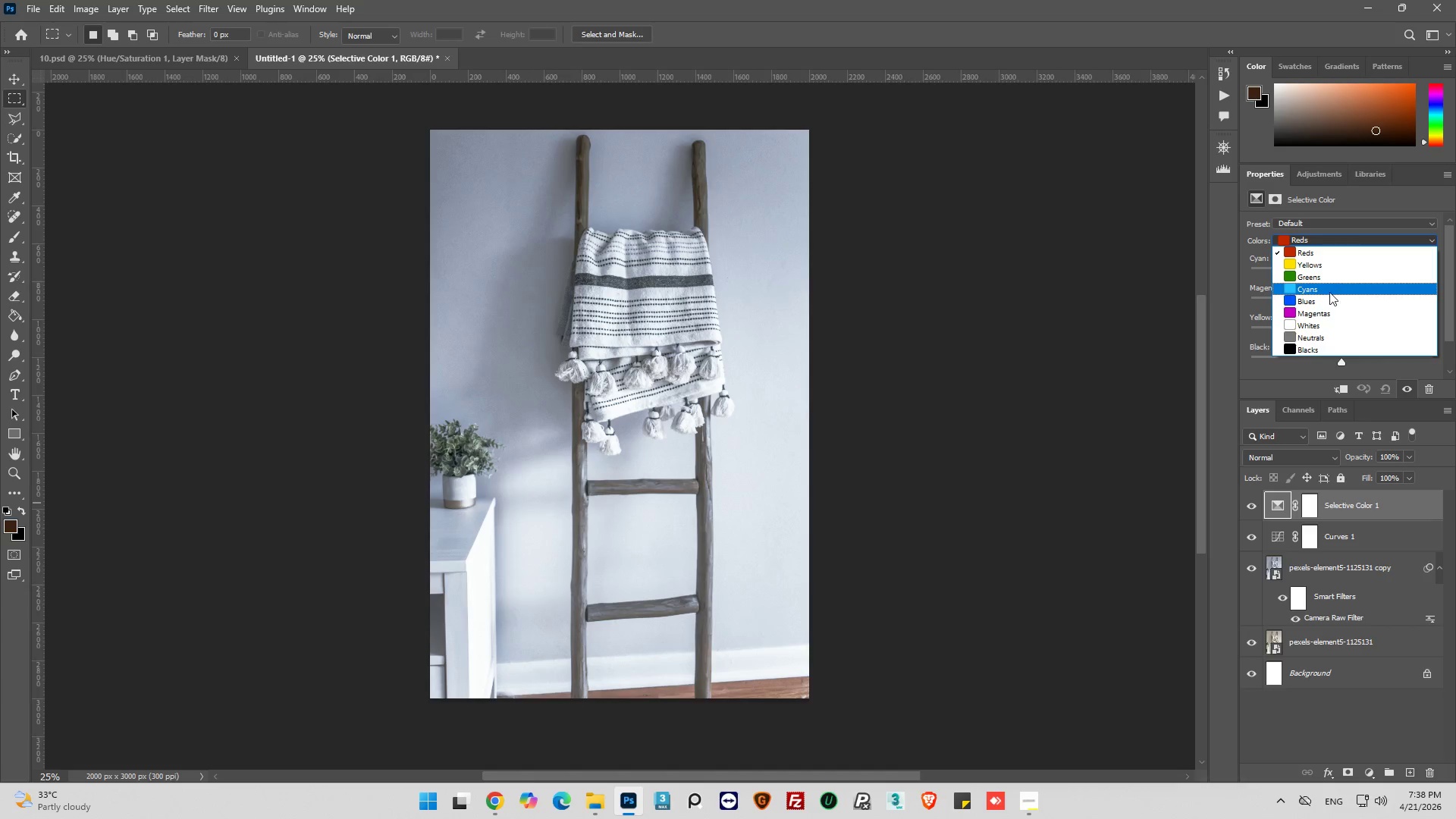 
left_click([1329, 297])
 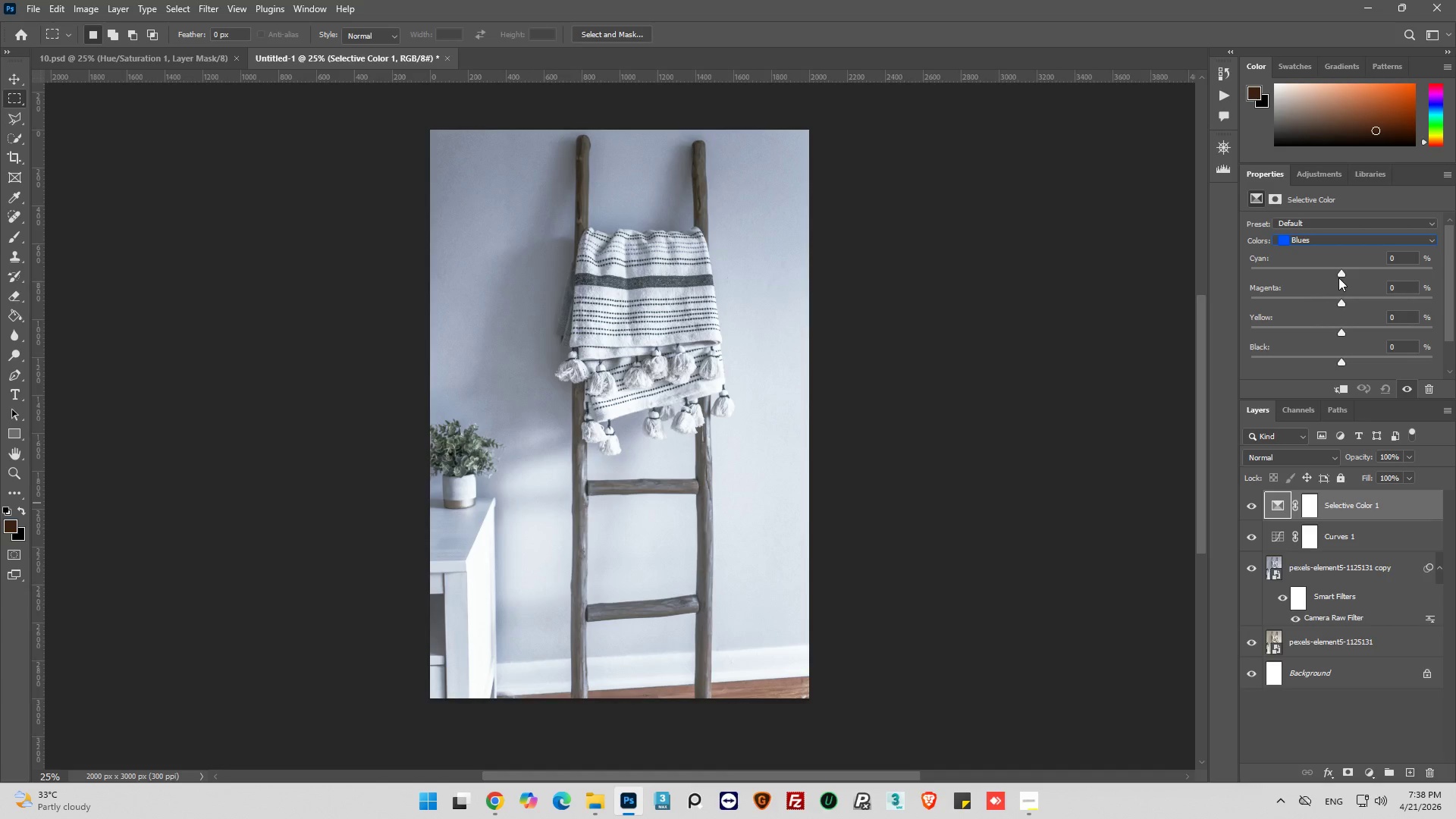 
wait(6.11)
 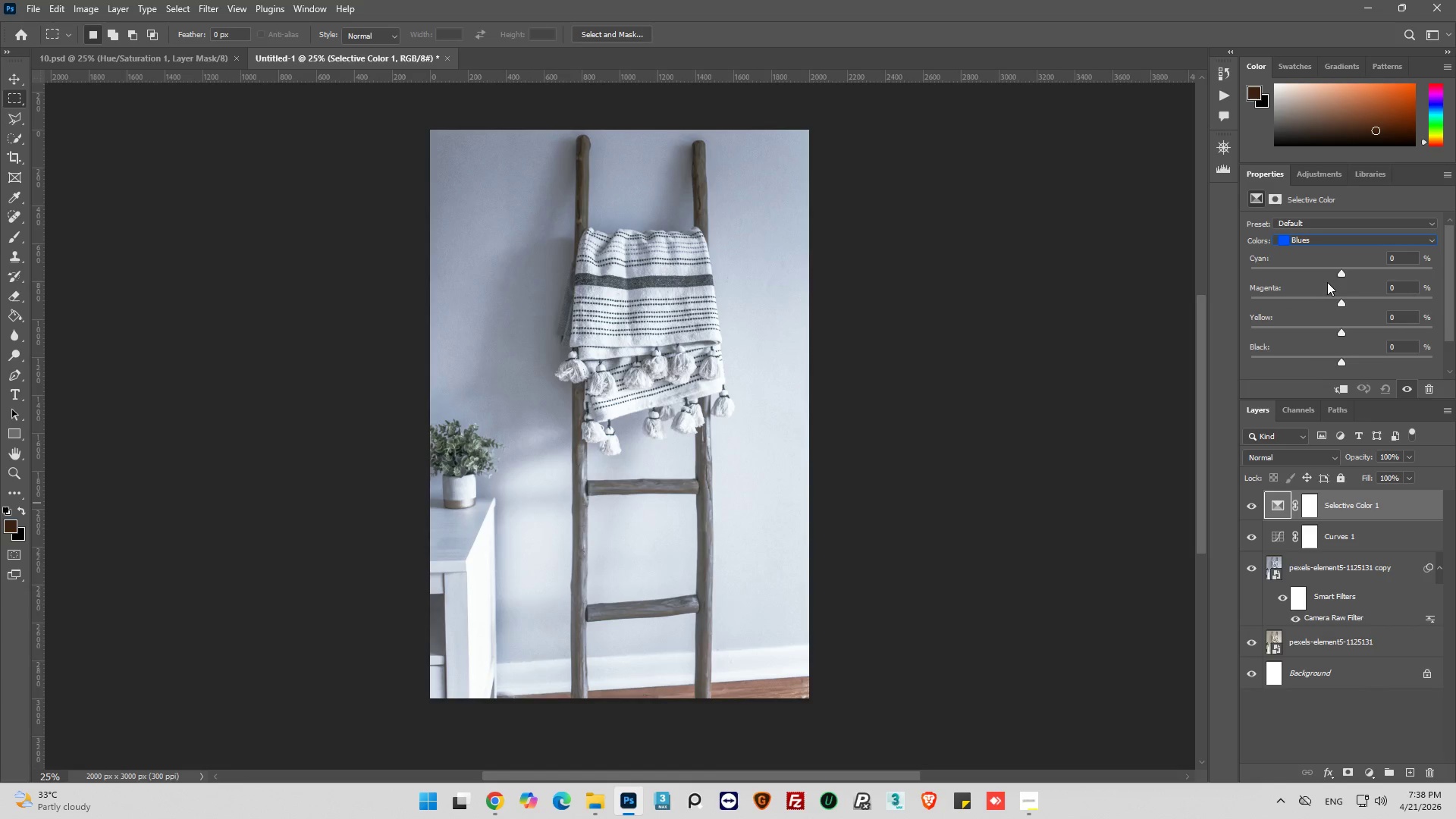 
left_click_drag(start_coordinate=[1341, 270], to_coordinate=[1356, 238])
 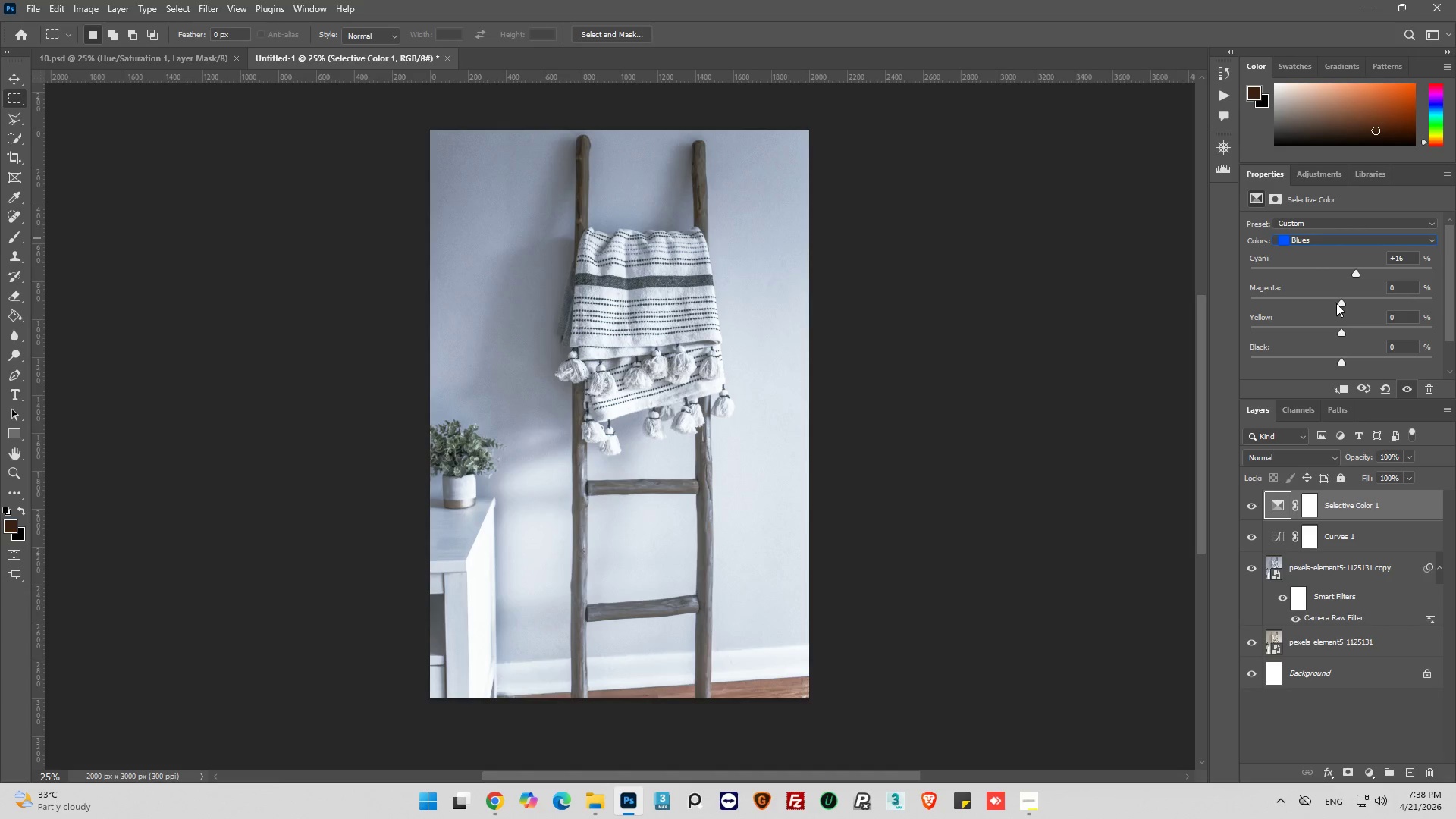 
wait(8.42)
 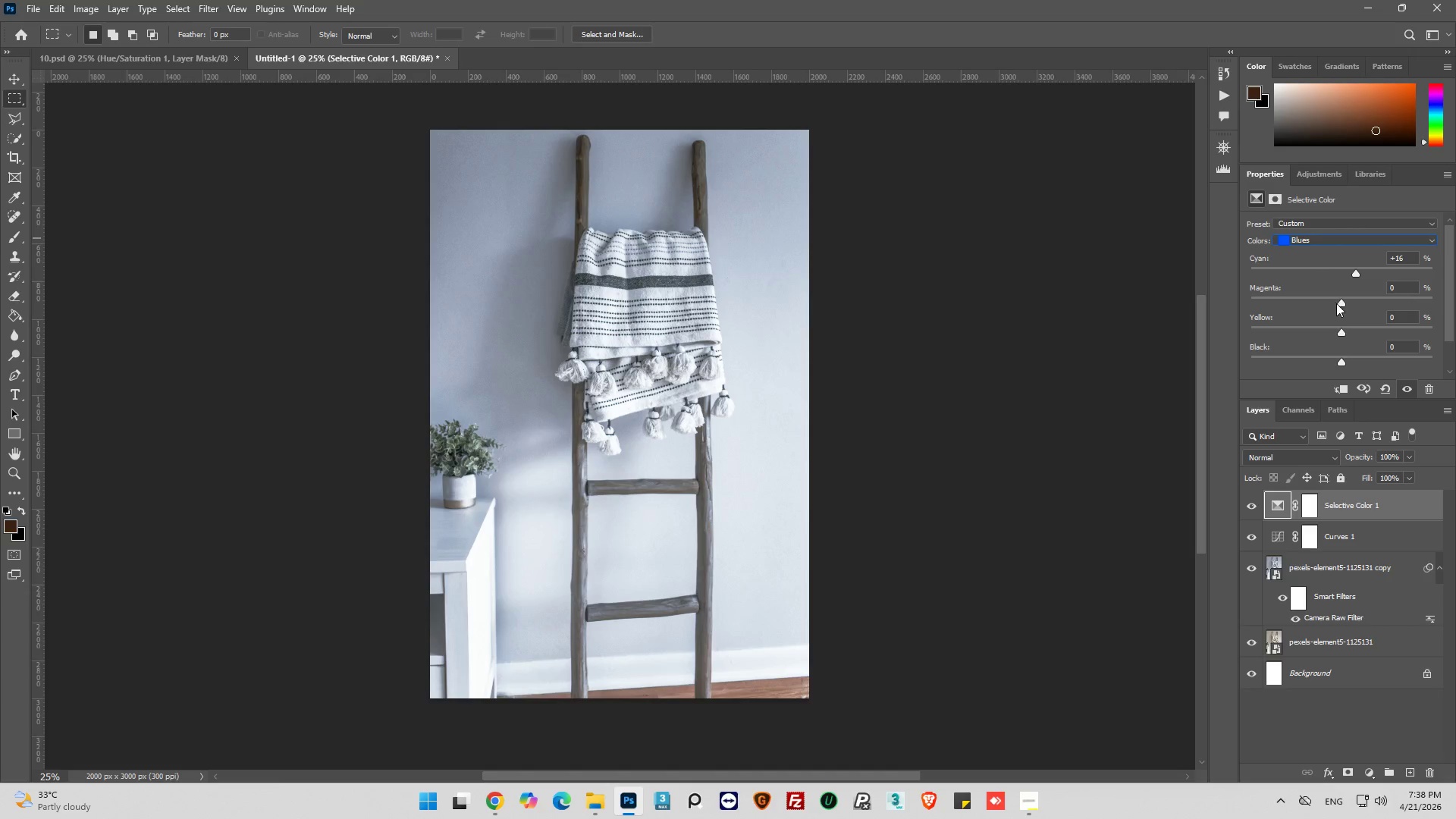 
left_click_drag(start_coordinate=[1341, 303], to_coordinate=[1348, 302])
 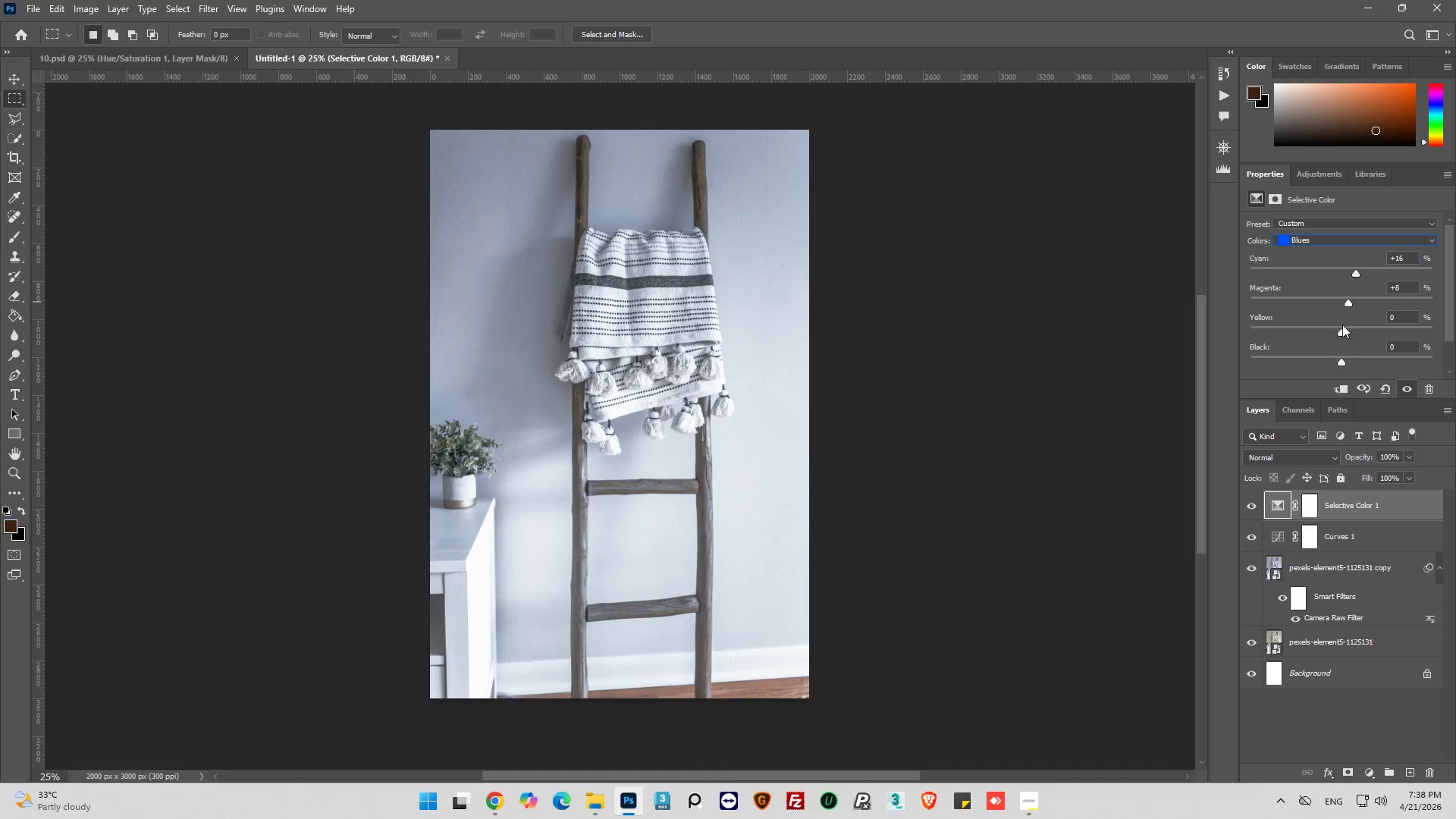 
left_click_drag(start_coordinate=[1341, 330], to_coordinate=[1325, 328])
 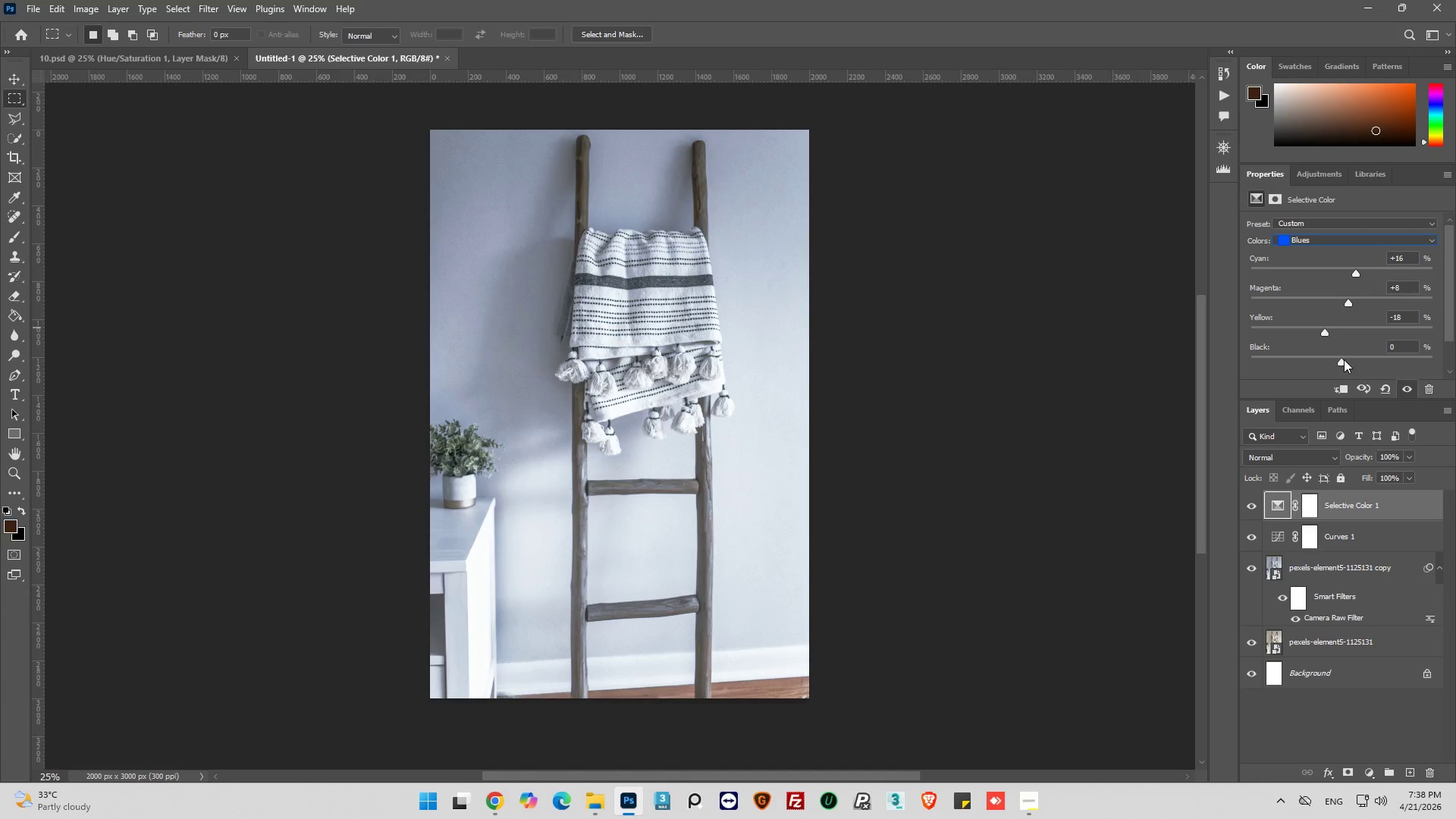 
left_click_drag(start_coordinate=[1341, 361], to_coordinate=[1348, 362])
 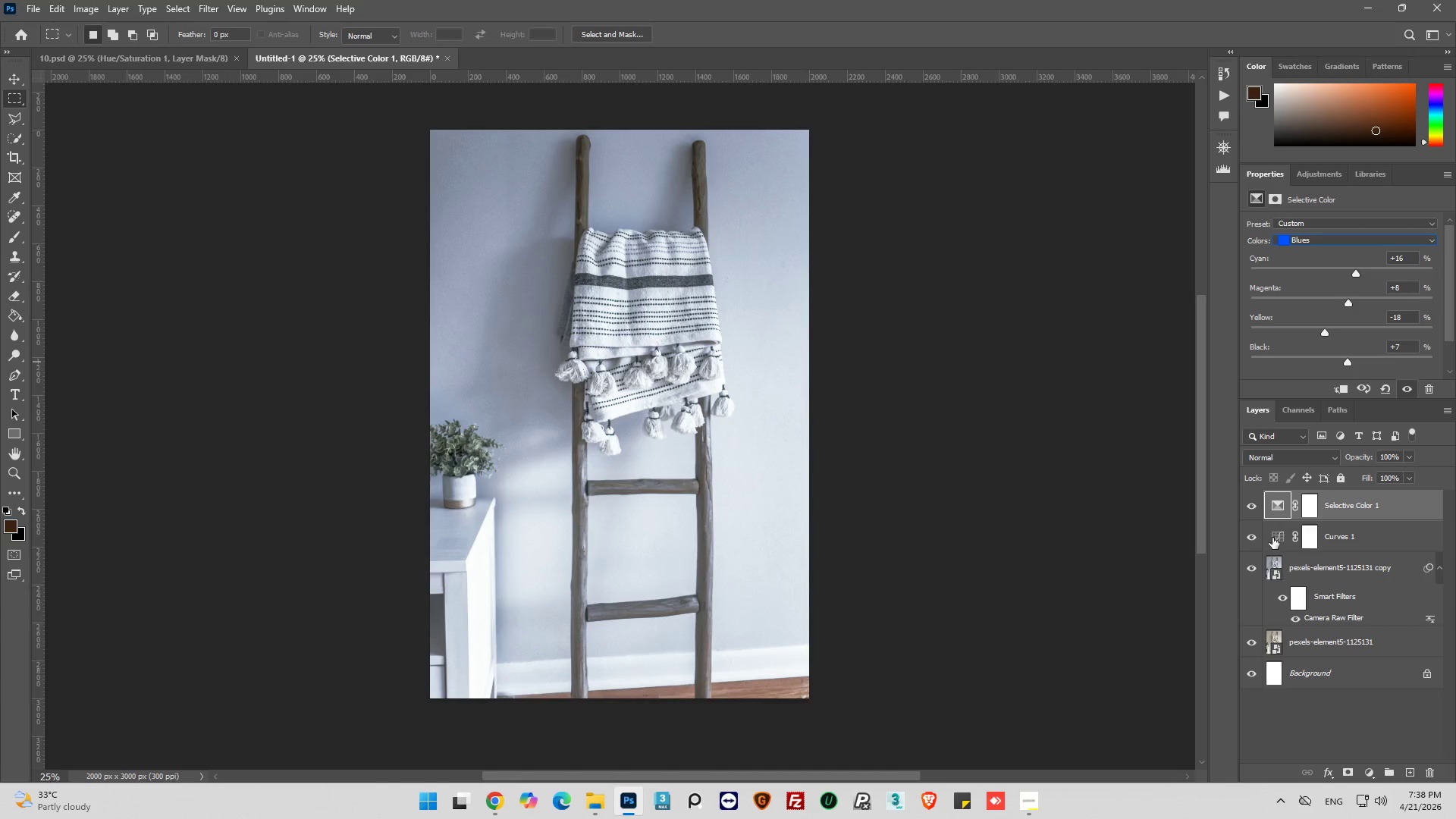 
left_click([1350, 240])
 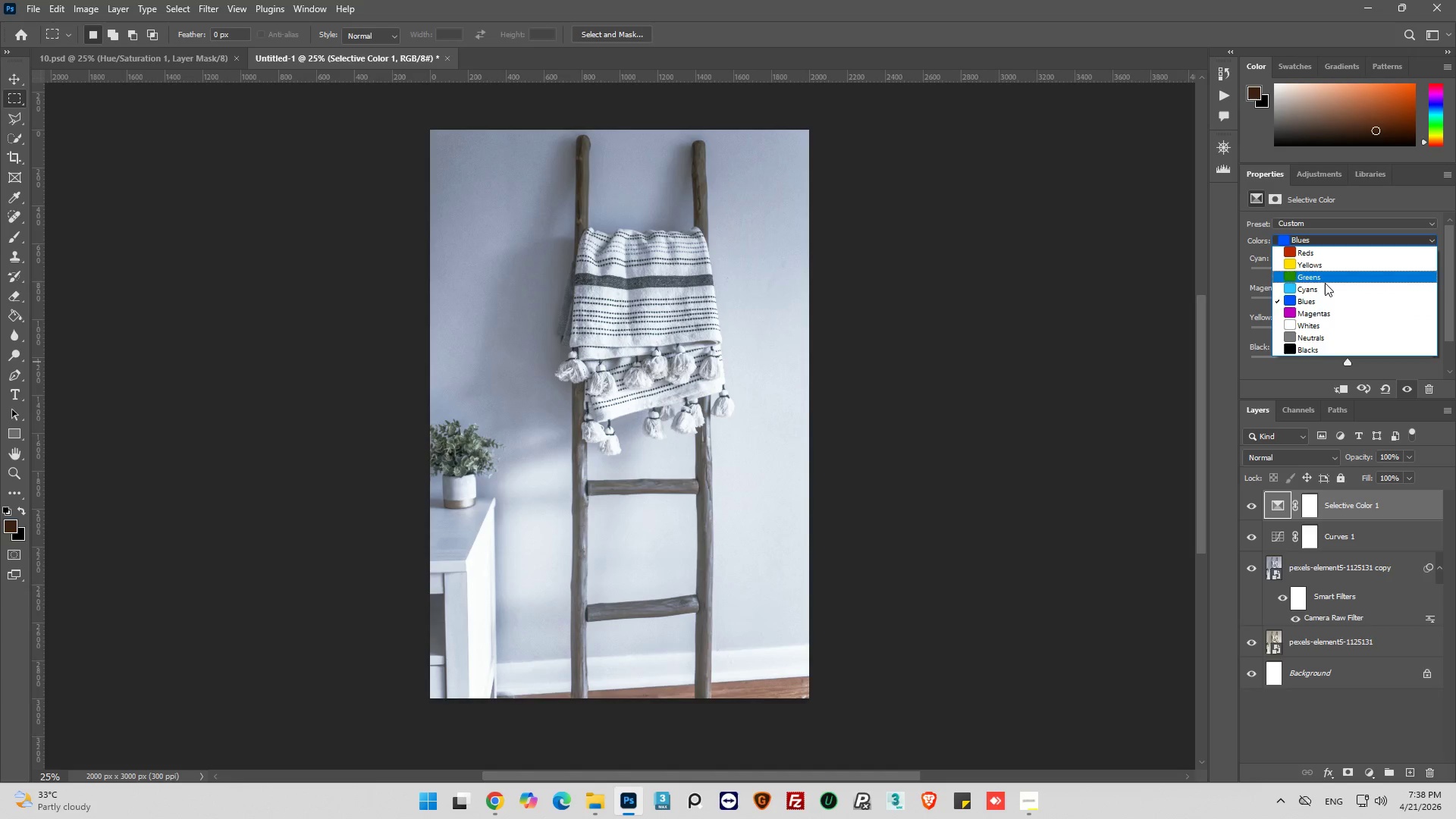 
left_click([1318, 289])
 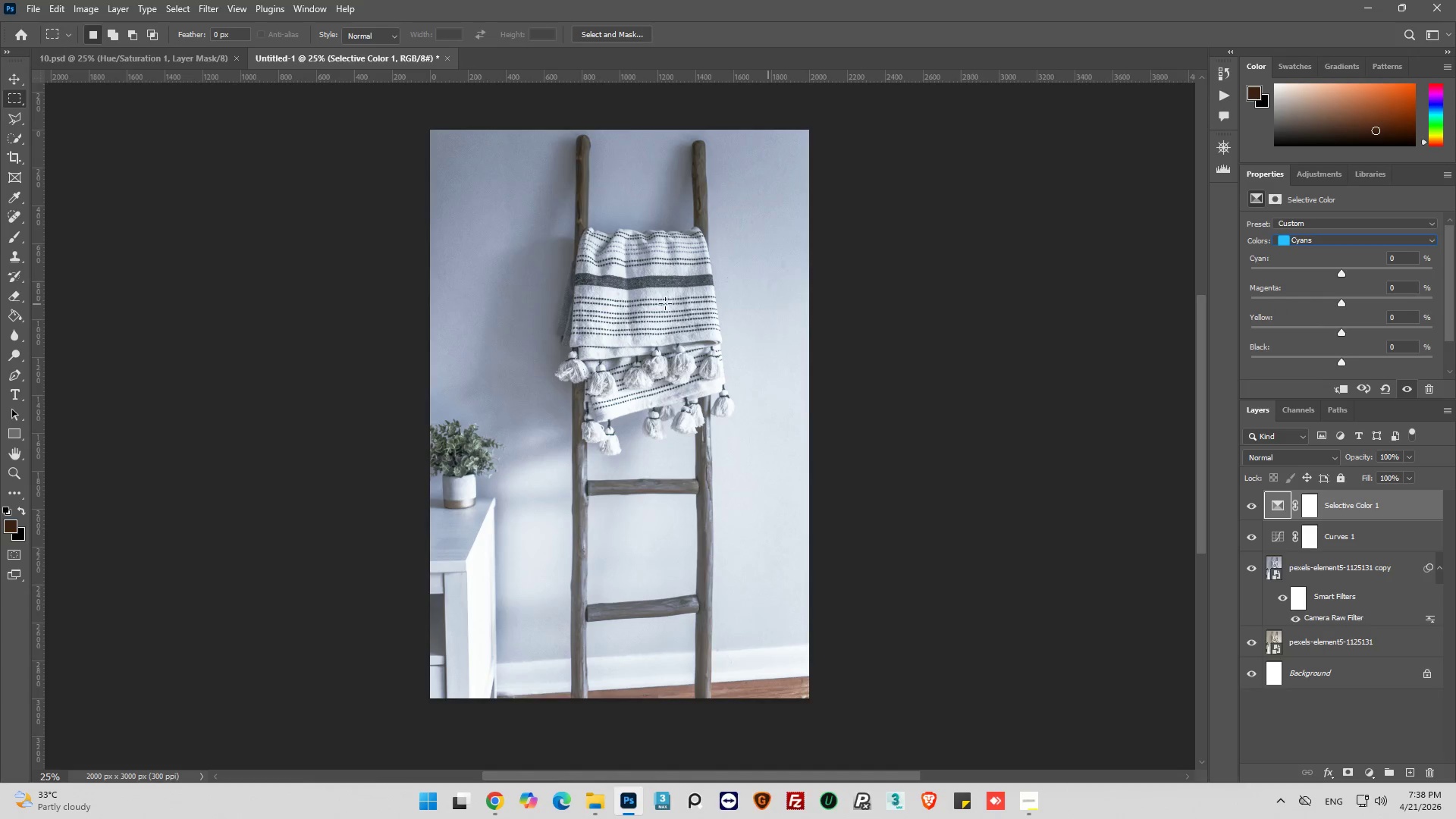 
hold_key(key=AltLeft, duration=0.39)
scroll: coordinate [485, 245], scroll_direction: up, amount: 9.0
 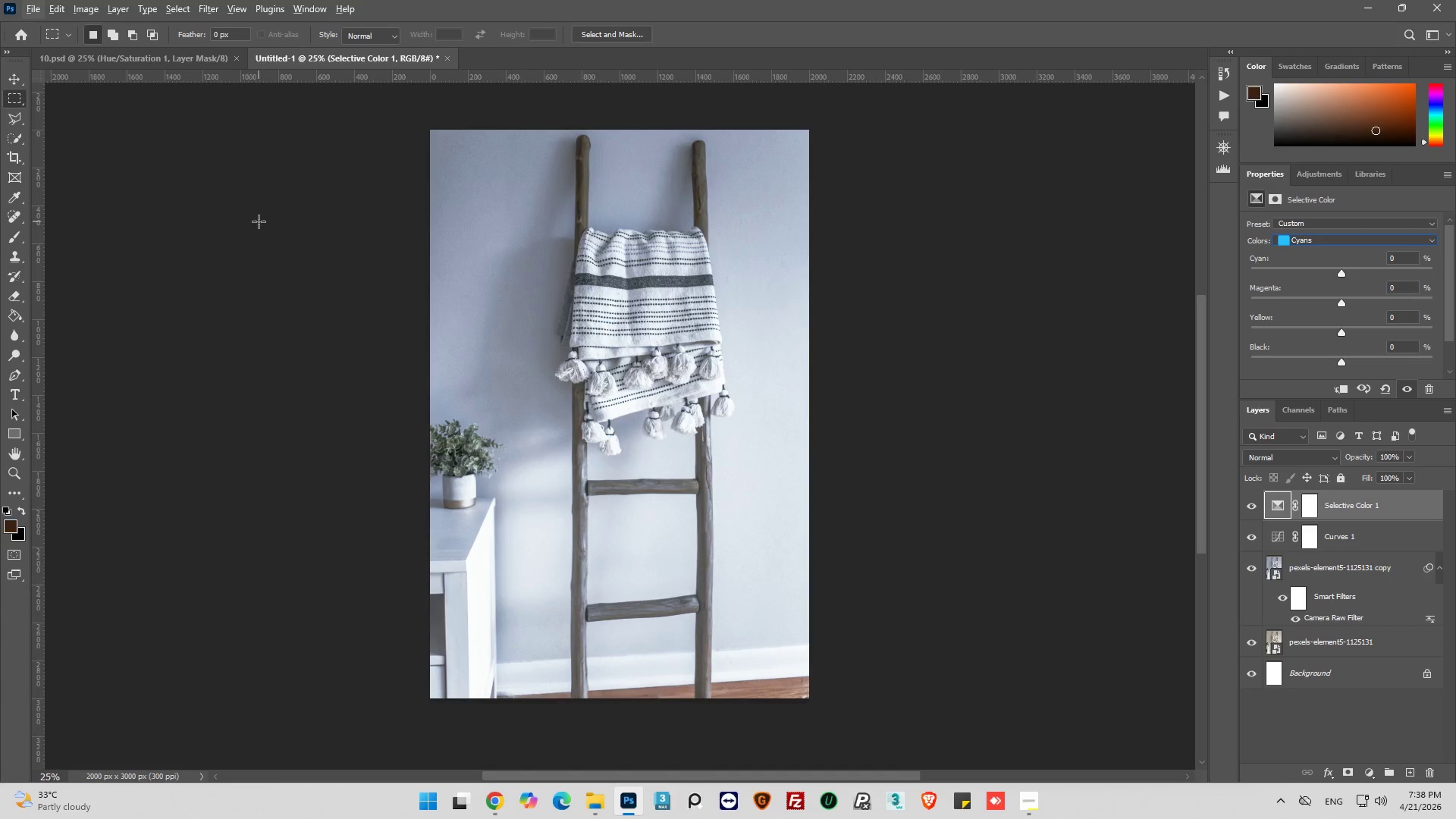 
left_click([250, 222])
 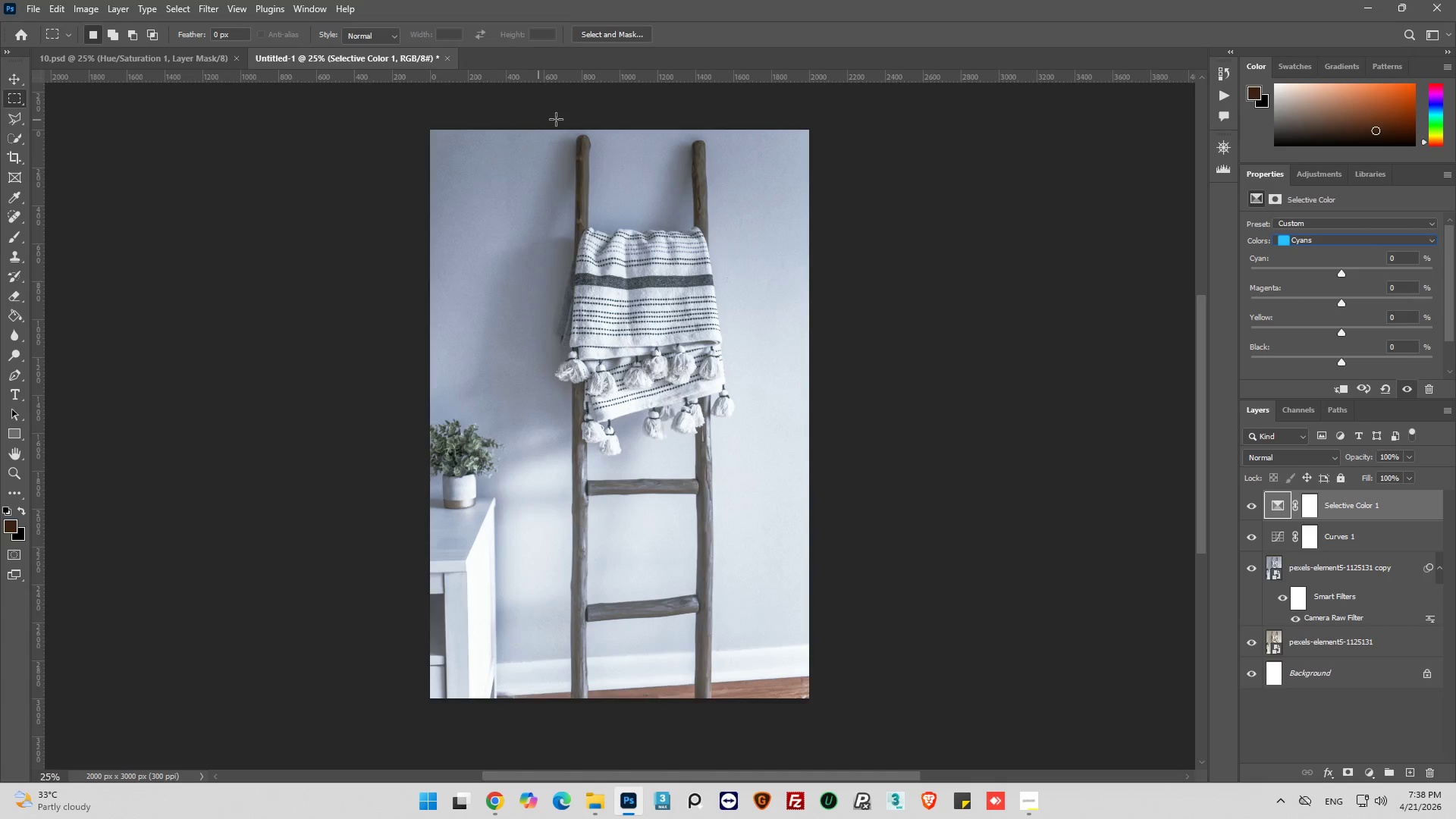 
key(Alt+AltLeft)
 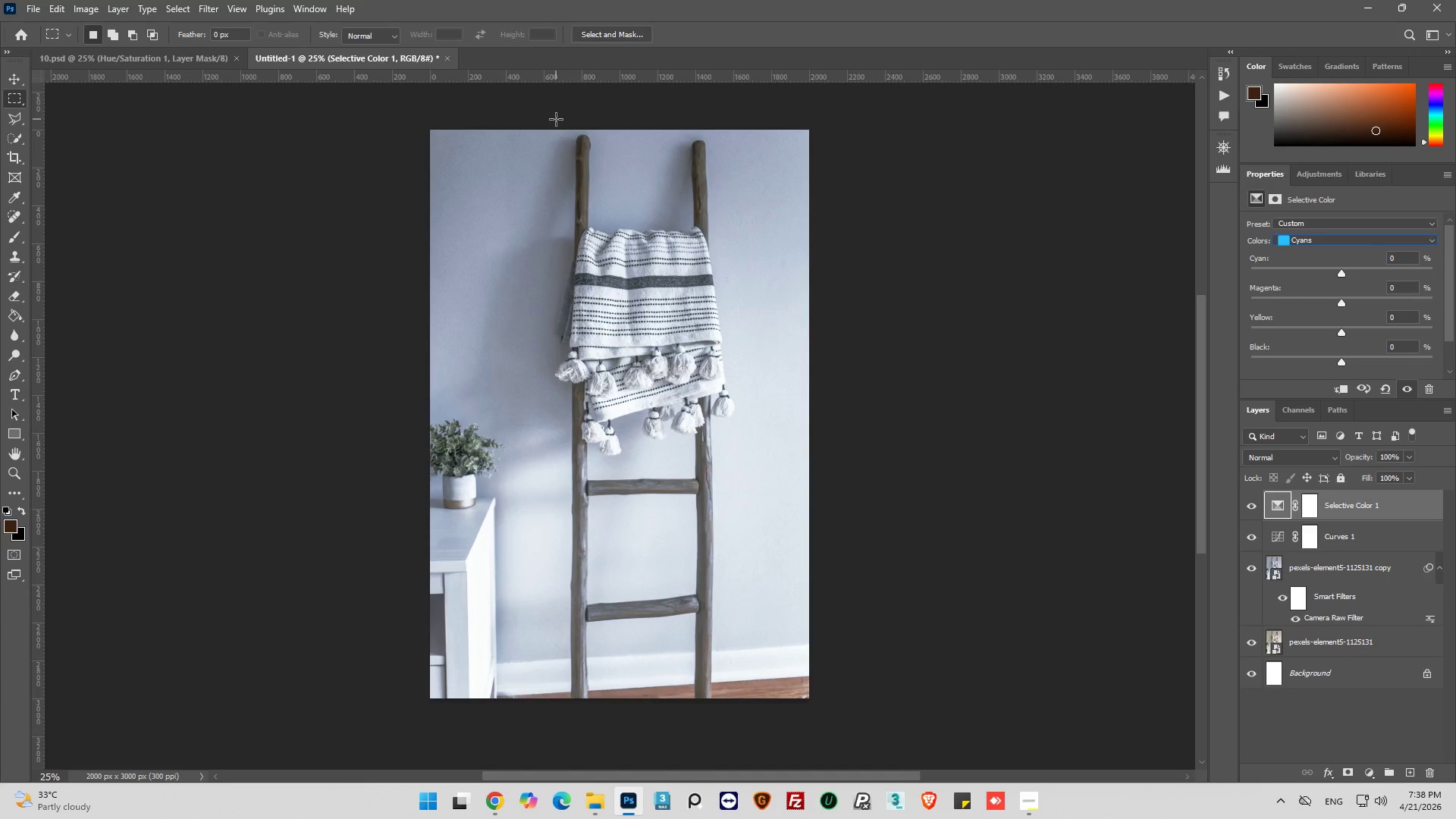 
scroll: coordinate [468, 152], scroll_direction: up, amount: 9.0
 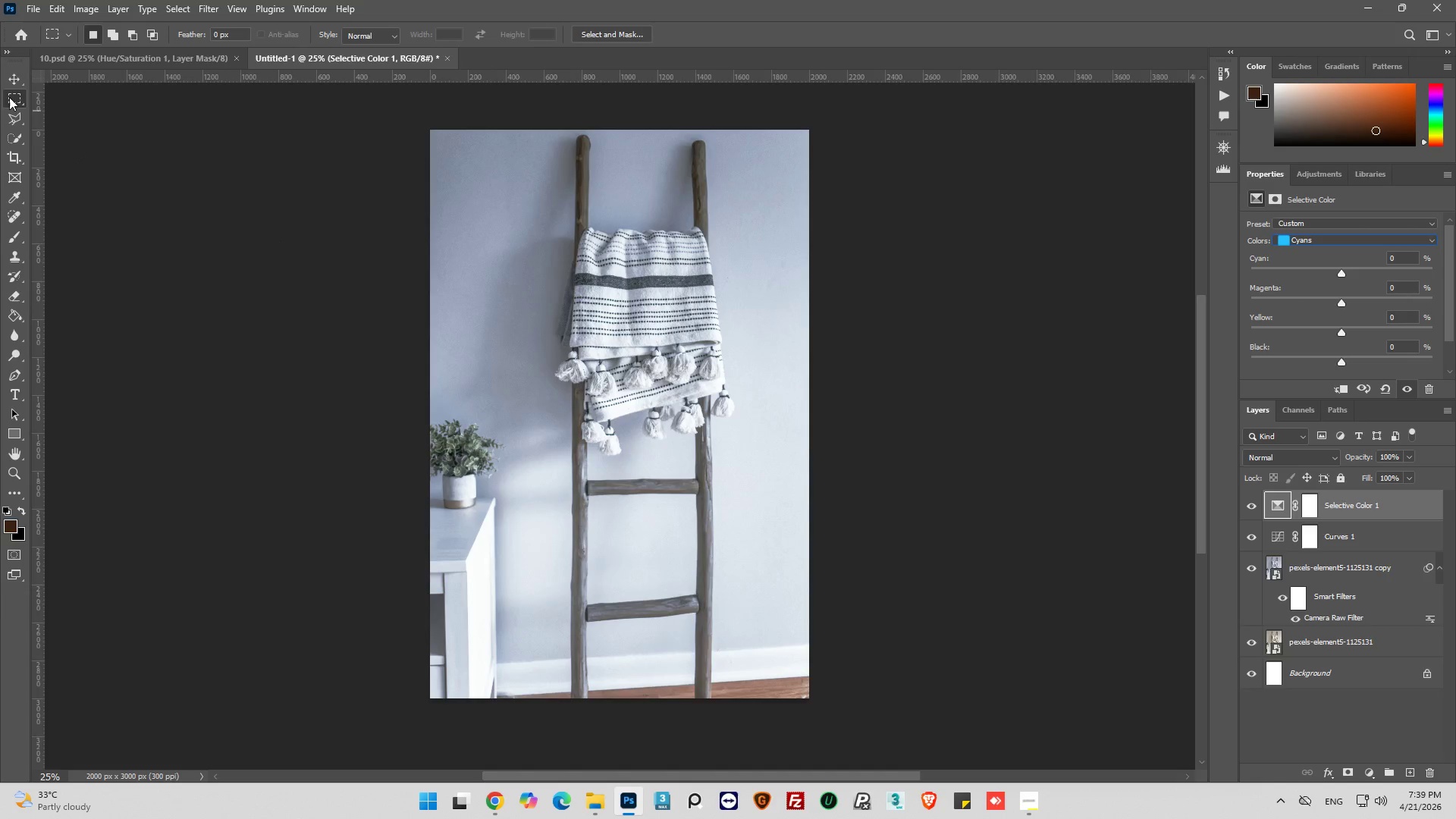 
left_click([16, 76])
 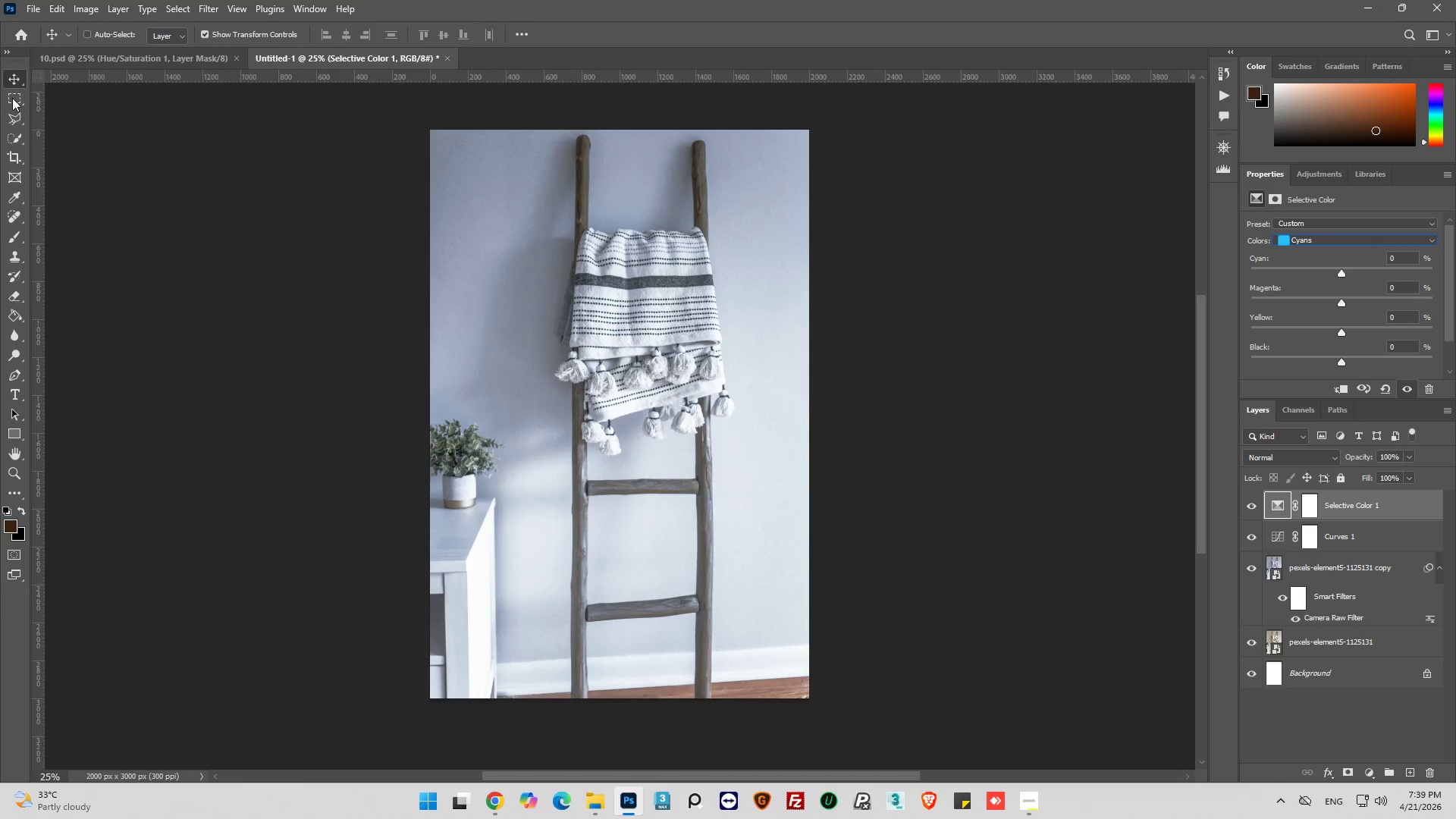 
left_click([12, 101])
 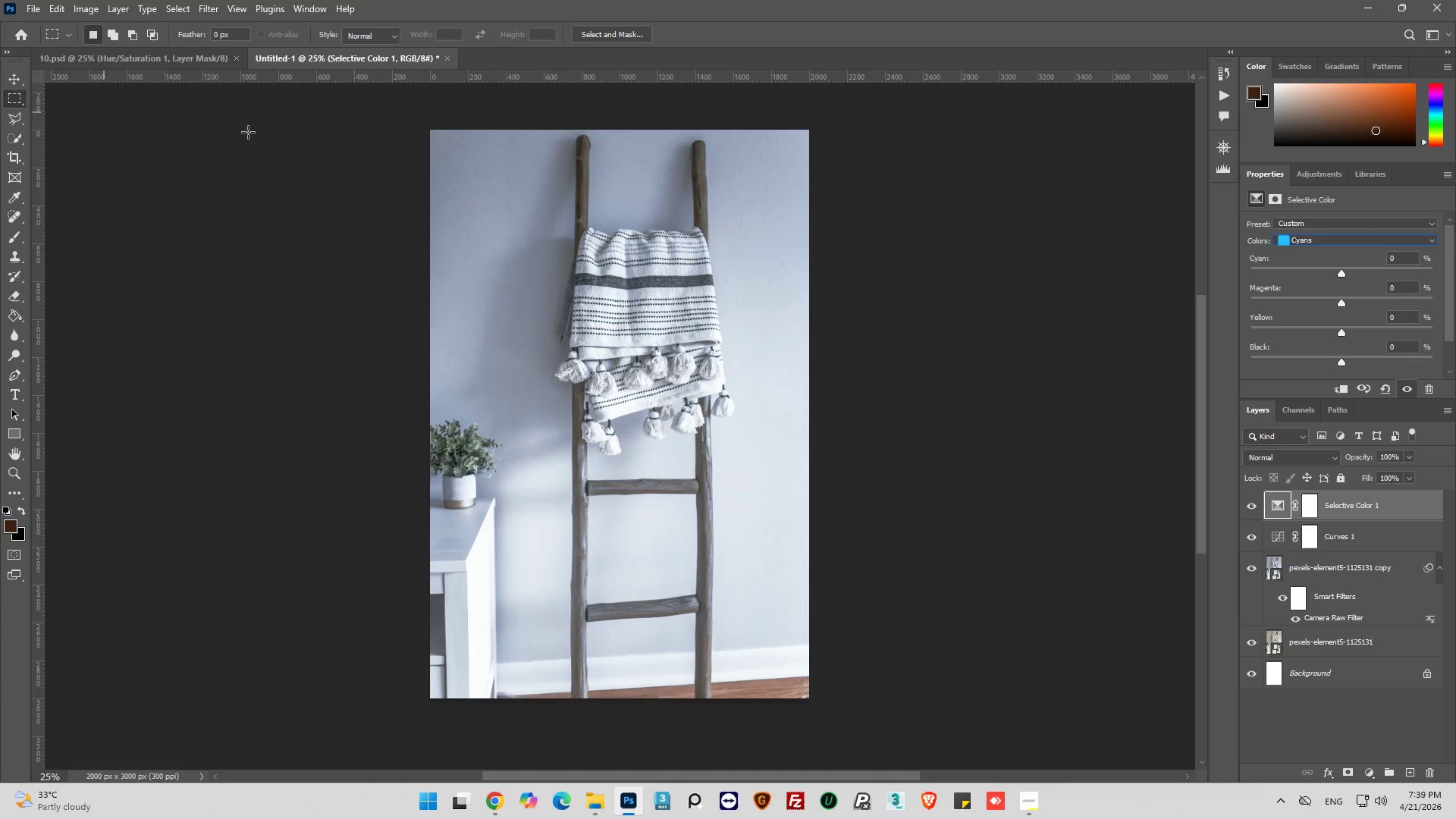 
hold_key(key=AltLeft, duration=0.48)
scroll: coordinate [509, 202], scroll_direction: up, amount: 4.0
 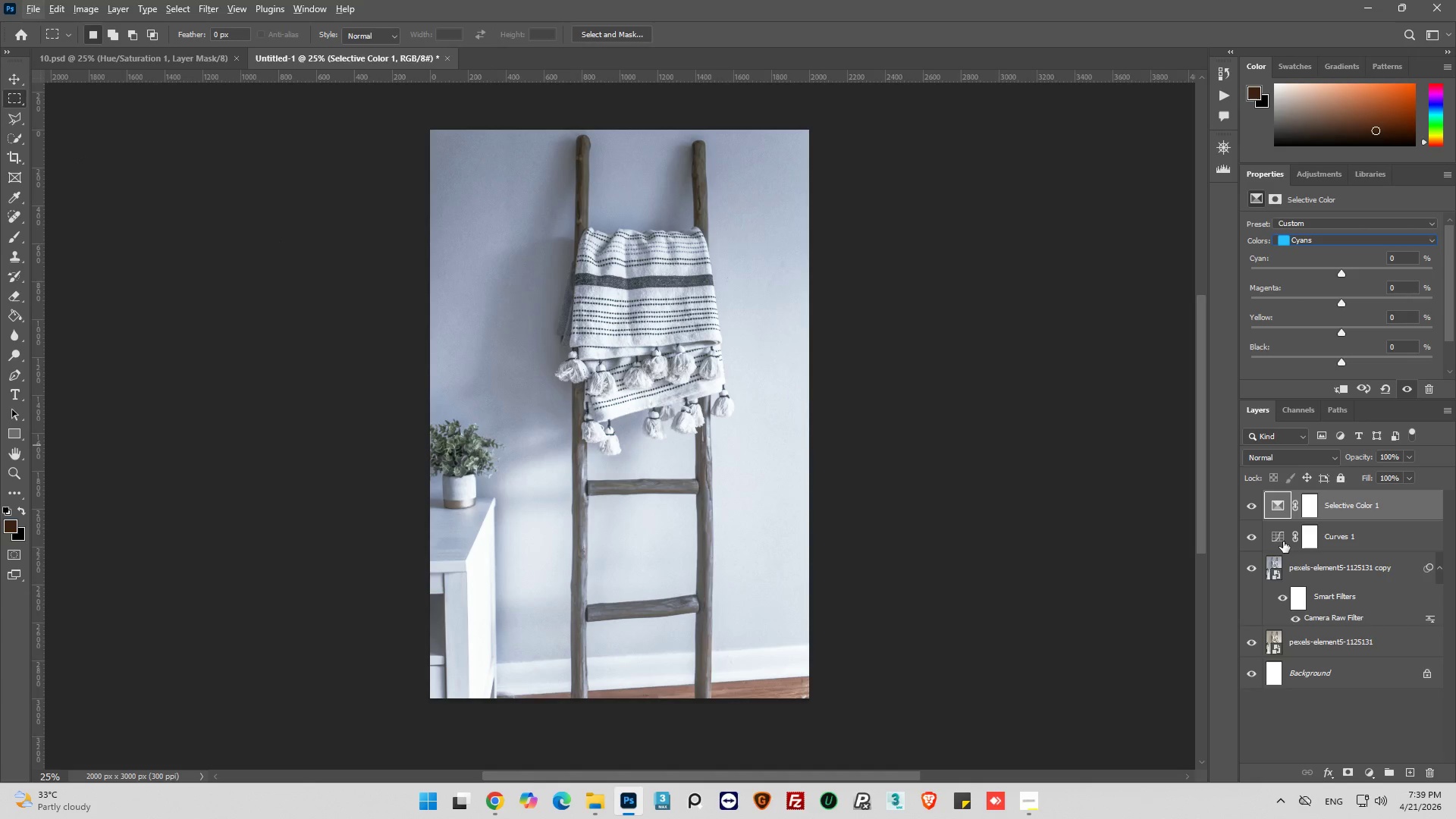 
left_click([1279, 541])
 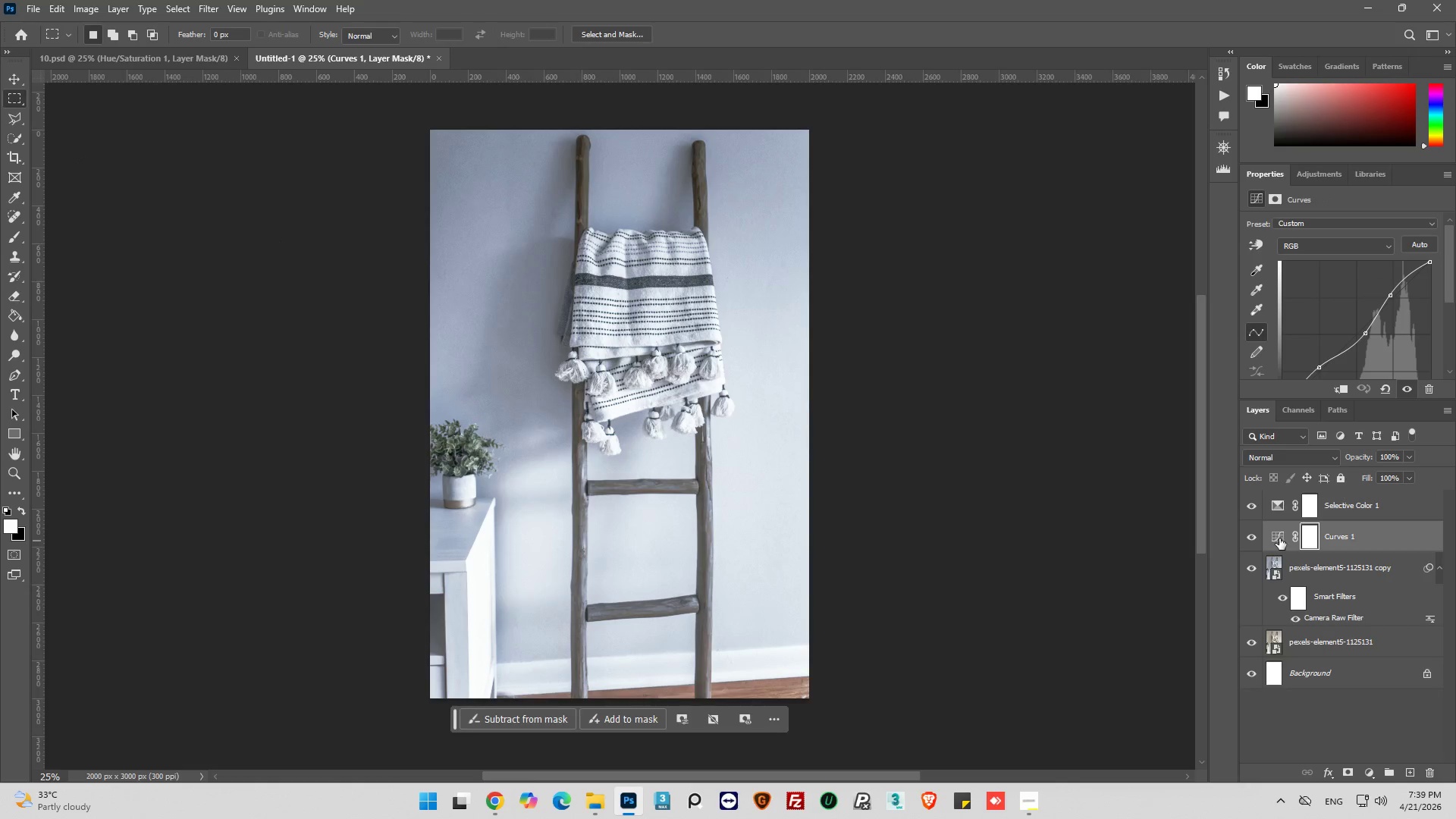 
left_click([1277, 535])
 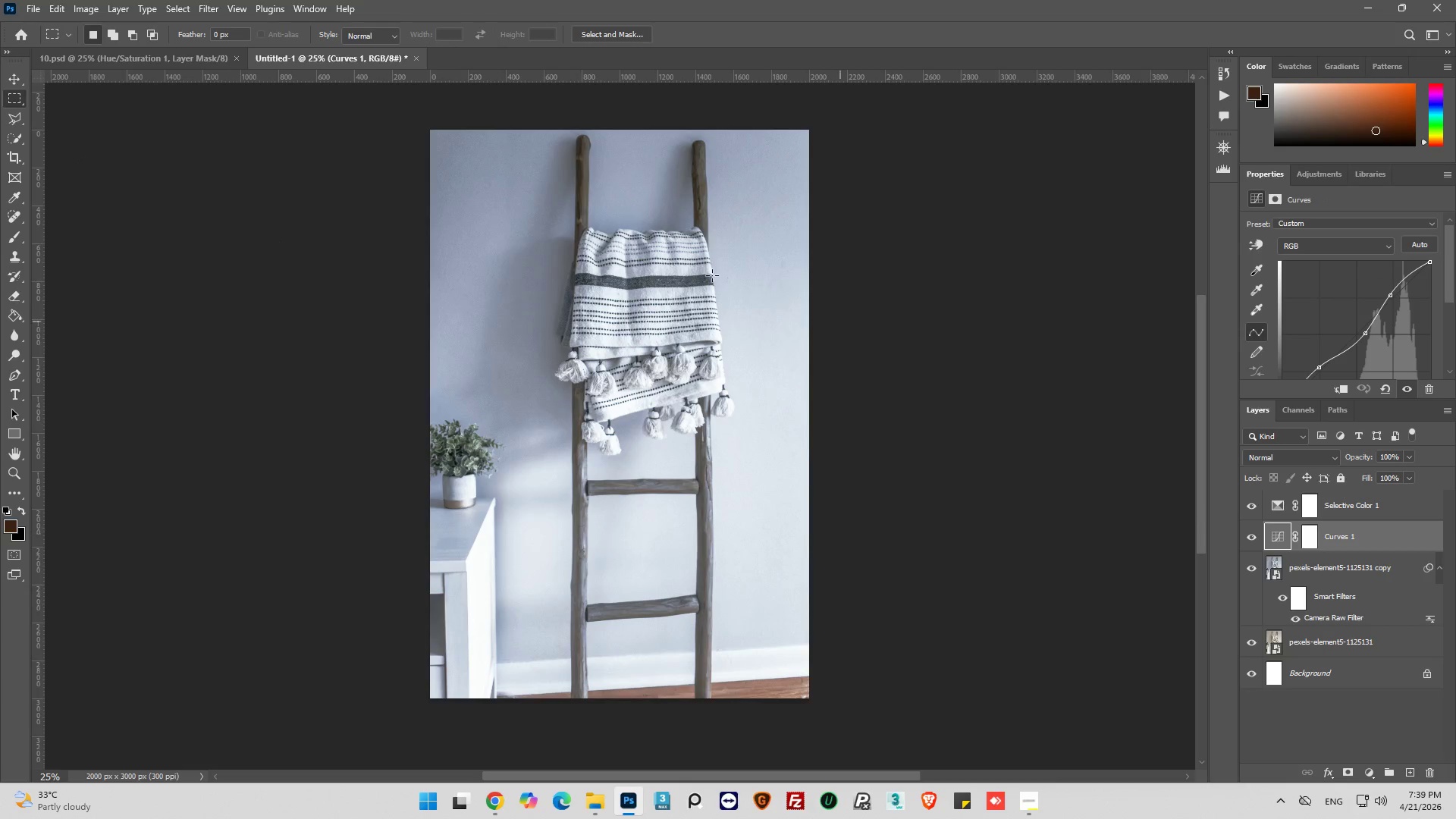 
hold_key(key=AltLeft, duration=0.84)
scroll: coordinate [518, 197], scroll_direction: up, amount: 12.0
 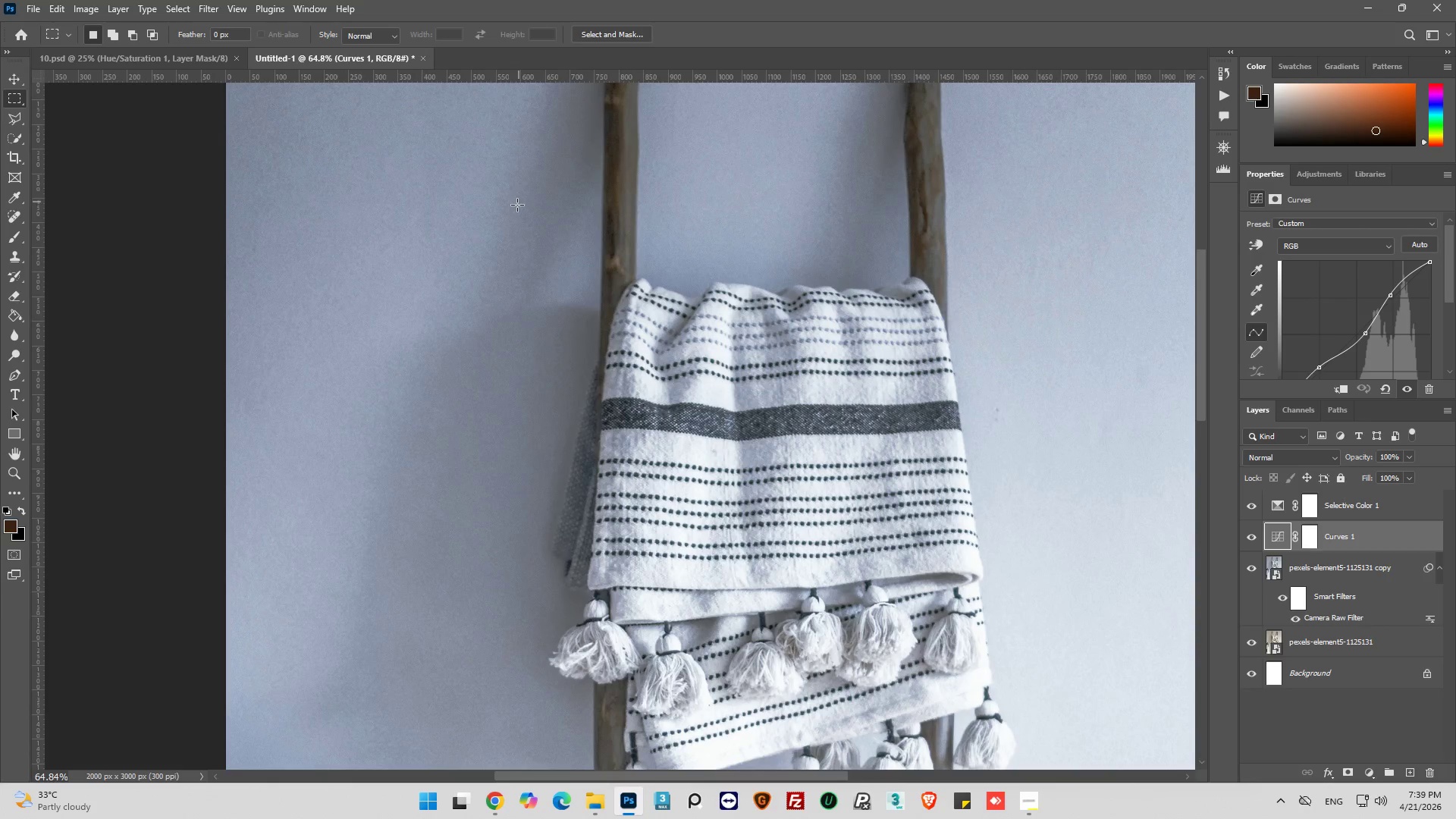 
key(Alt+AltLeft)
 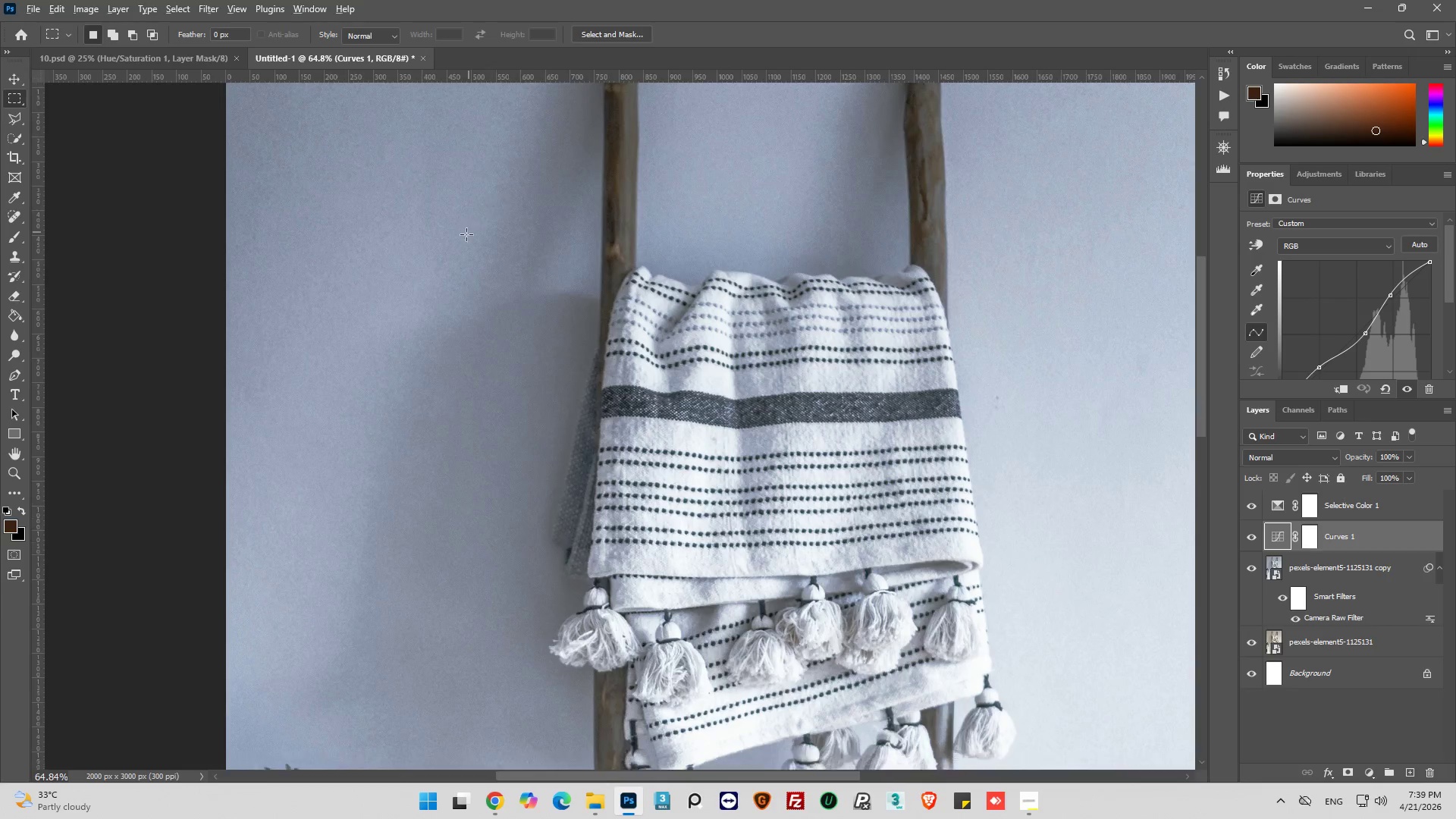 
key(Alt+AltLeft)
 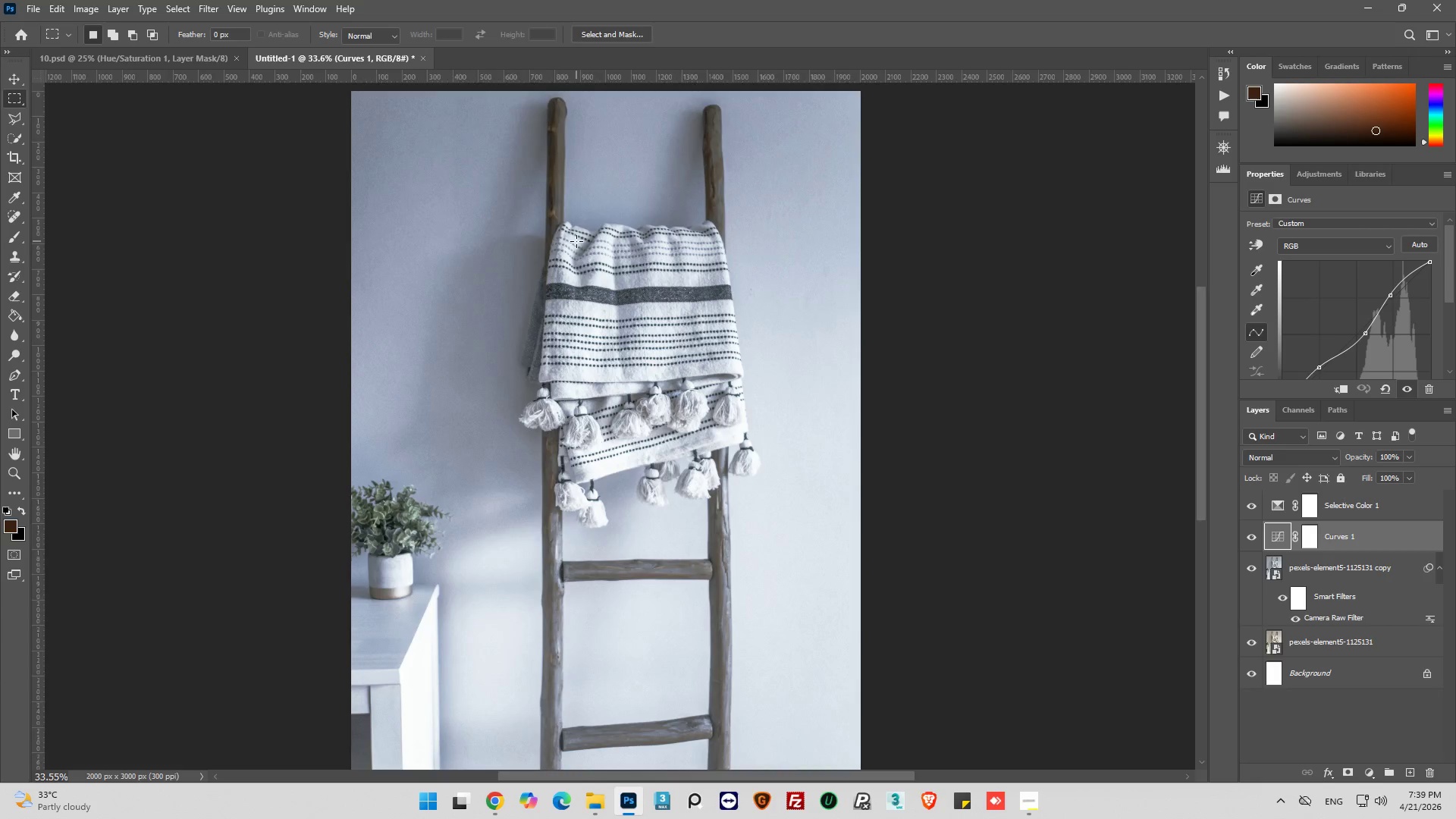 
key(Alt+AltLeft)
 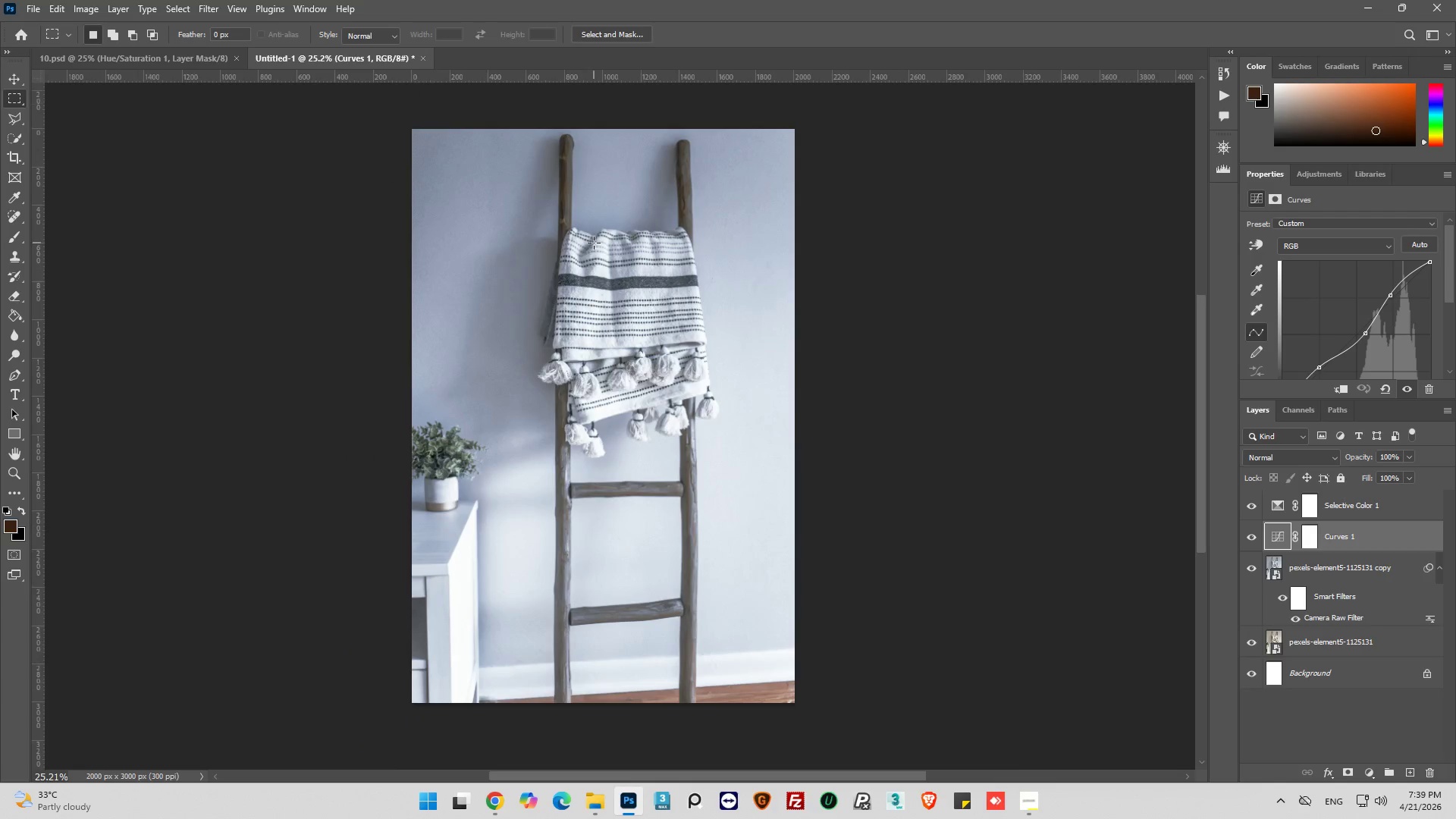 
hold_key(key=AltLeft, duration=0.89)
scroll: coordinate [729, 151], scroll_direction: down, amount: 5.0
 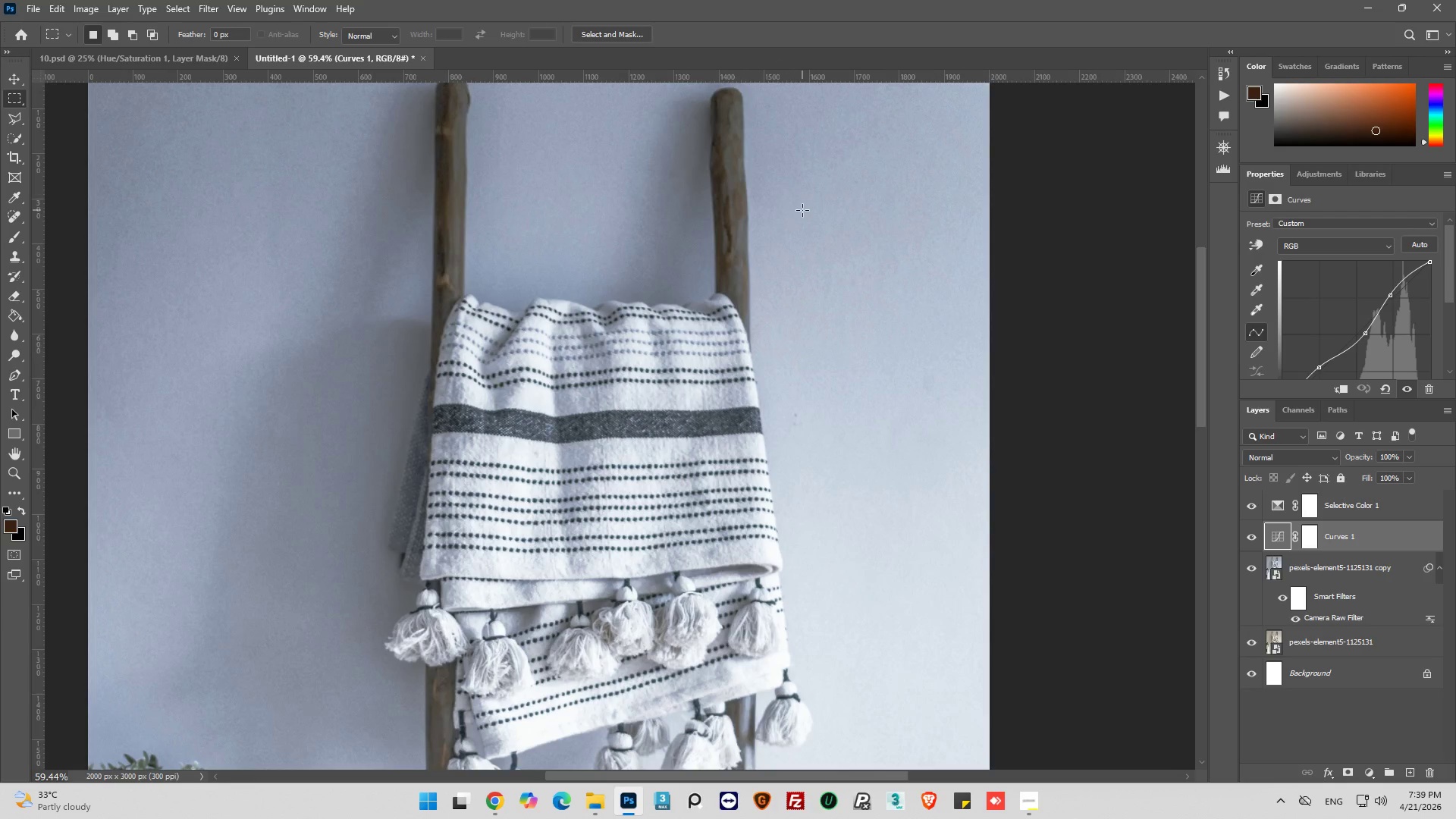 
hold_key(key=AltLeft, duration=0.31)
 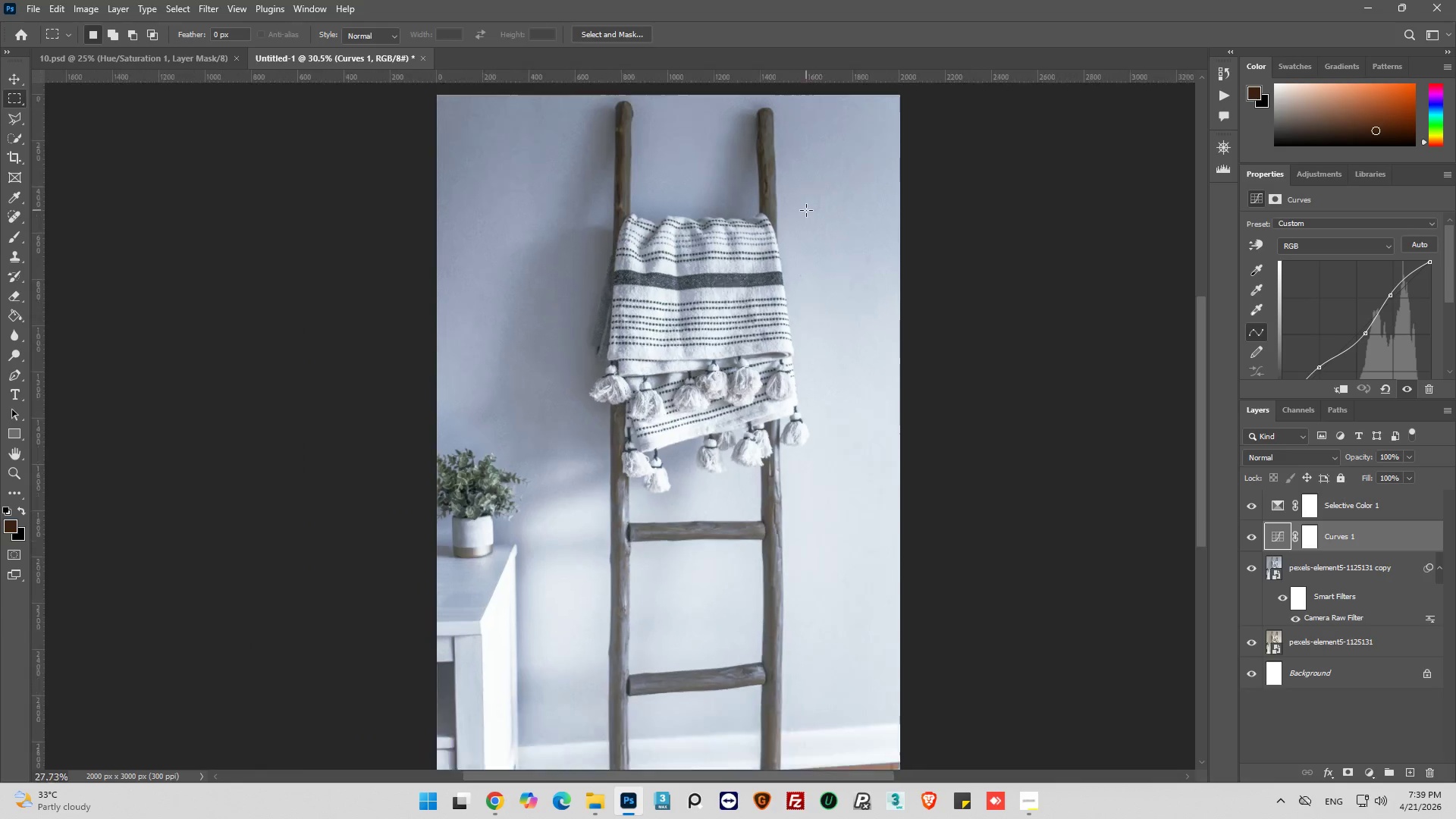 
key(Alt+AltLeft)
 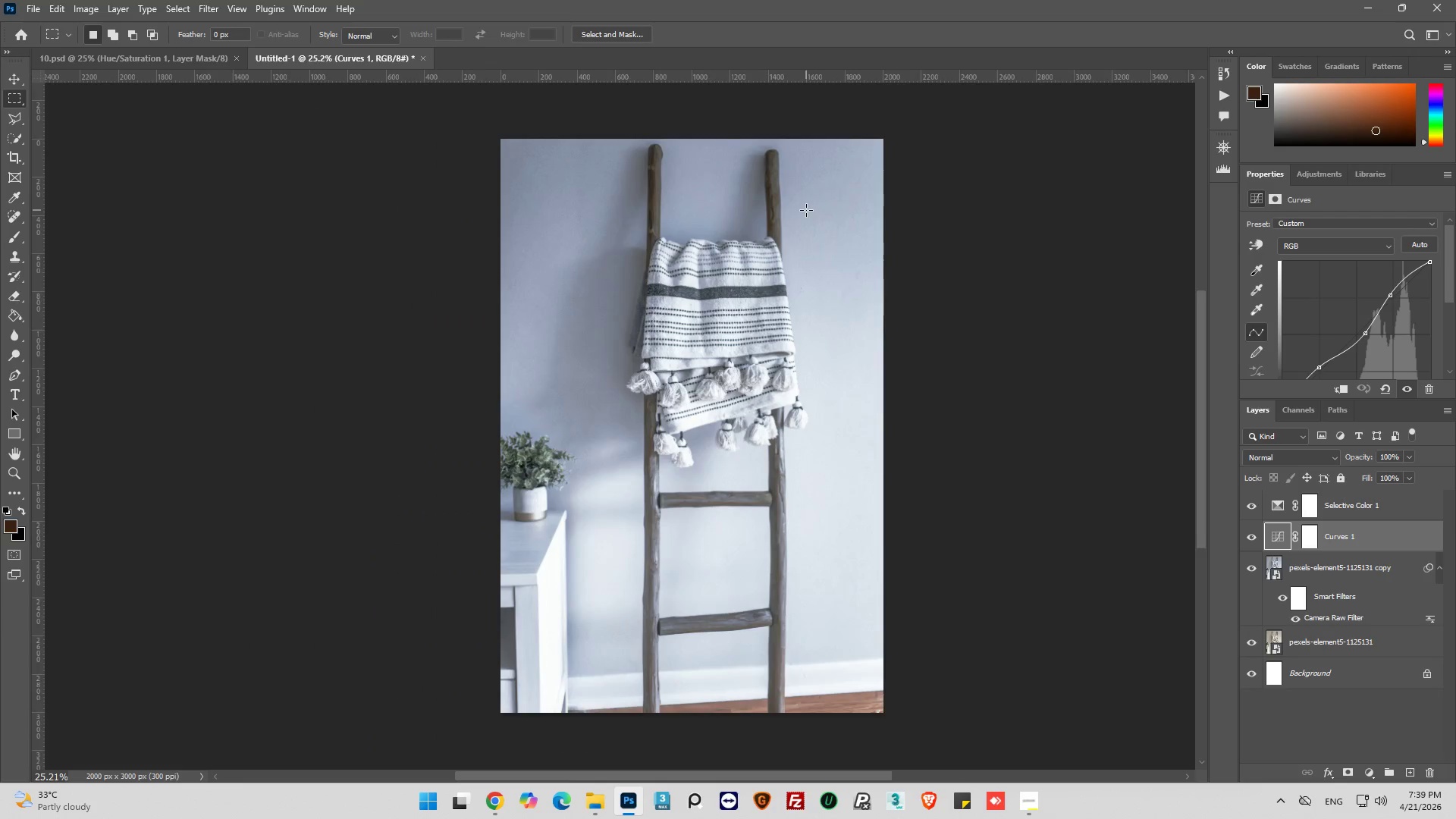 
key(Alt+AltLeft)
 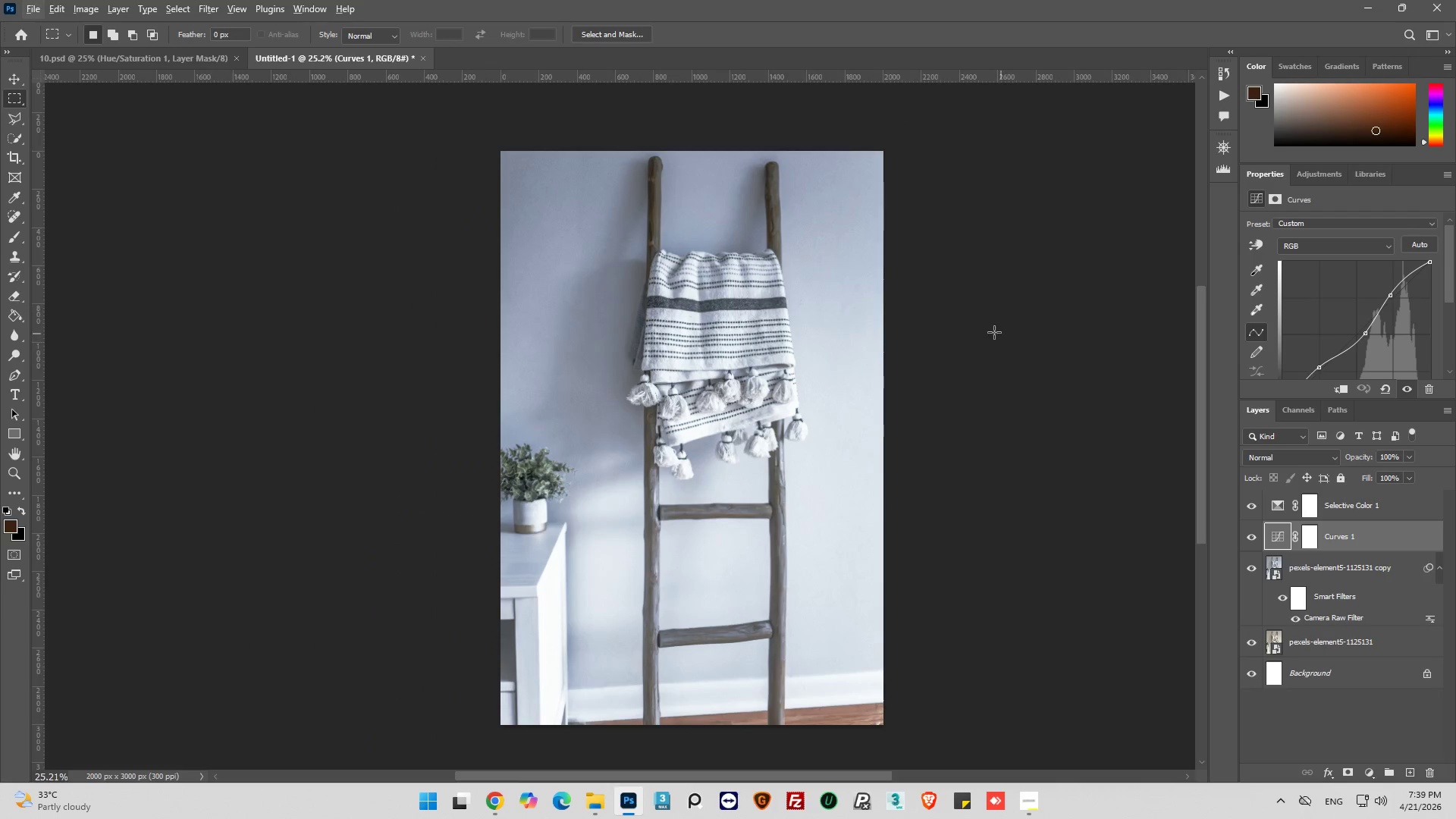 
scroll: coordinate [806, 210], scroll_direction: down, amount: 10.0
 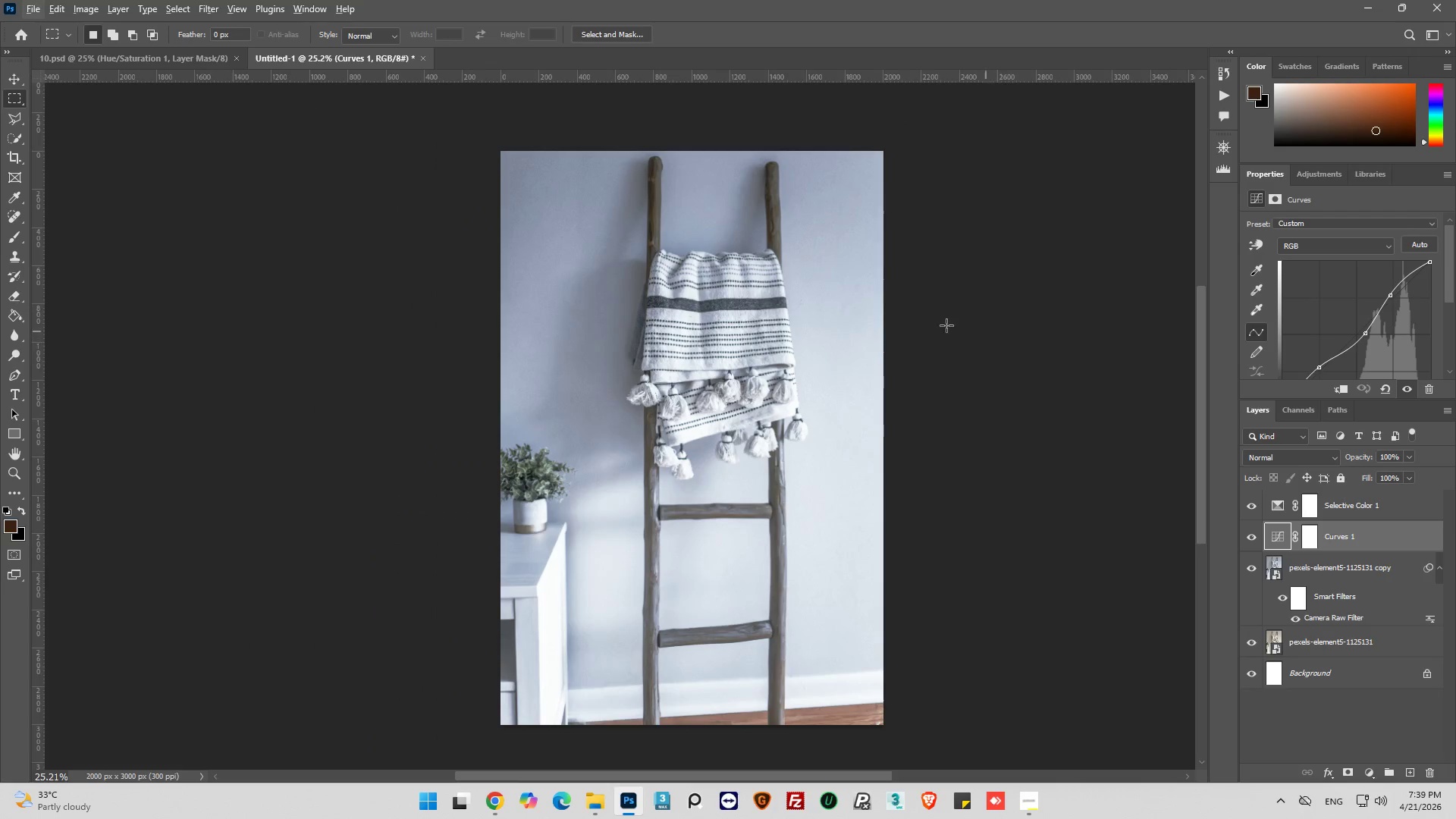 
key(Alt+AltLeft)
 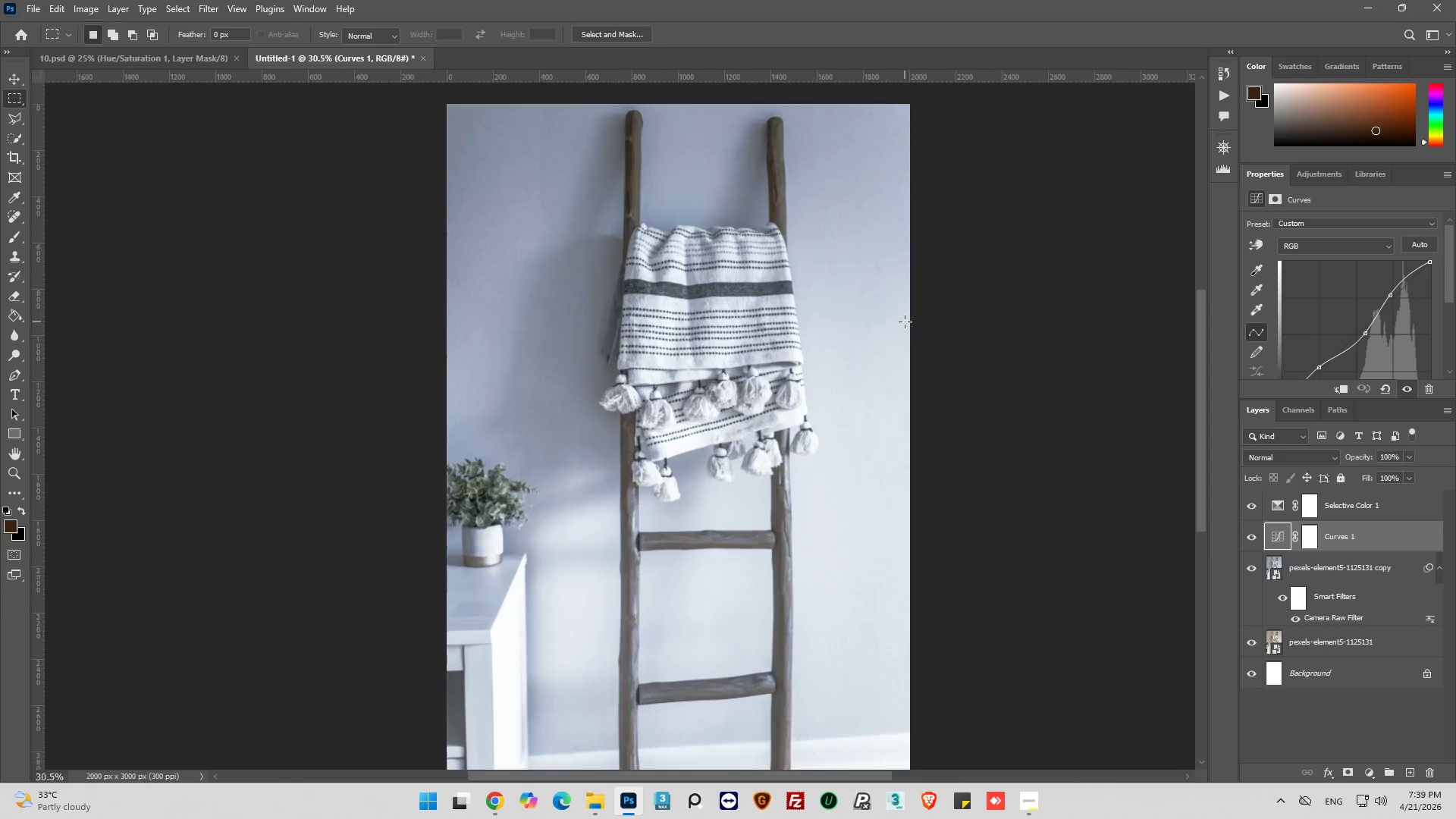 
key(Alt+AltLeft)
 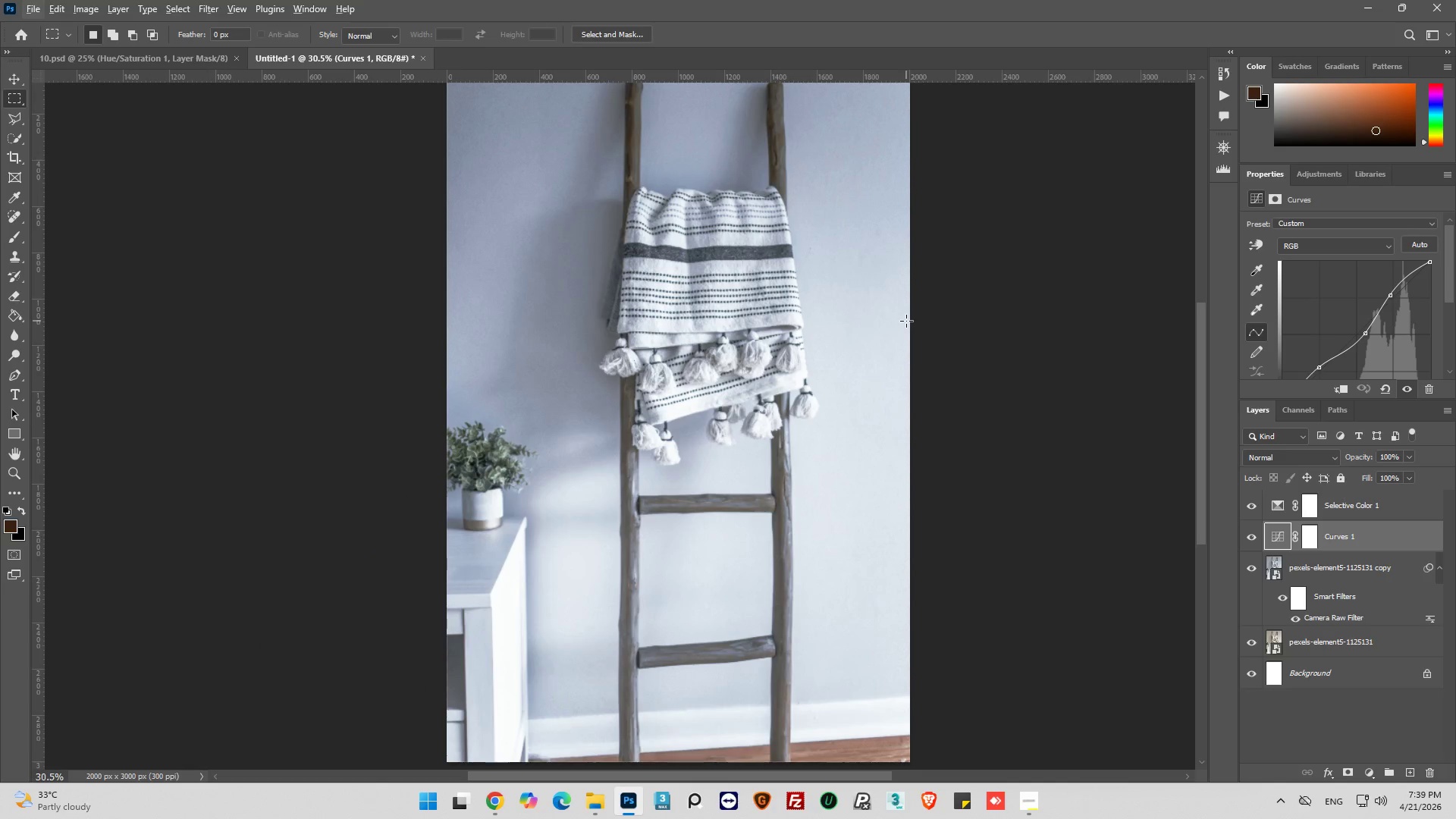 
scroll: coordinate [905, 322], scroll_direction: down, amount: 1.0
 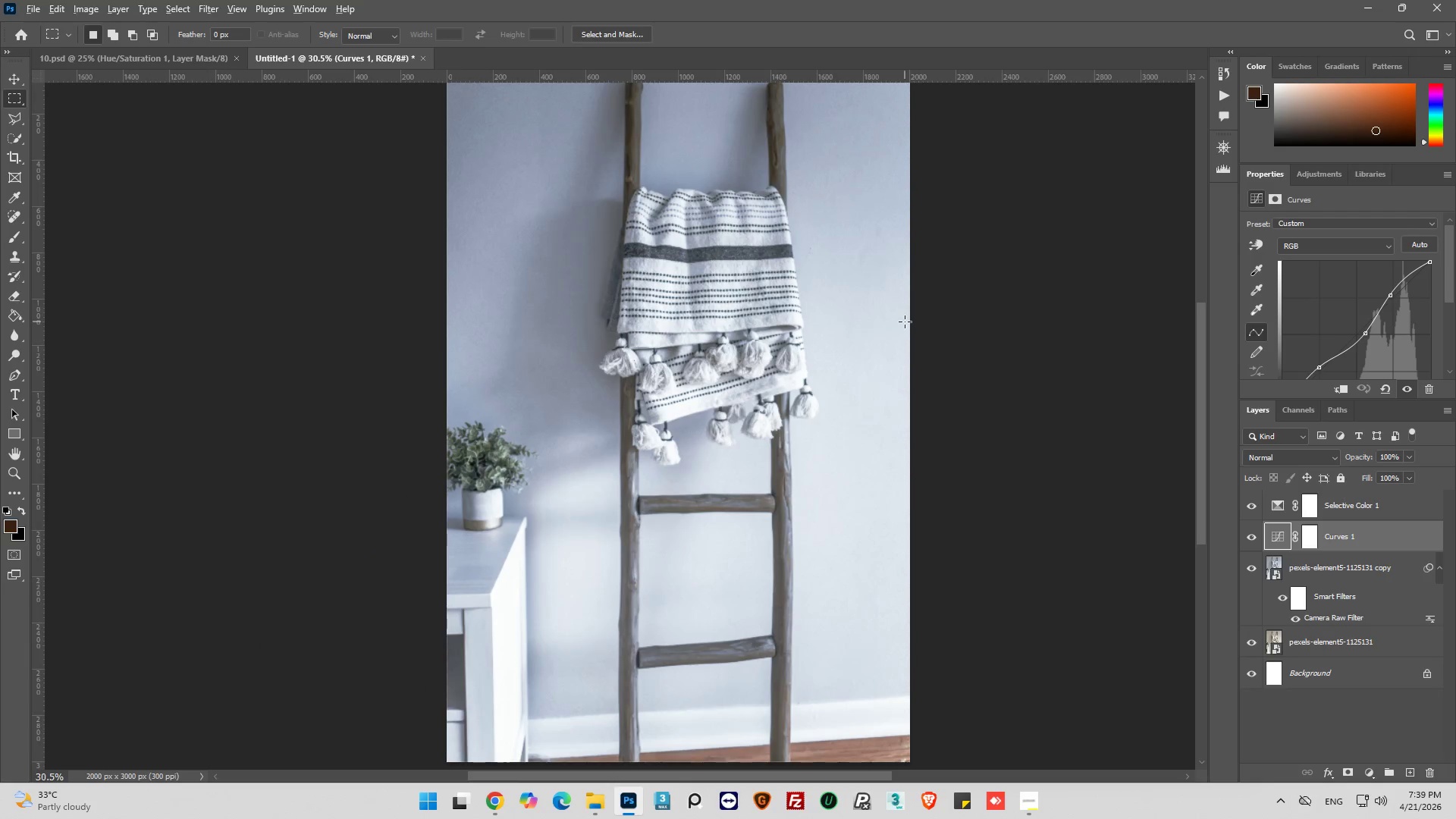 
key(Alt+AltLeft)
 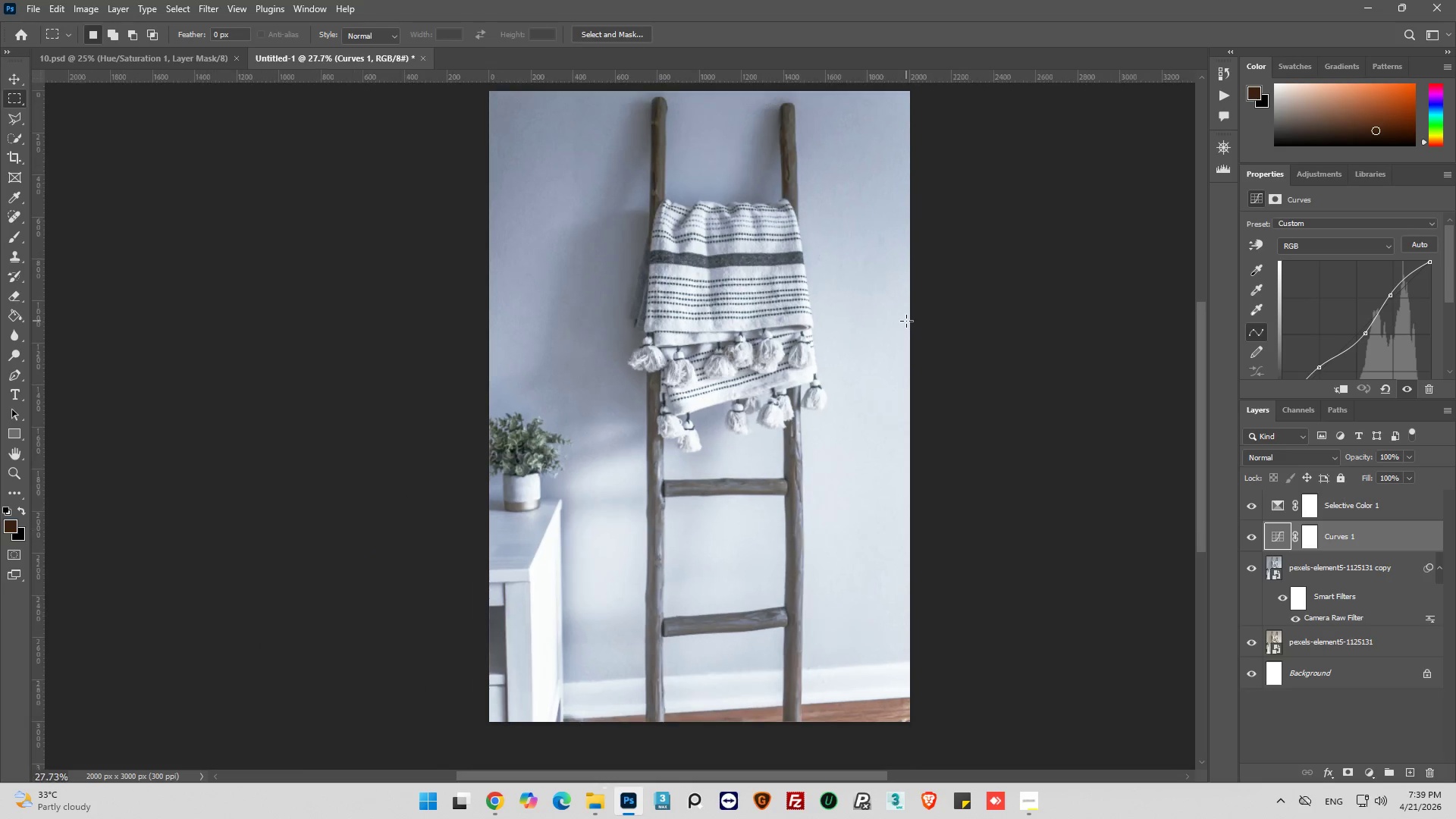 
scroll: coordinate [906, 321], scroll_direction: none, amount: 0.0
 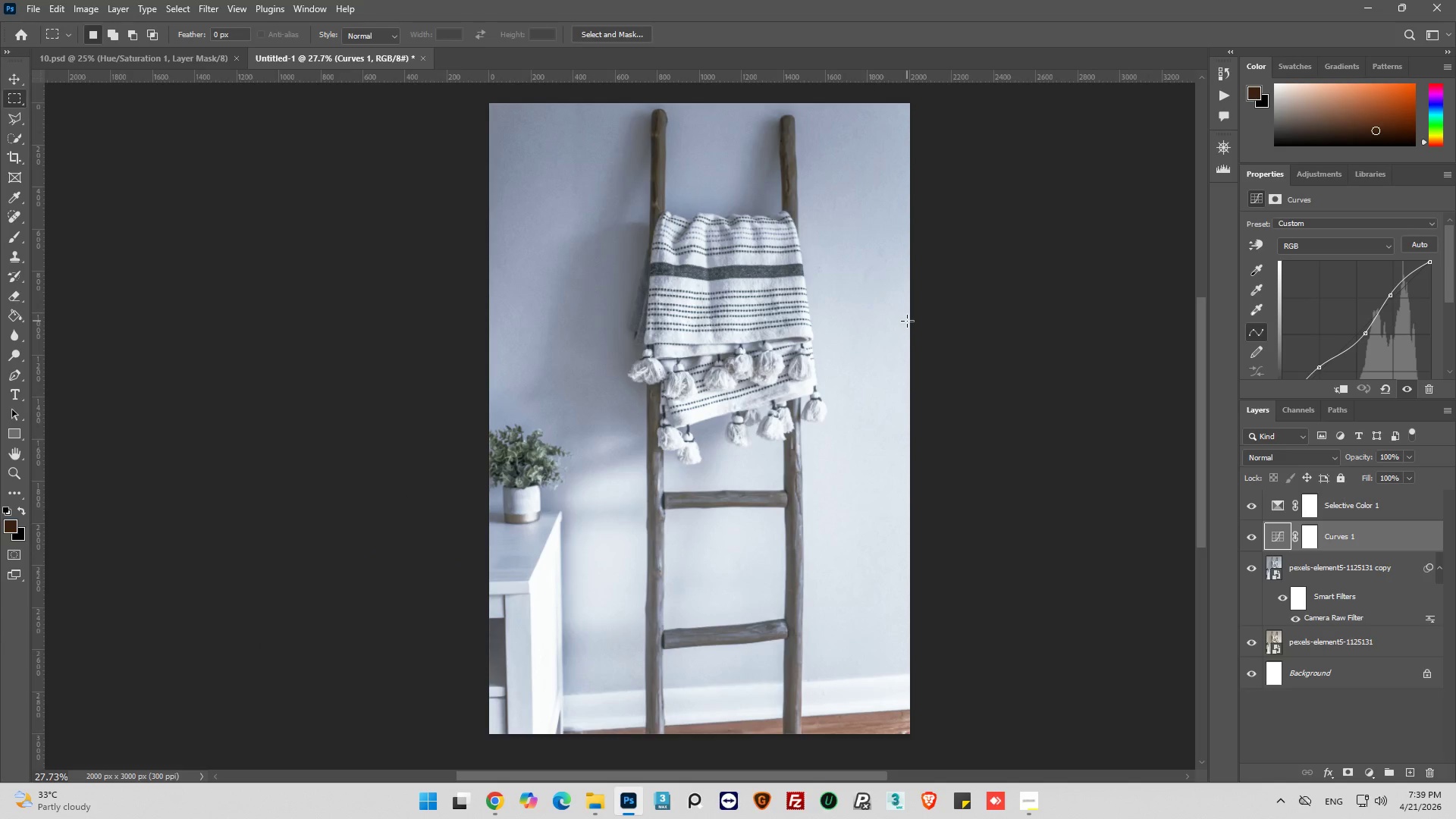 
hold_key(key=AltLeft, duration=0.41)
scroll: coordinate [907, 321], scroll_direction: up, amount: 1.0
 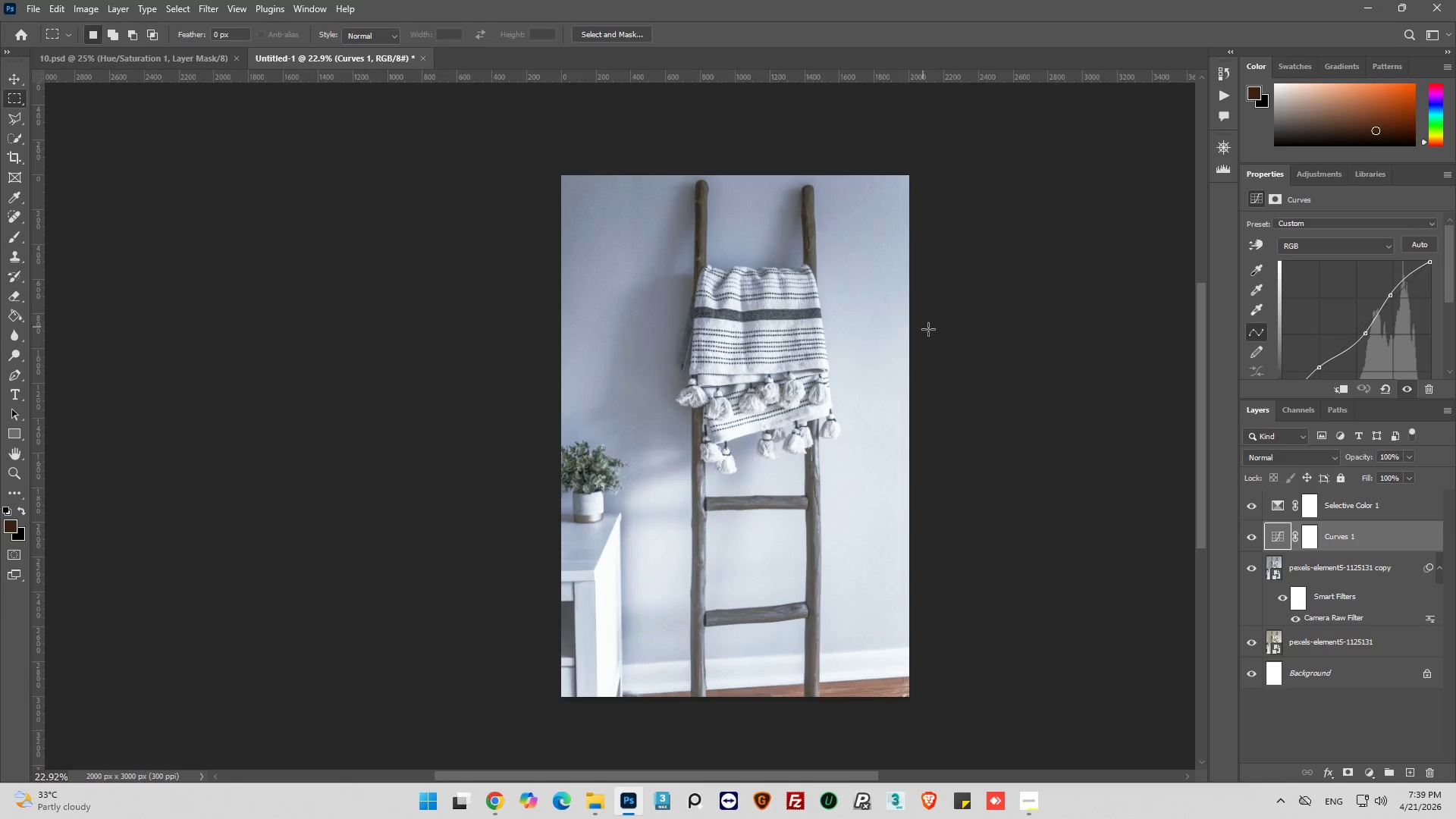 
left_click([1251, 536])
 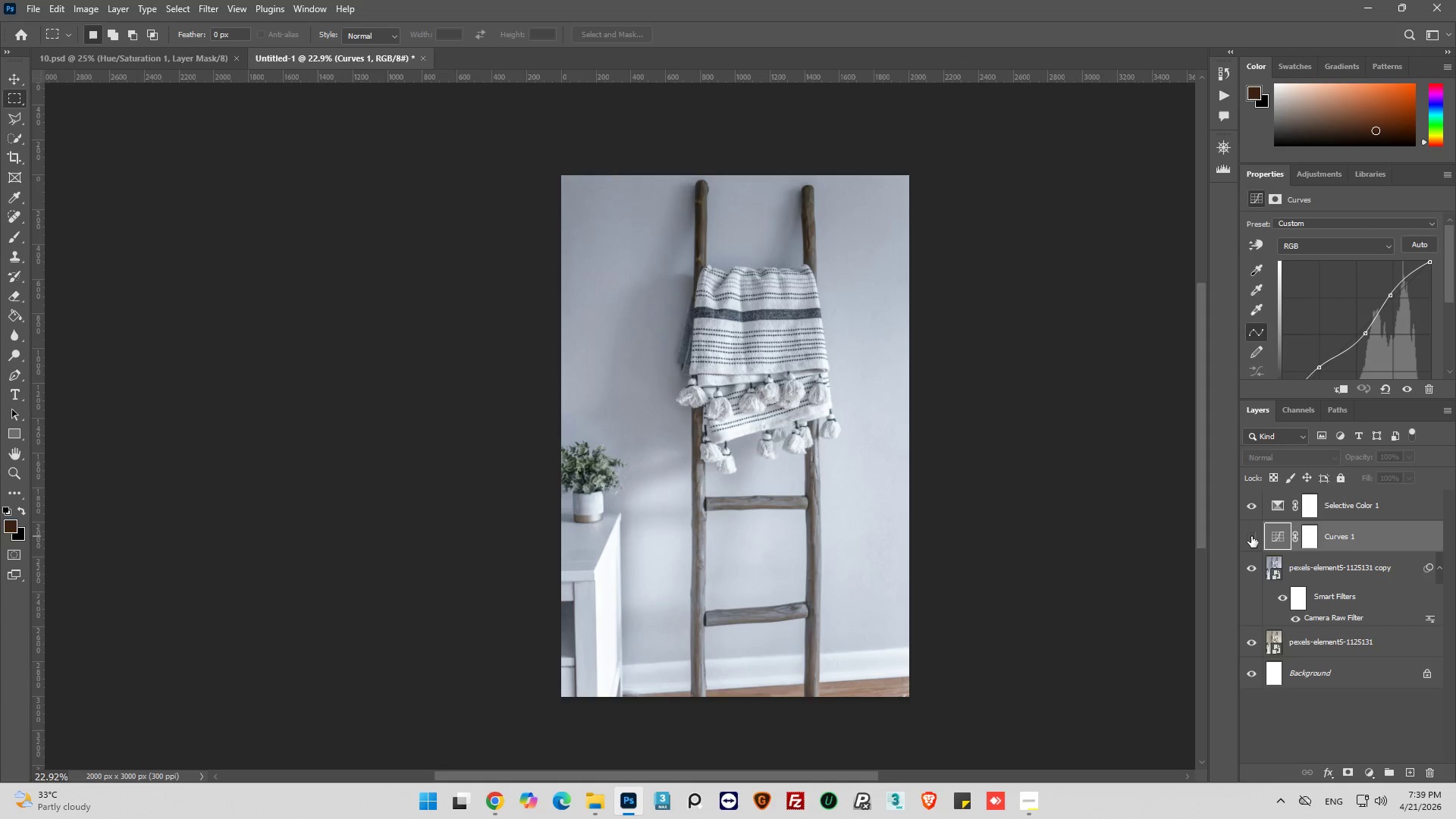 
left_click([1251, 536])
 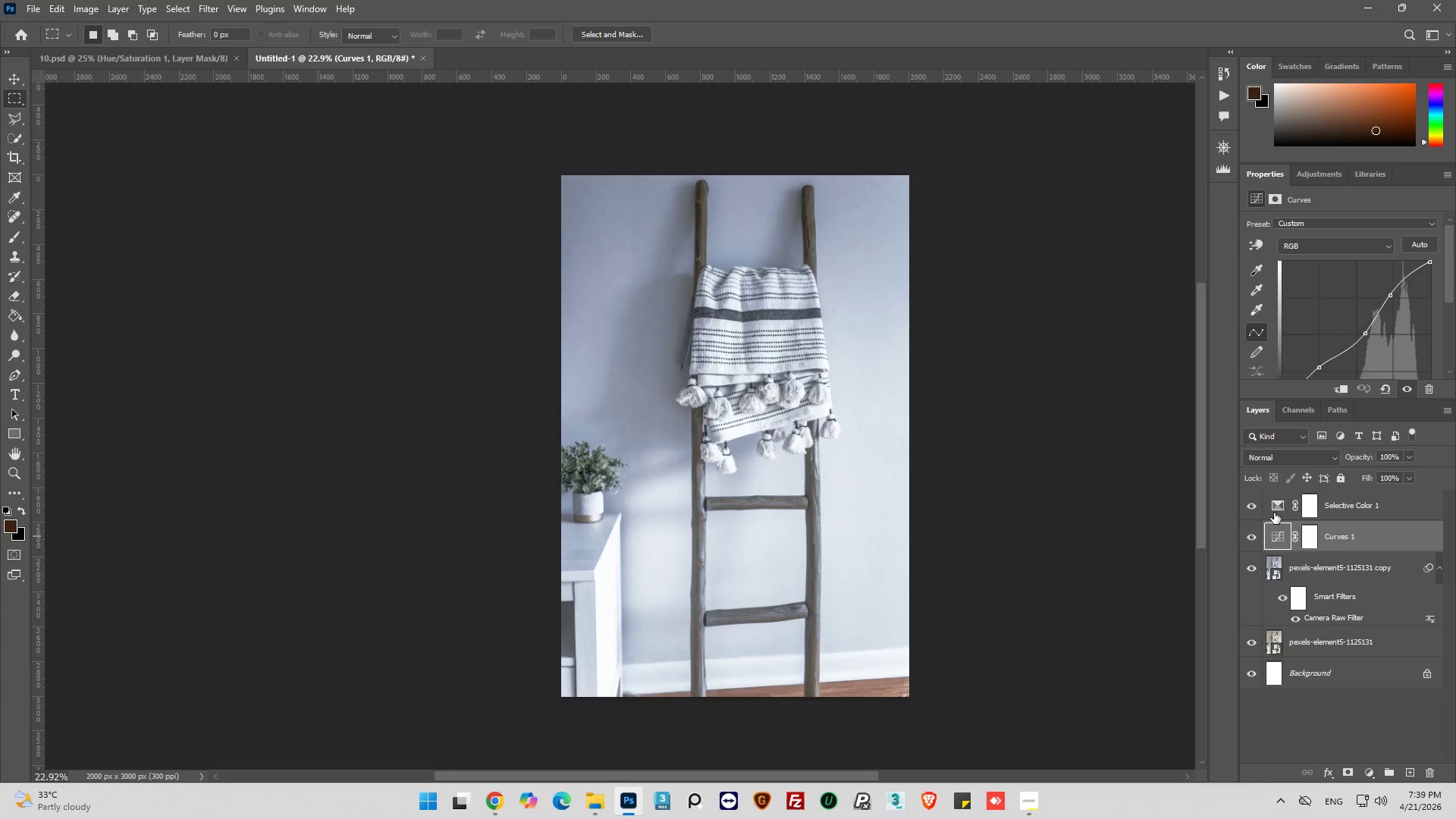 
wait(5.74)
 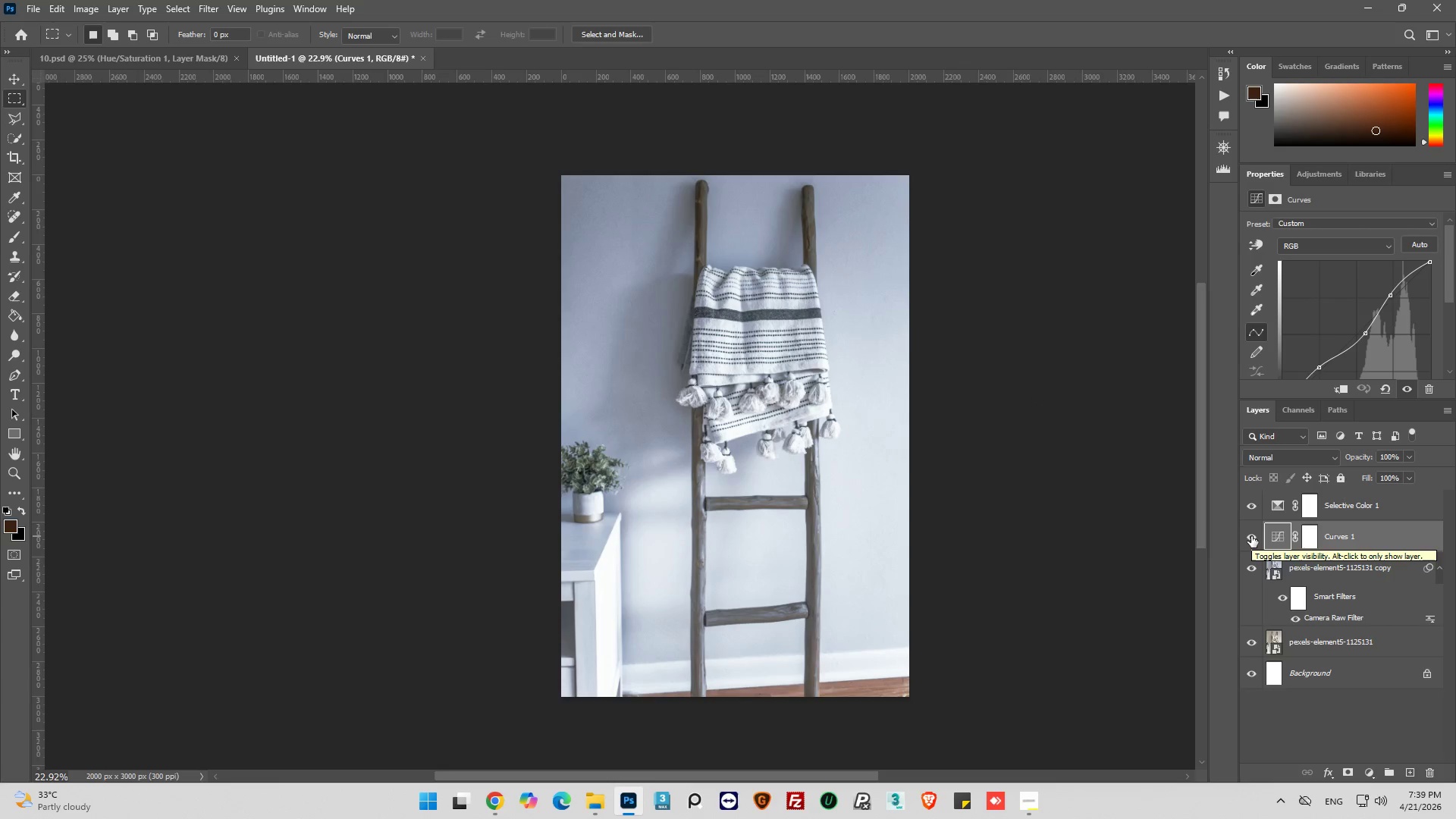 
left_click([1275, 507])
 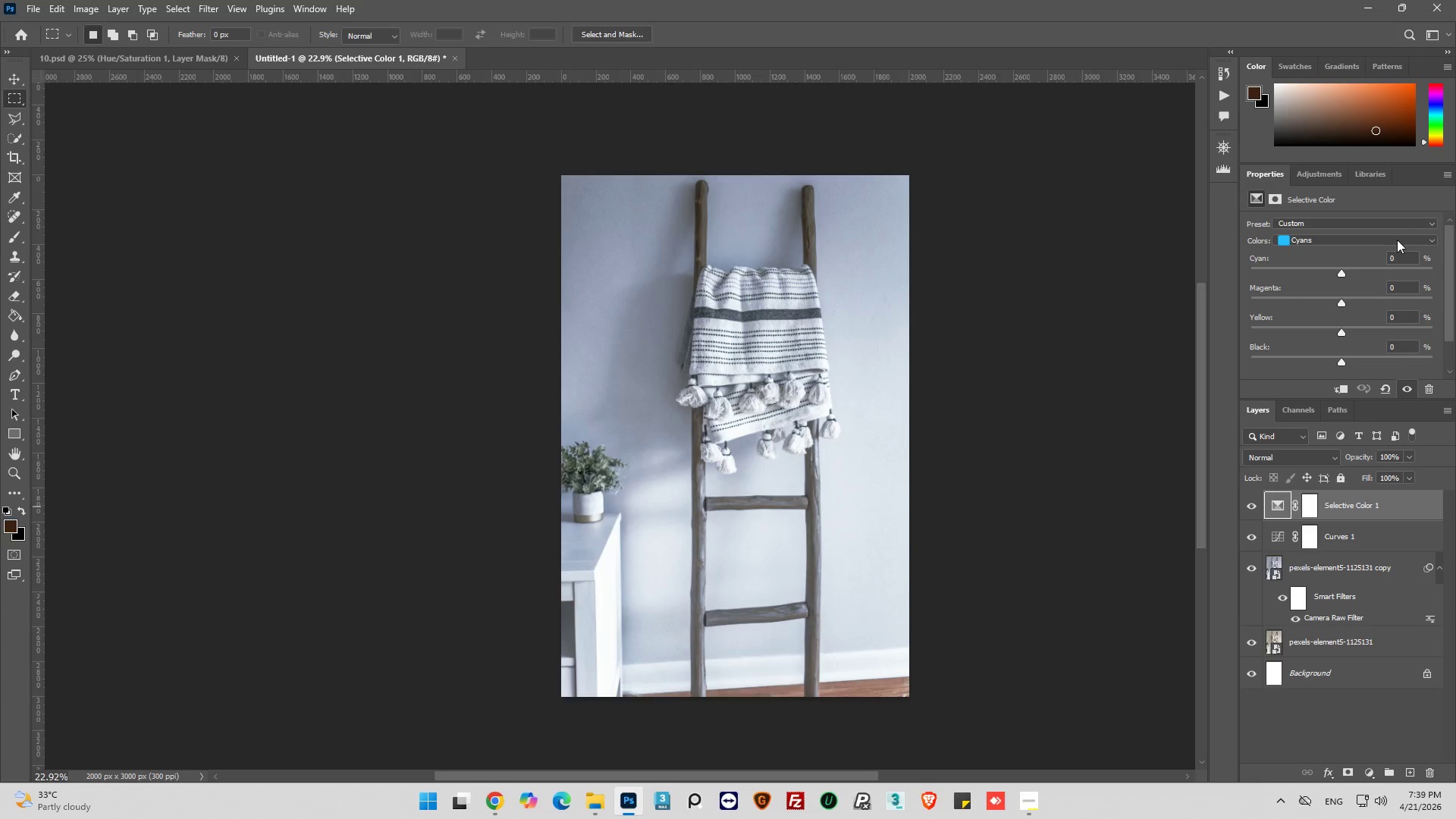 
wait(10.92)
 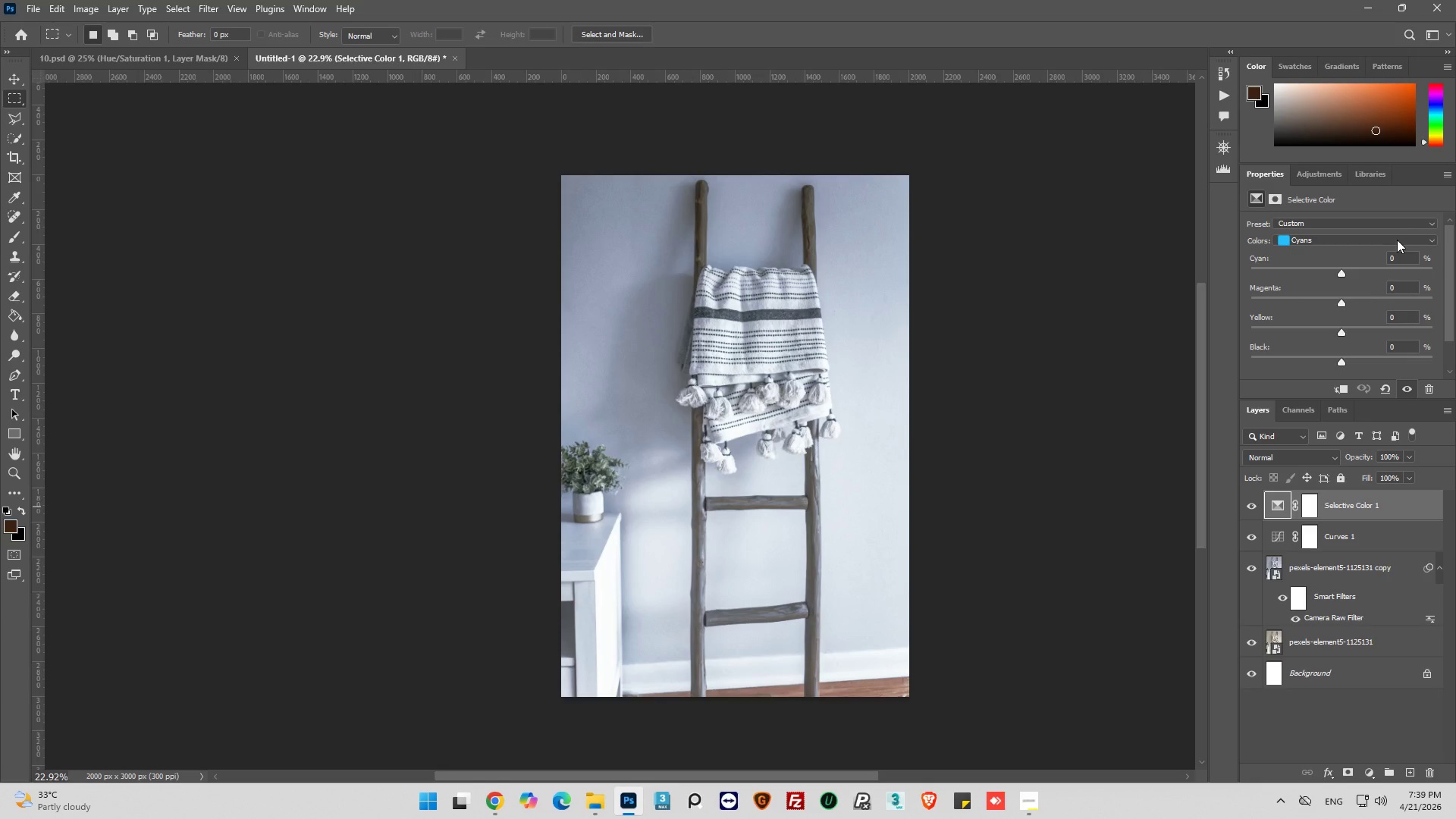 
left_click_drag(start_coordinate=[1341, 272], to_coordinate=[1356, 272])
 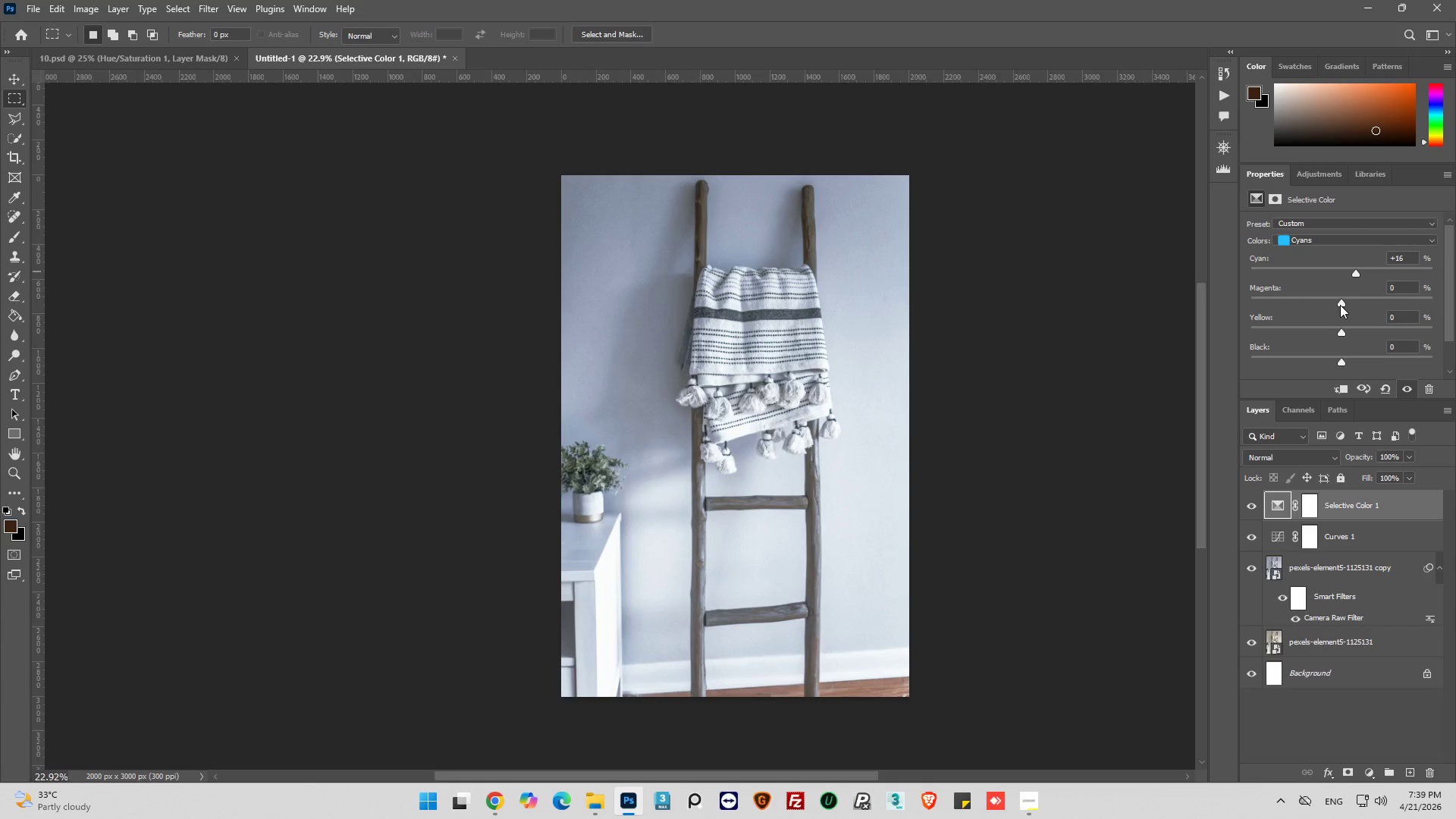 
left_click_drag(start_coordinate=[1340, 305], to_coordinate=[1348, 305])
 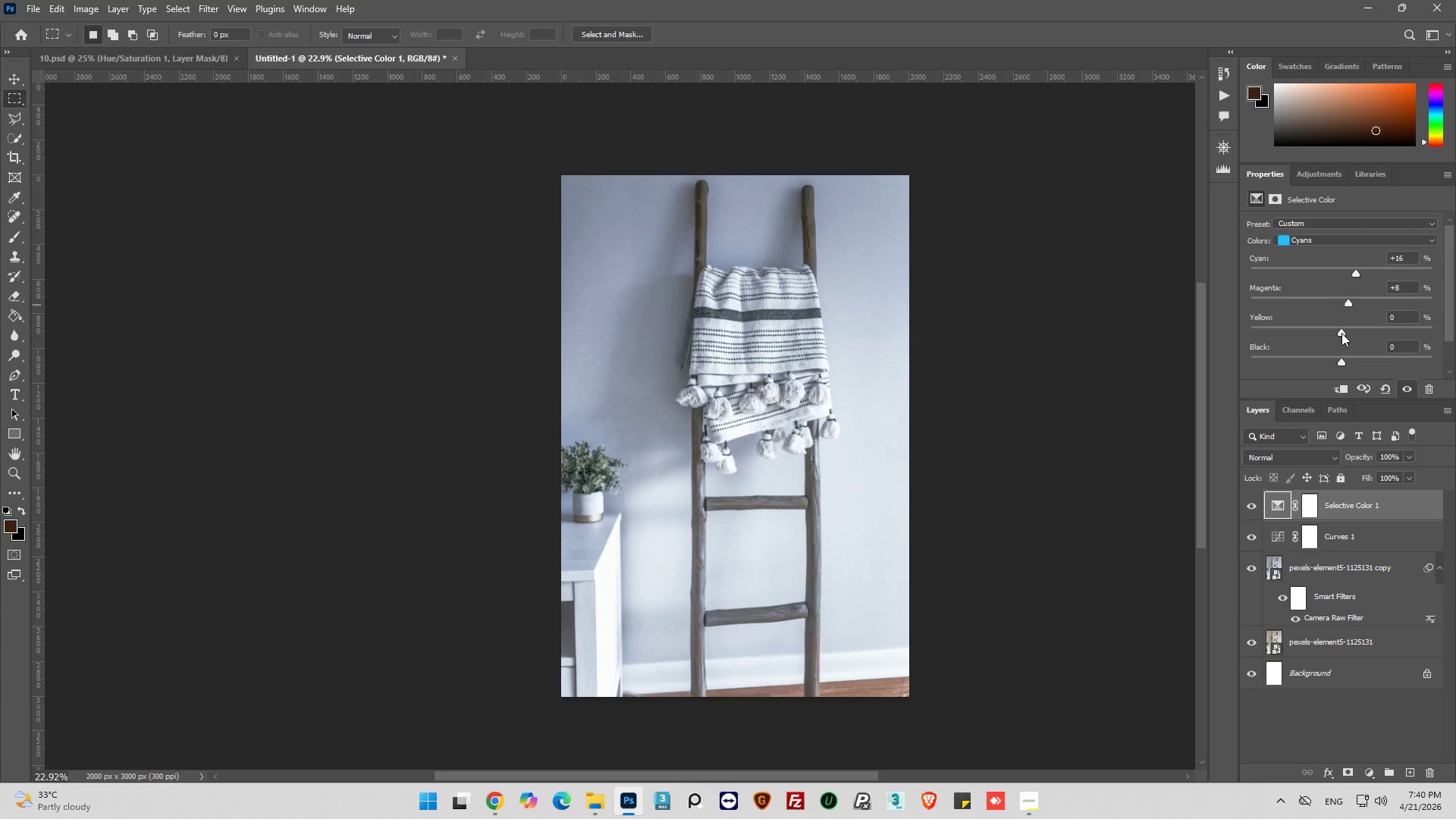 
left_click_drag(start_coordinate=[1340, 333], to_coordinate=[1327, 325])
 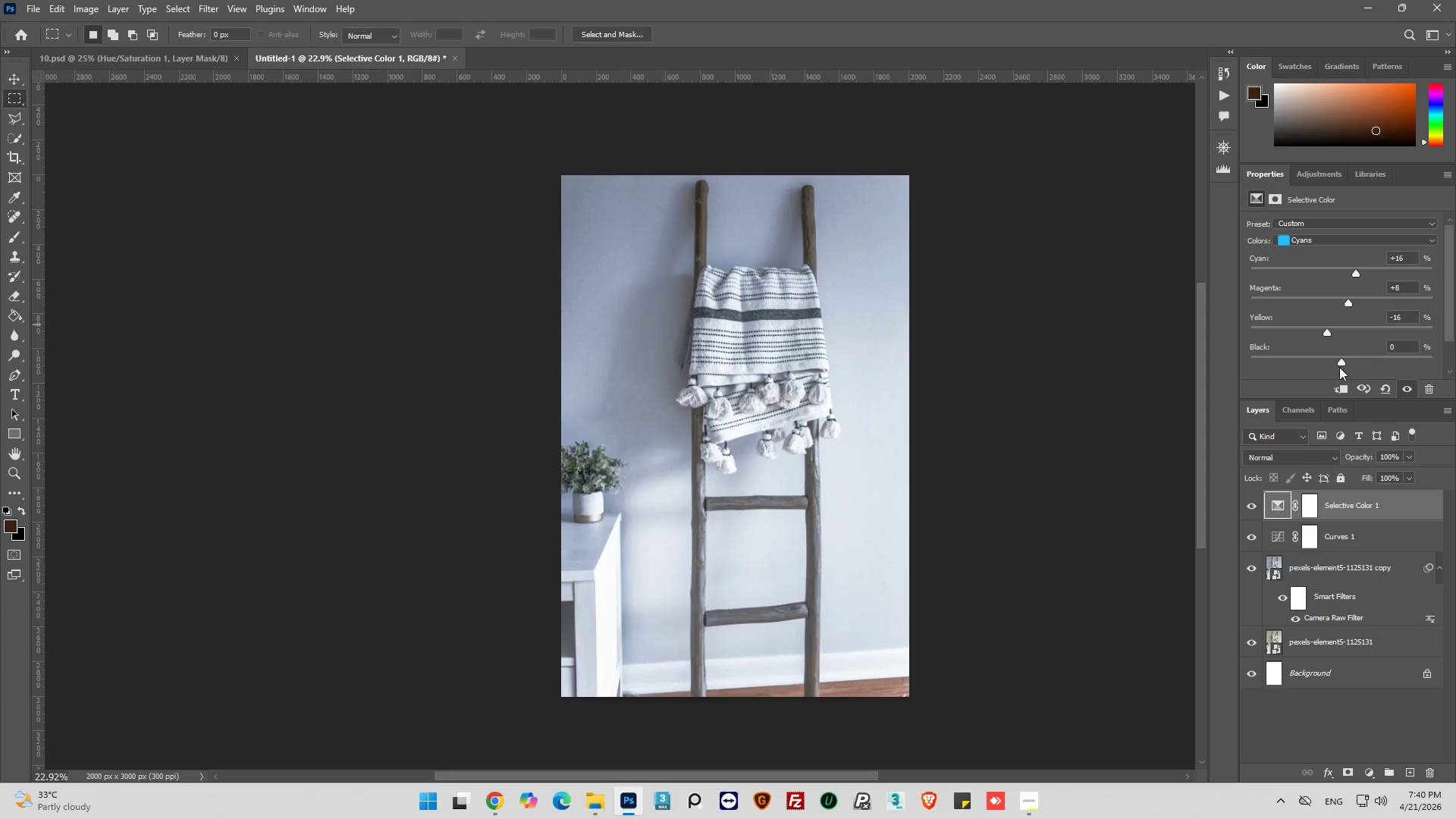 
wait(12.88)
 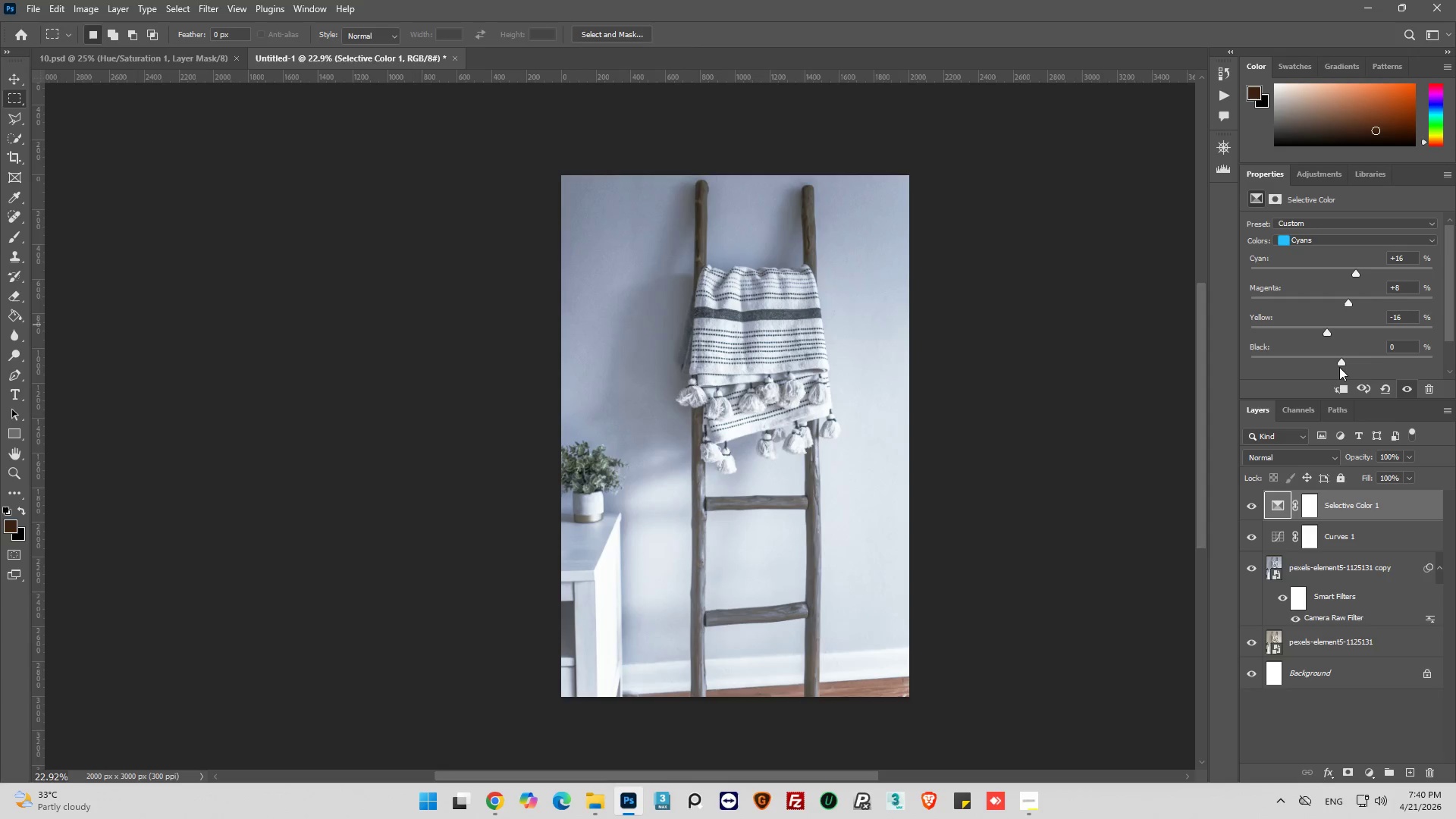 
left_click_drag(start_coordinate=[1327, 331], to_coordinate=[1332, 331])
 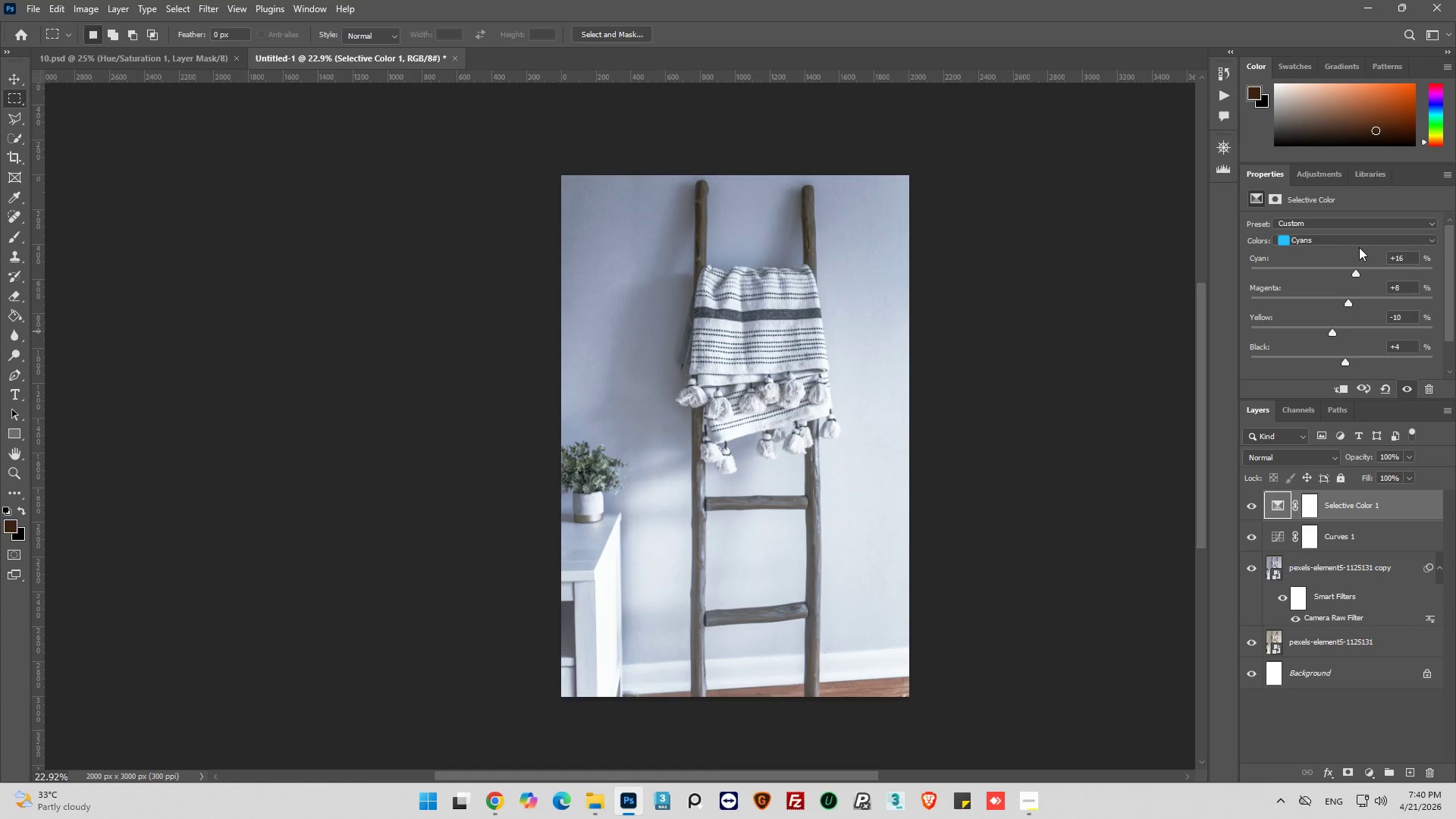 
left_click([1367, 240])
 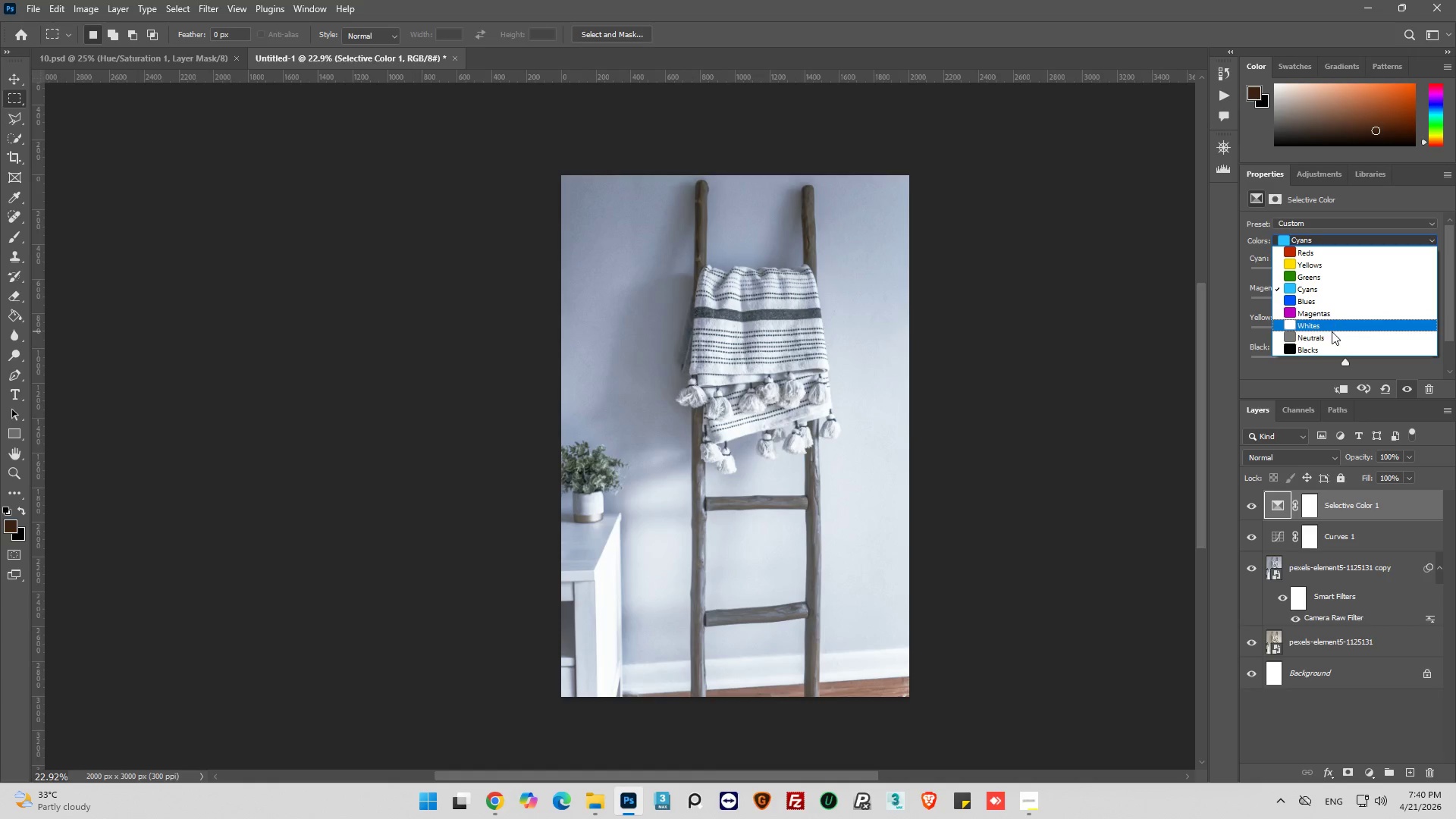 
left_click([1332, 337])
 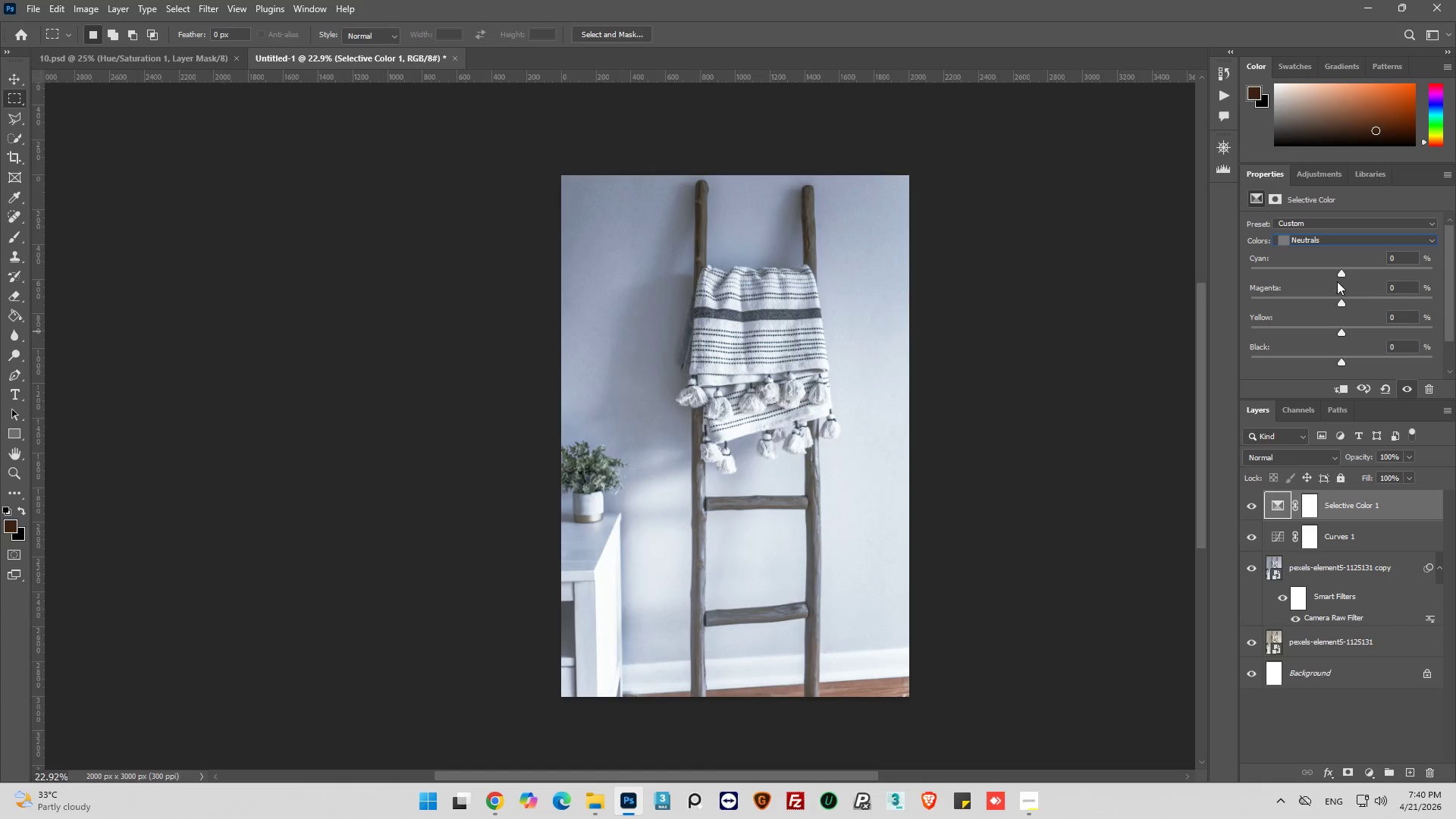 
left_click_drag(start_coordinate=[1342, 272], to_coordinate=[1348, 275])
 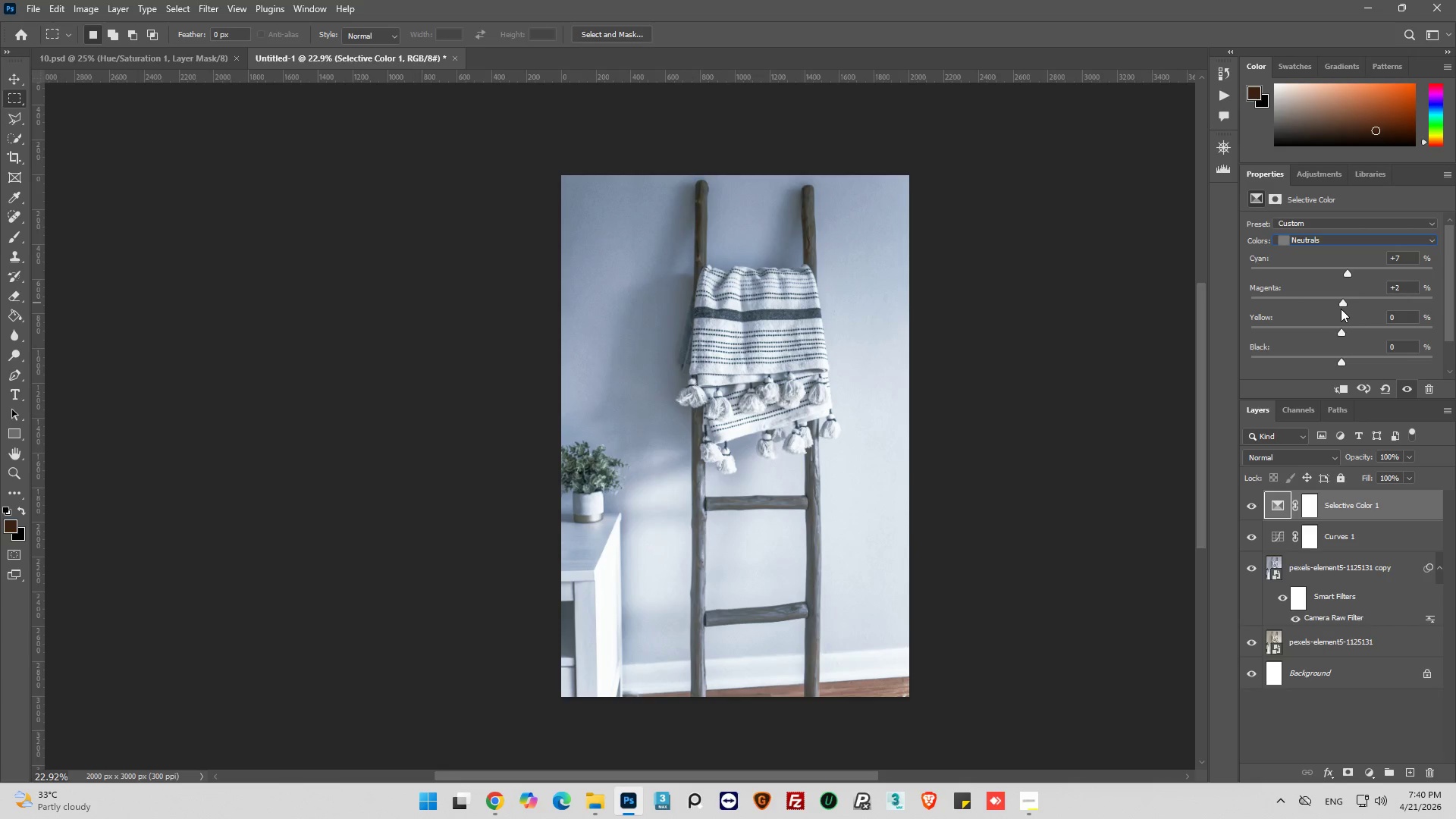 
wait(10.83)
 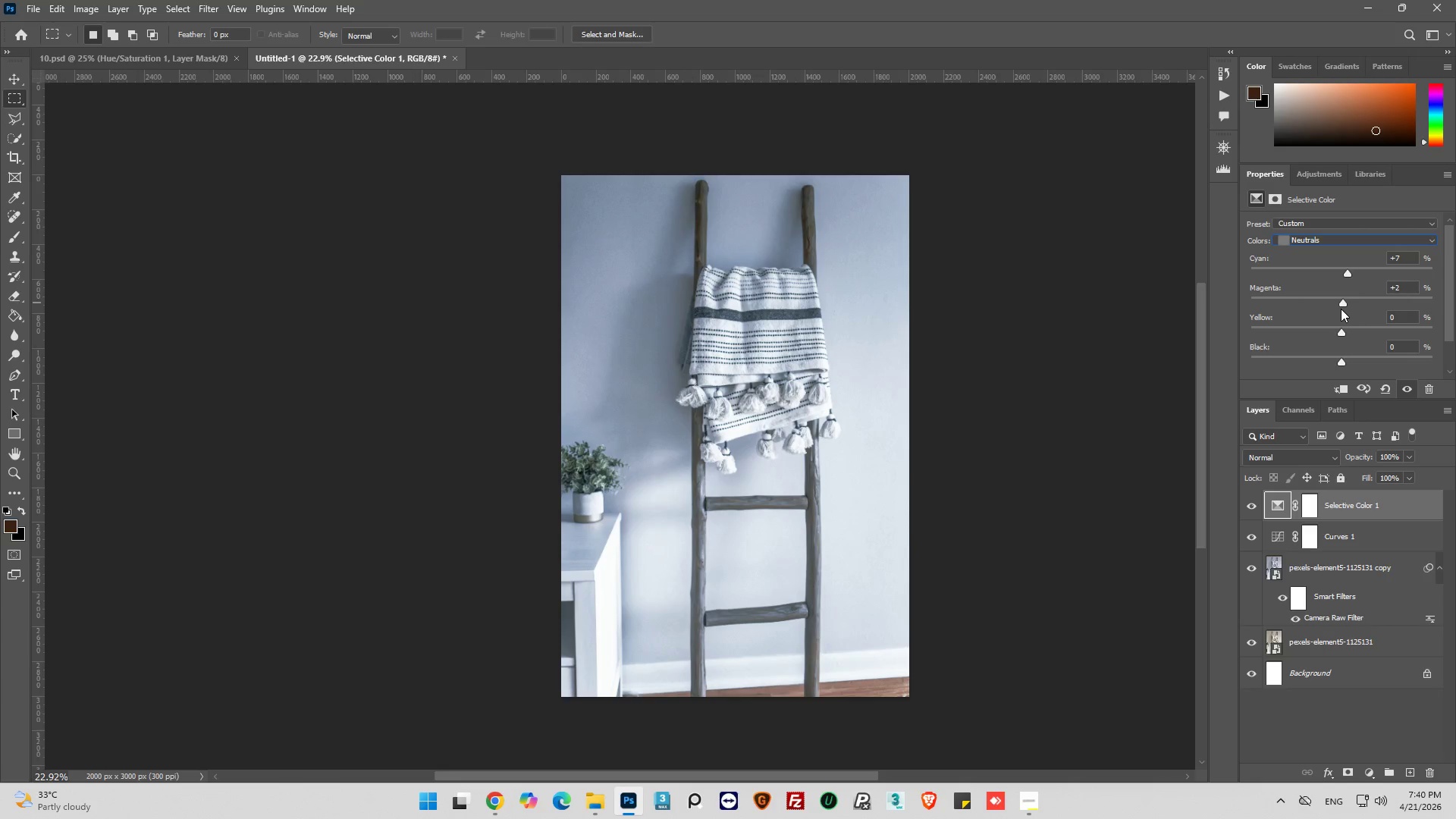 
left_click_drag(start_coordinate=[1341, 334], to_coordinate=[1336, 330])
 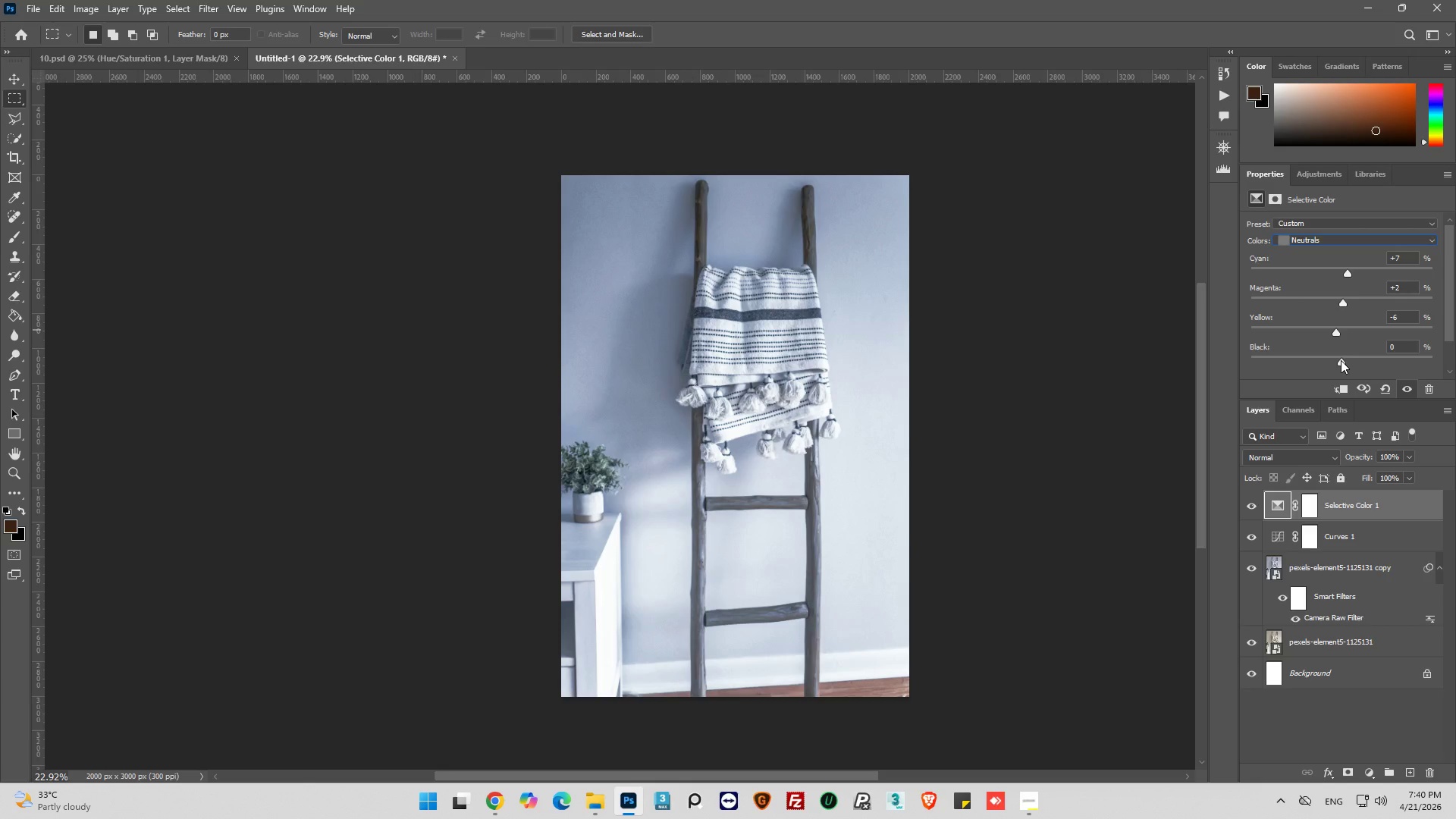 
wait(6.08)
 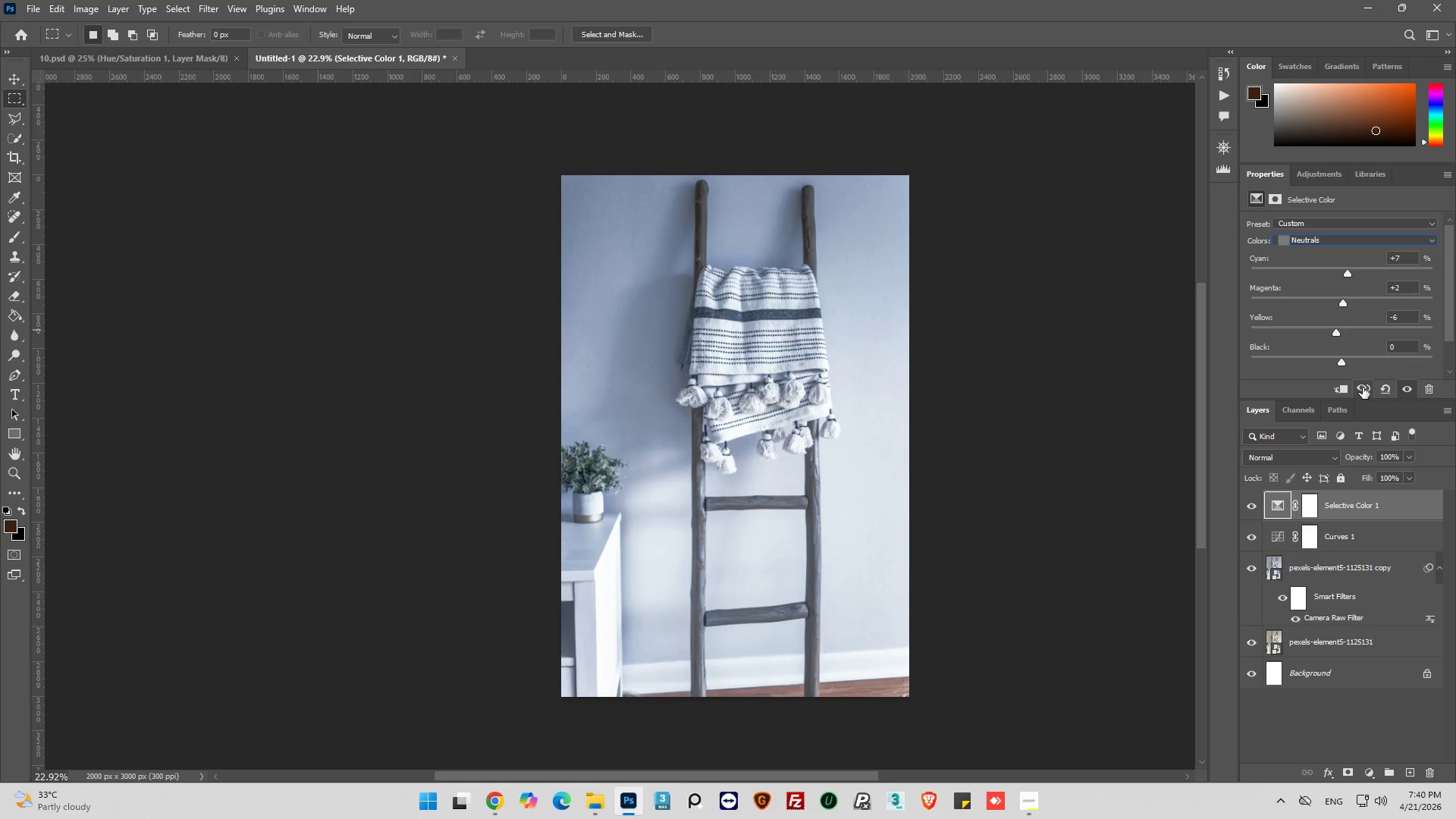 
left_click_drag(start_coordinate=[1341, 362], to_coordinate=[1345, 363])
 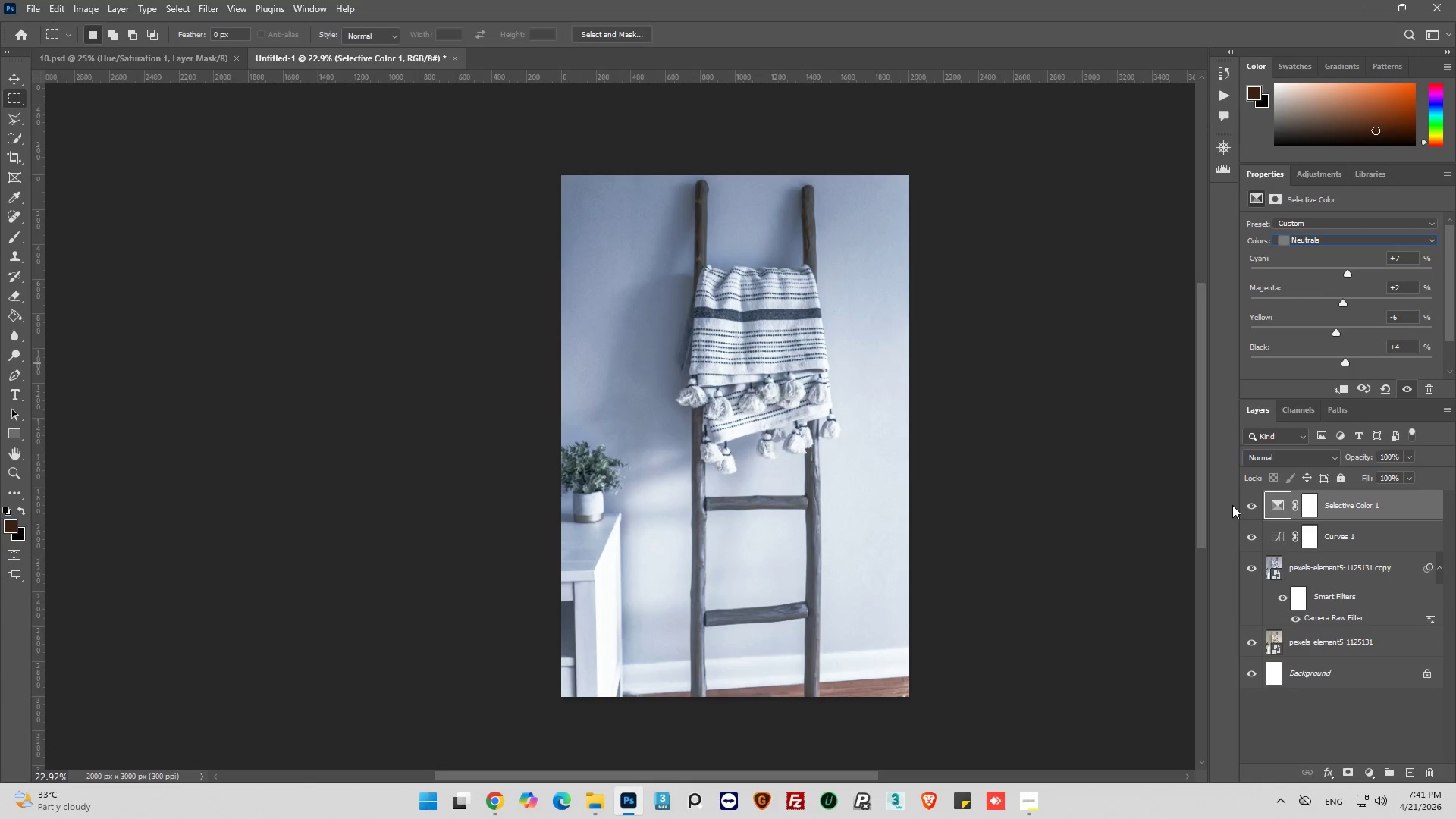 
left_click([1250, 508])
 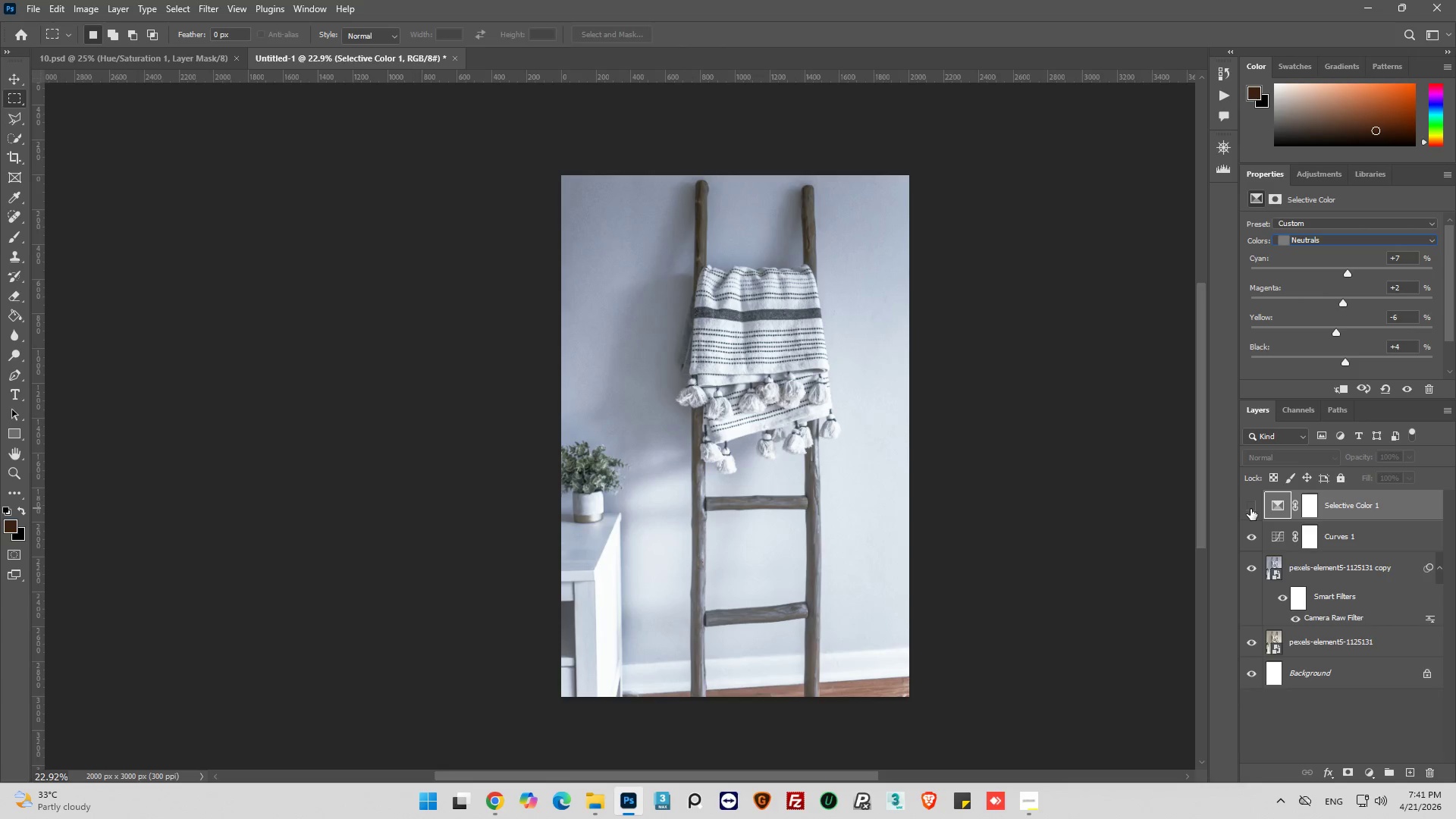 
left_click([1250, 509])
 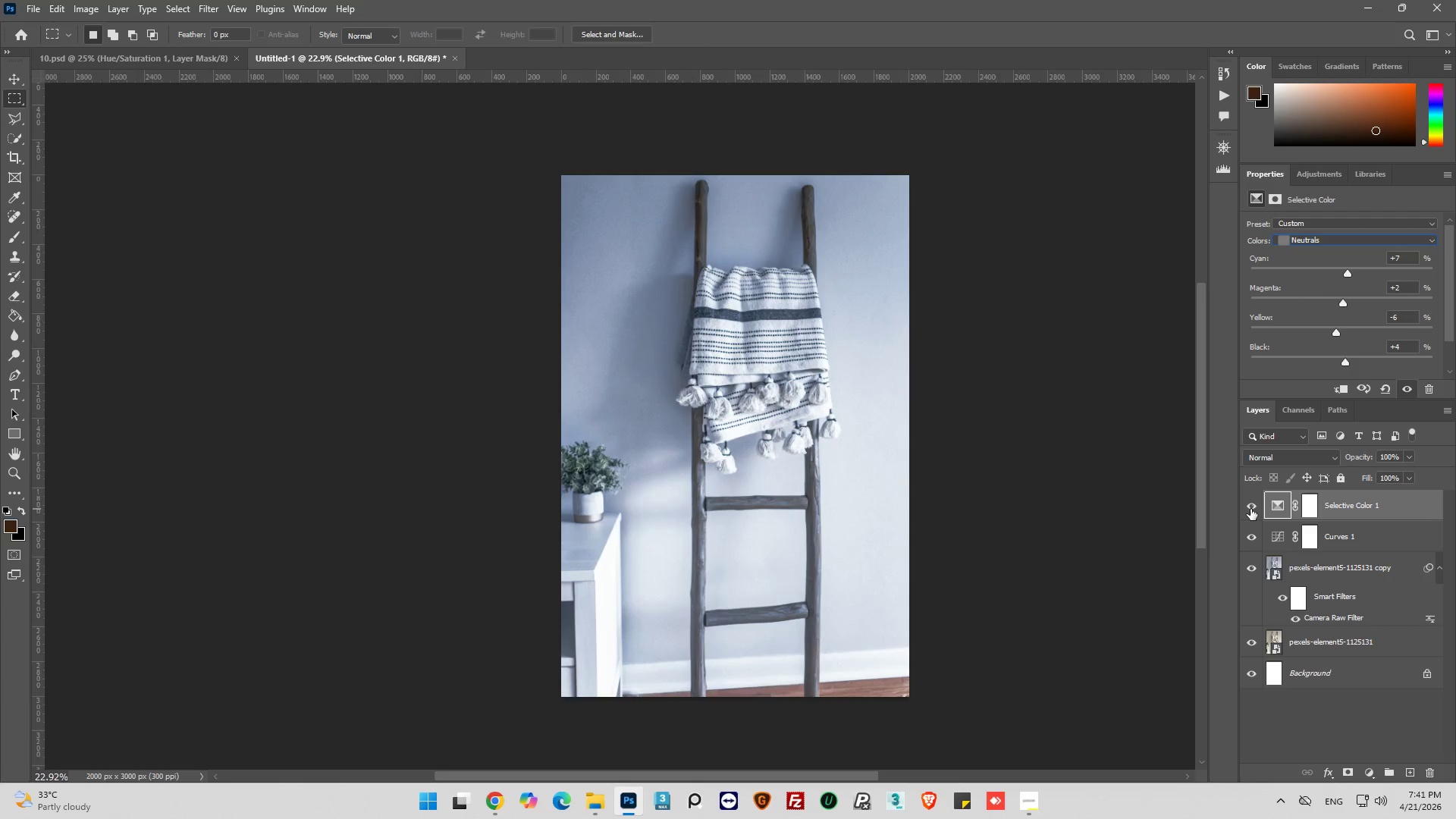 
left_click([1250, 509])
 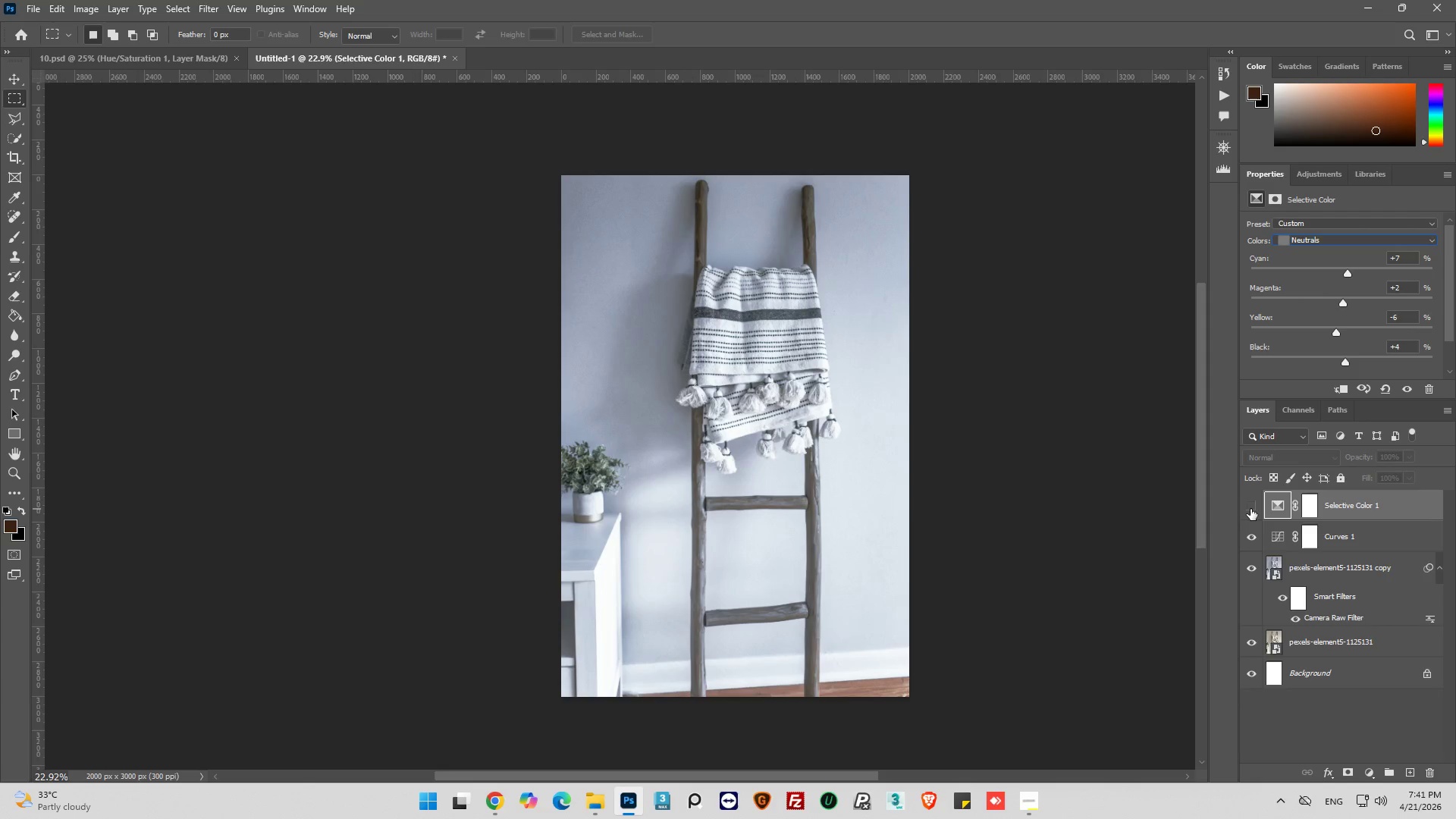 
left_click([1250, 509])
 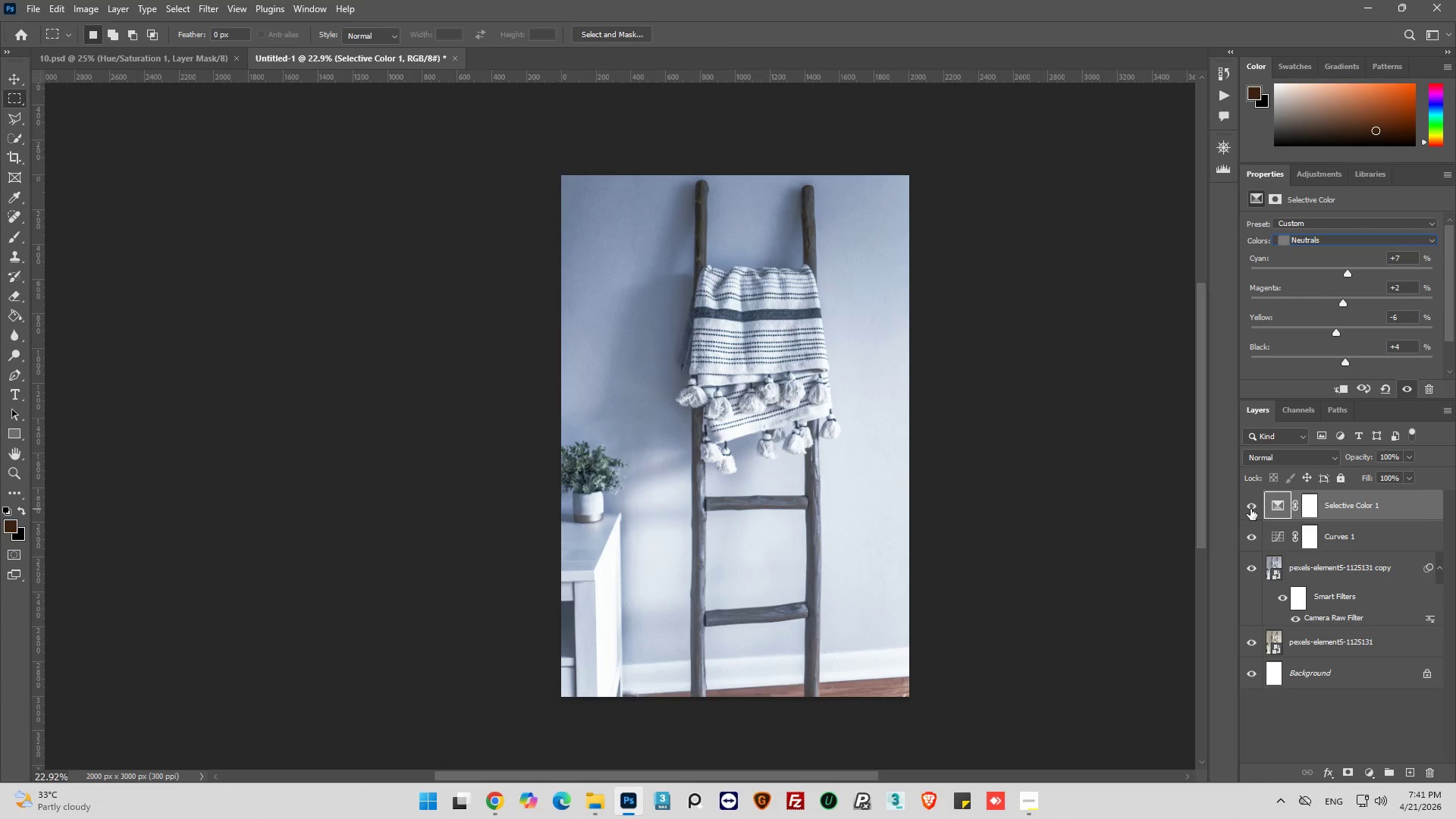 
left_click([1250, 509])
 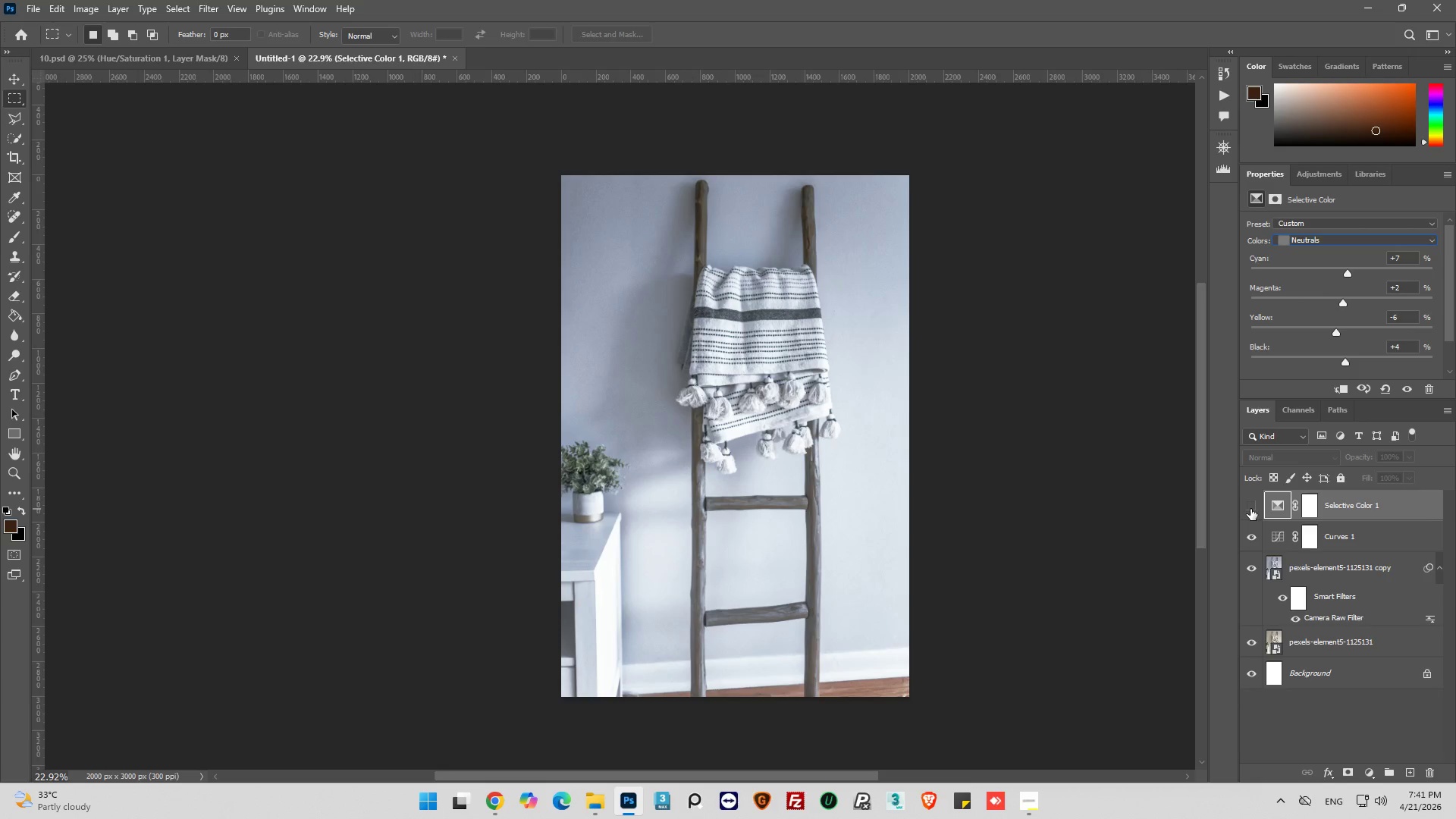 
left_click([1250, 509])
 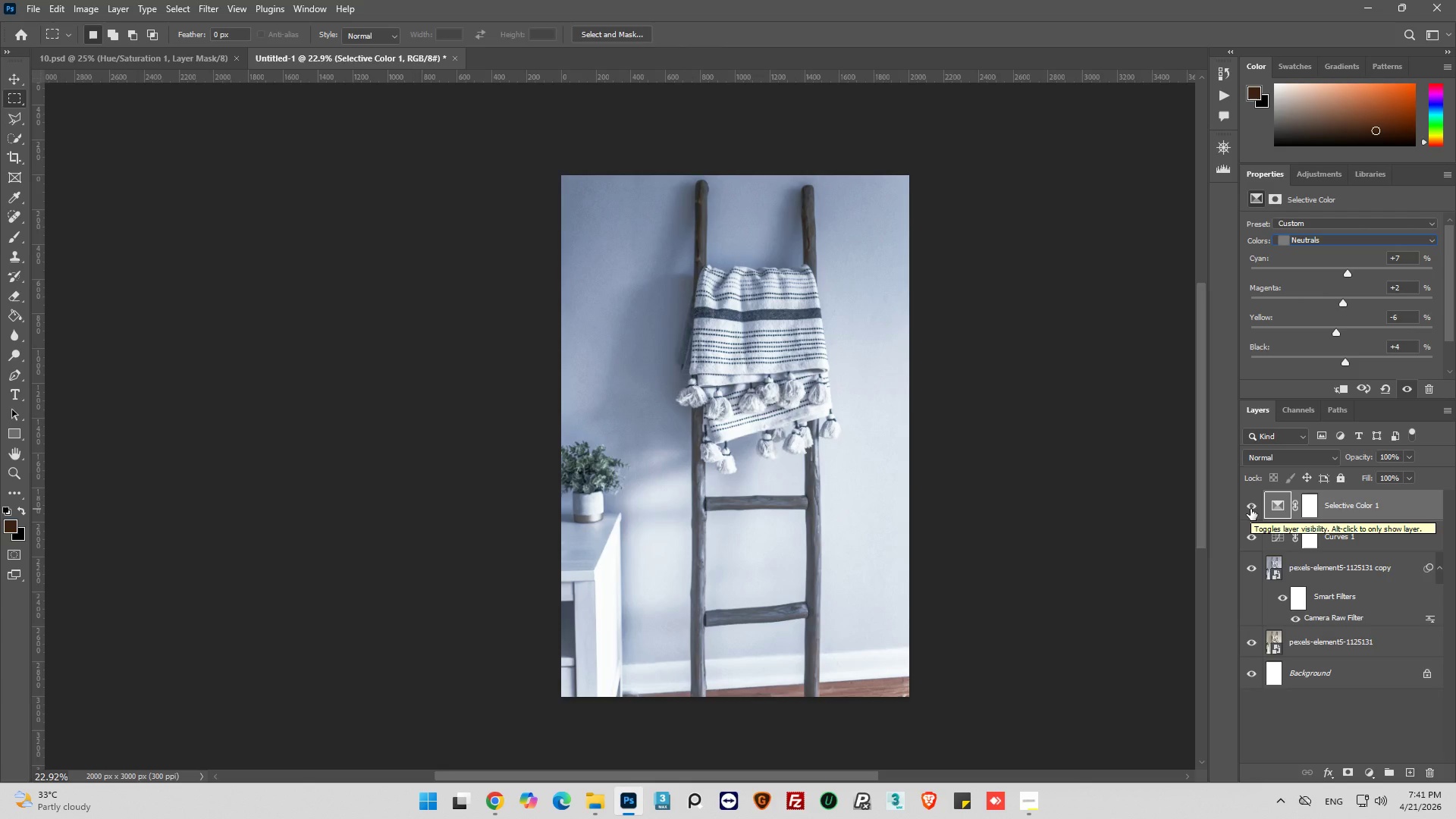 
left_click([1250, 509])
 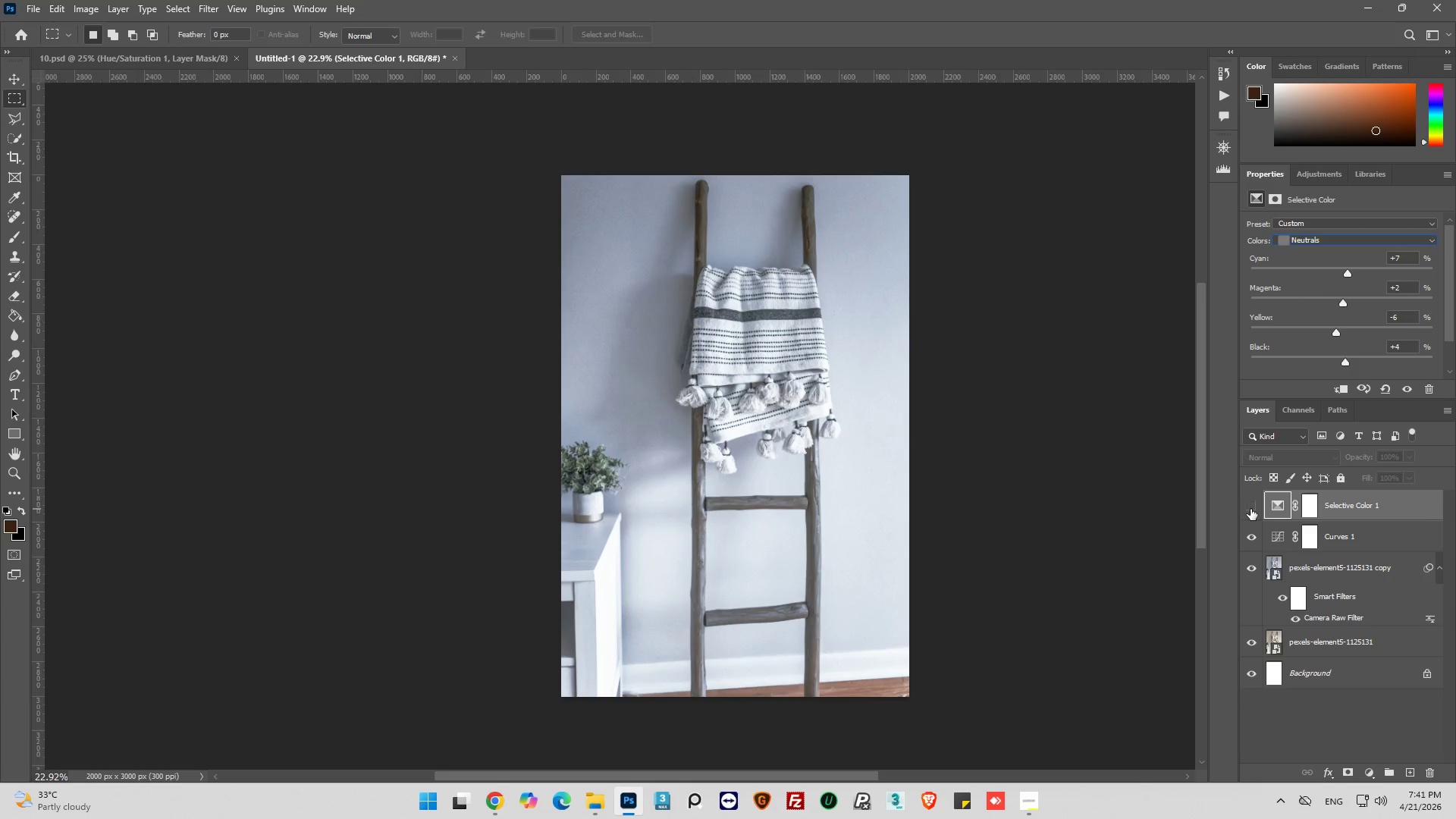 
left_click([1250, 509])
 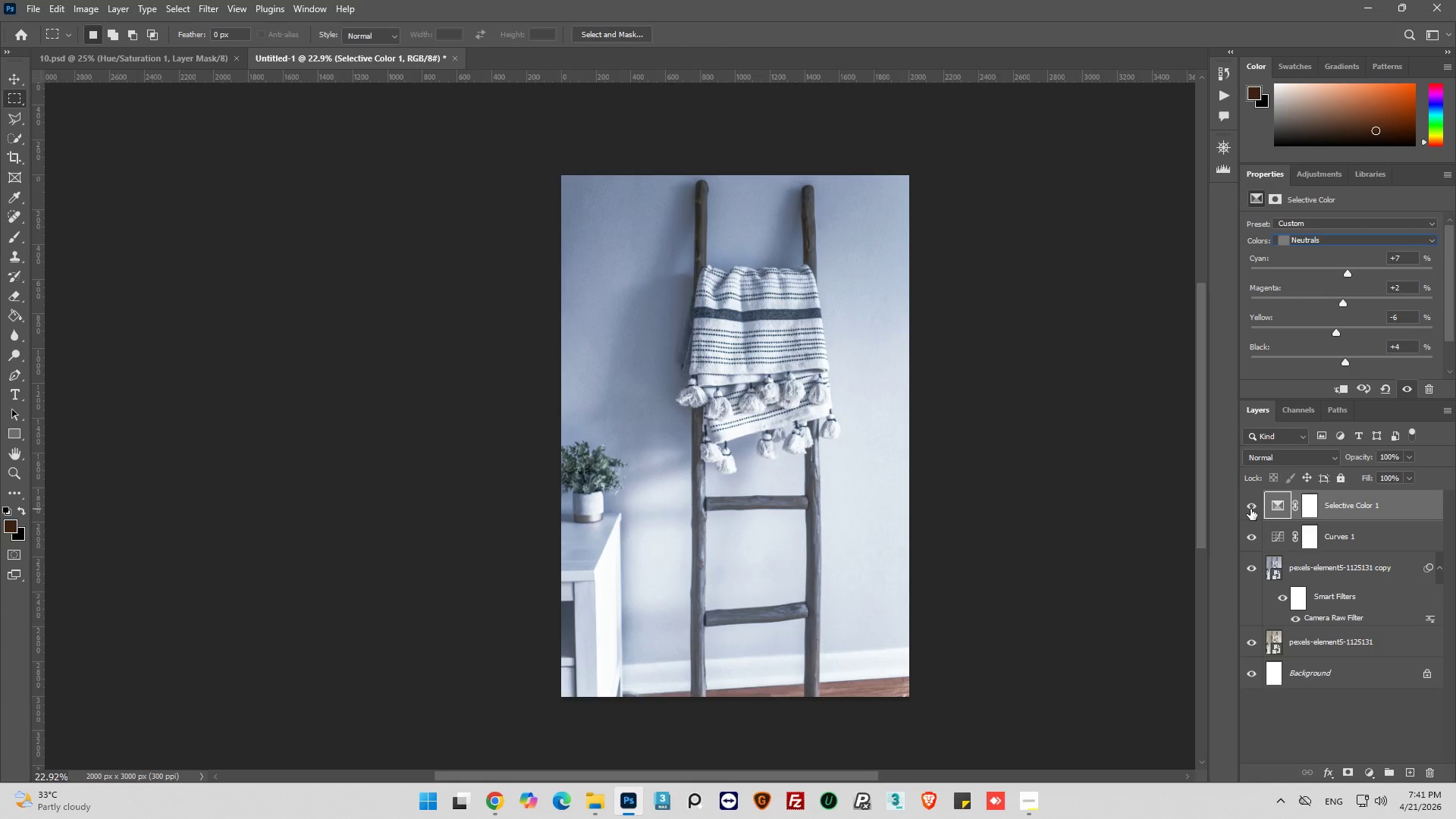 
left_click([1250, 509])
 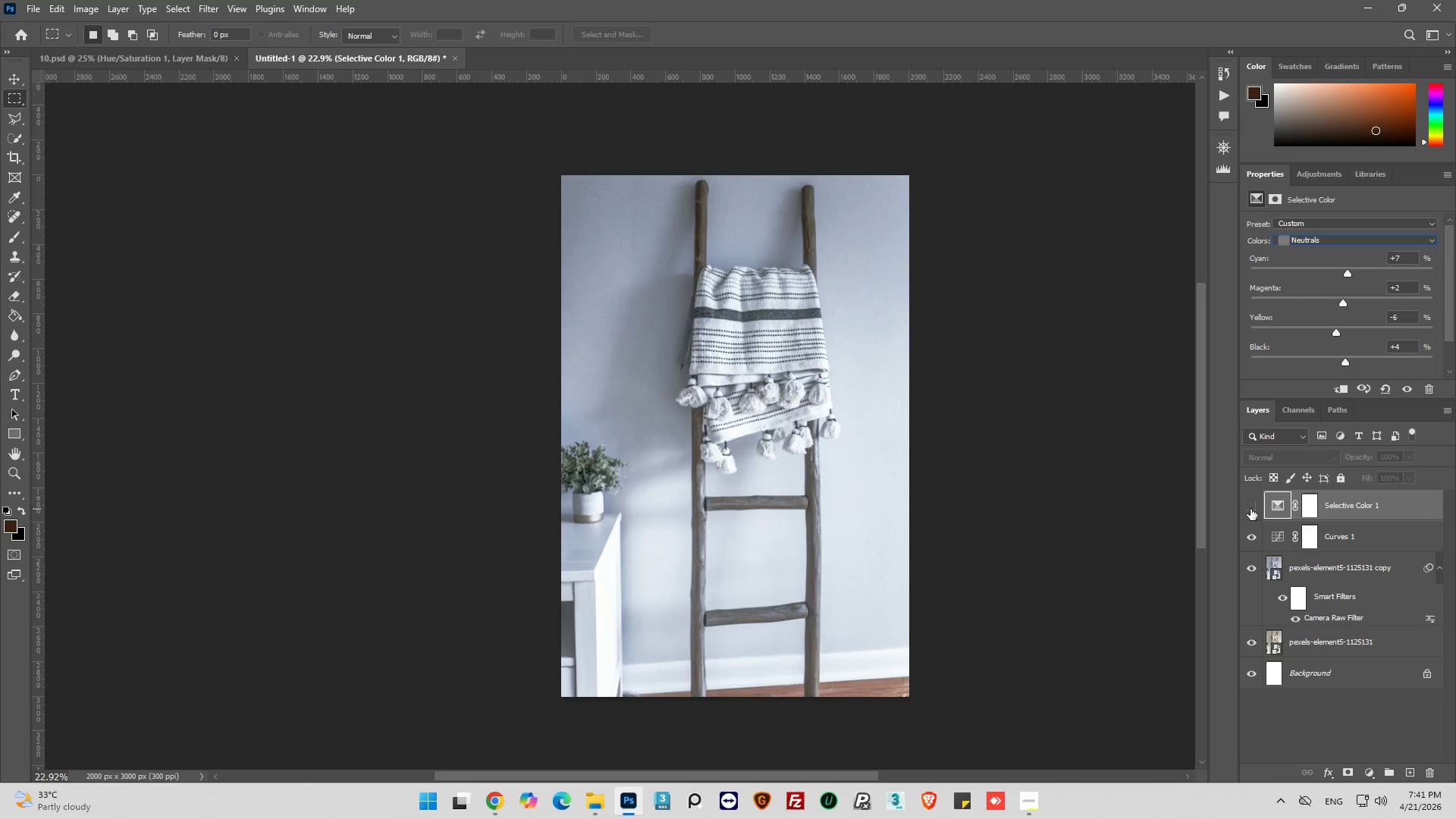 
left_click([1250, 509])
 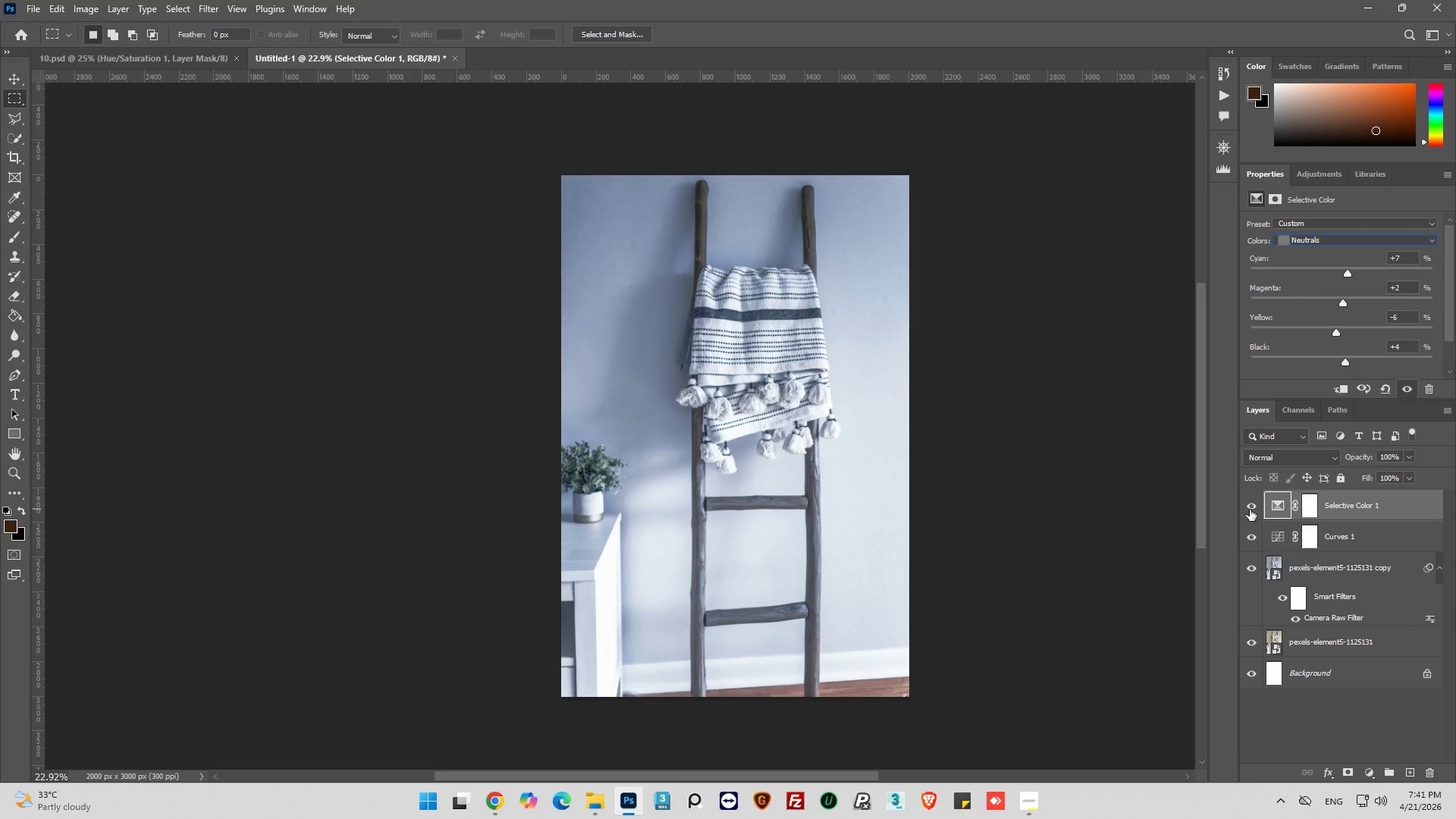 
wait(10.69)
 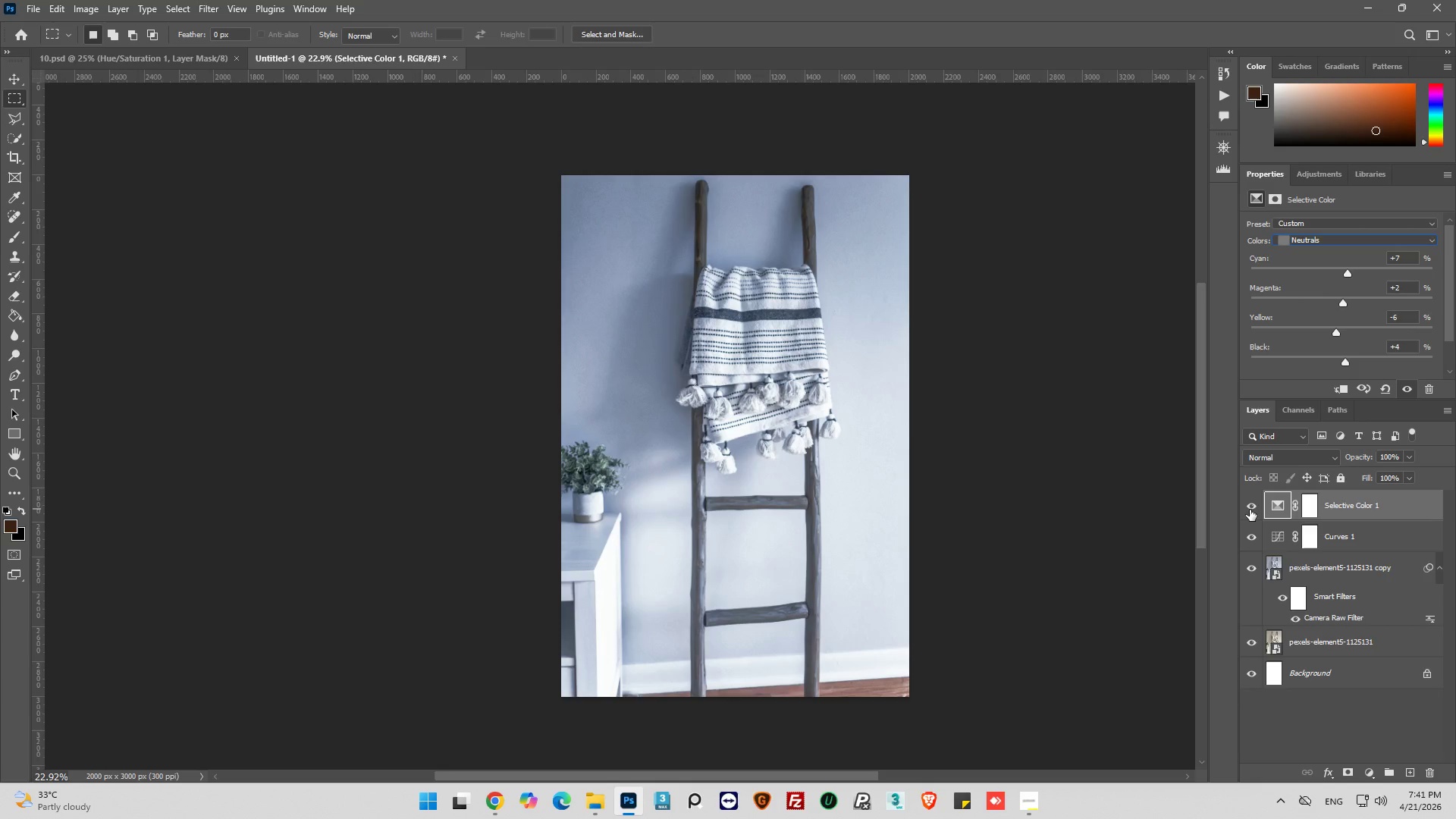 
left_click([1368, 776])
 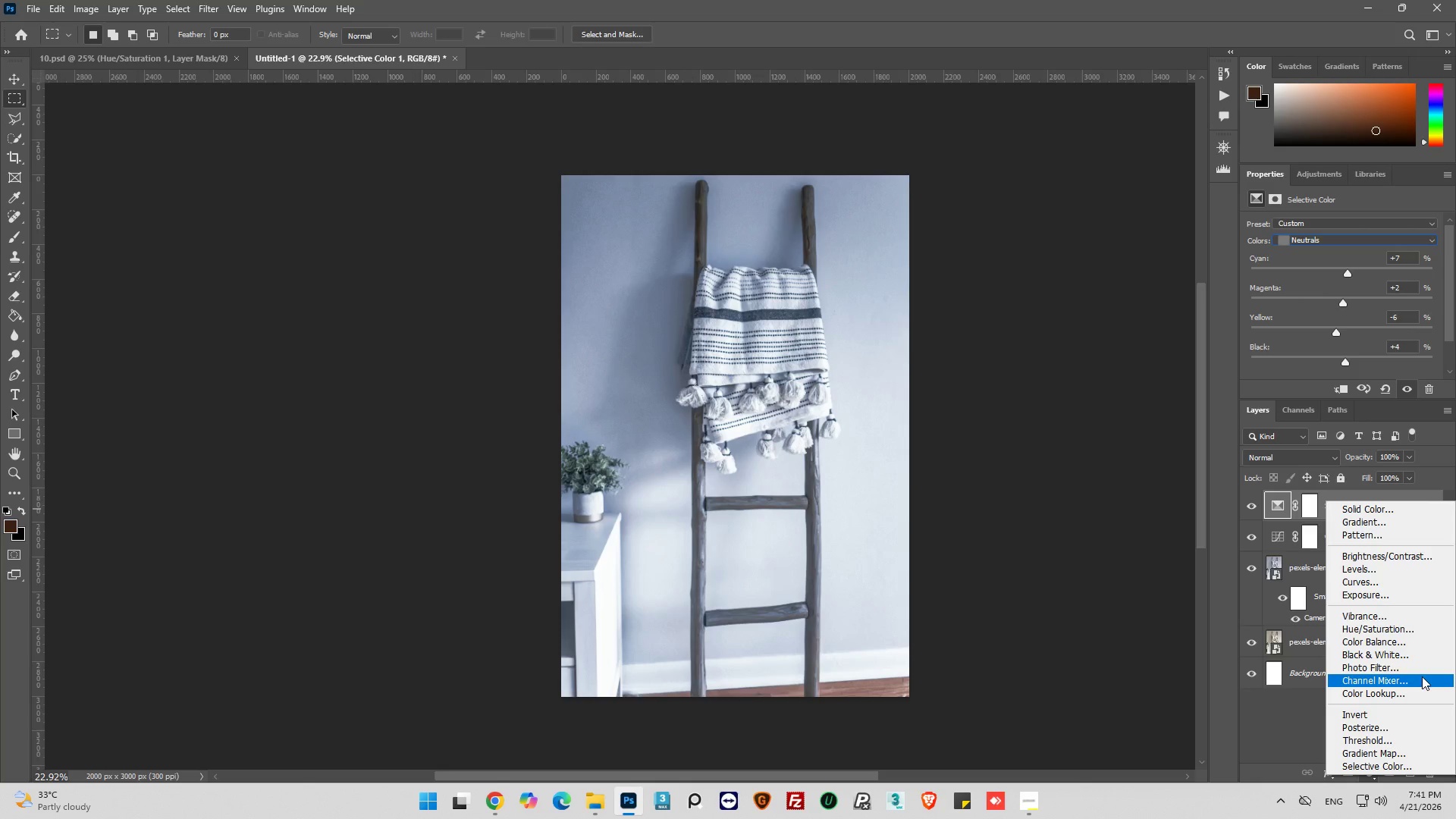 
wait(12.95)
 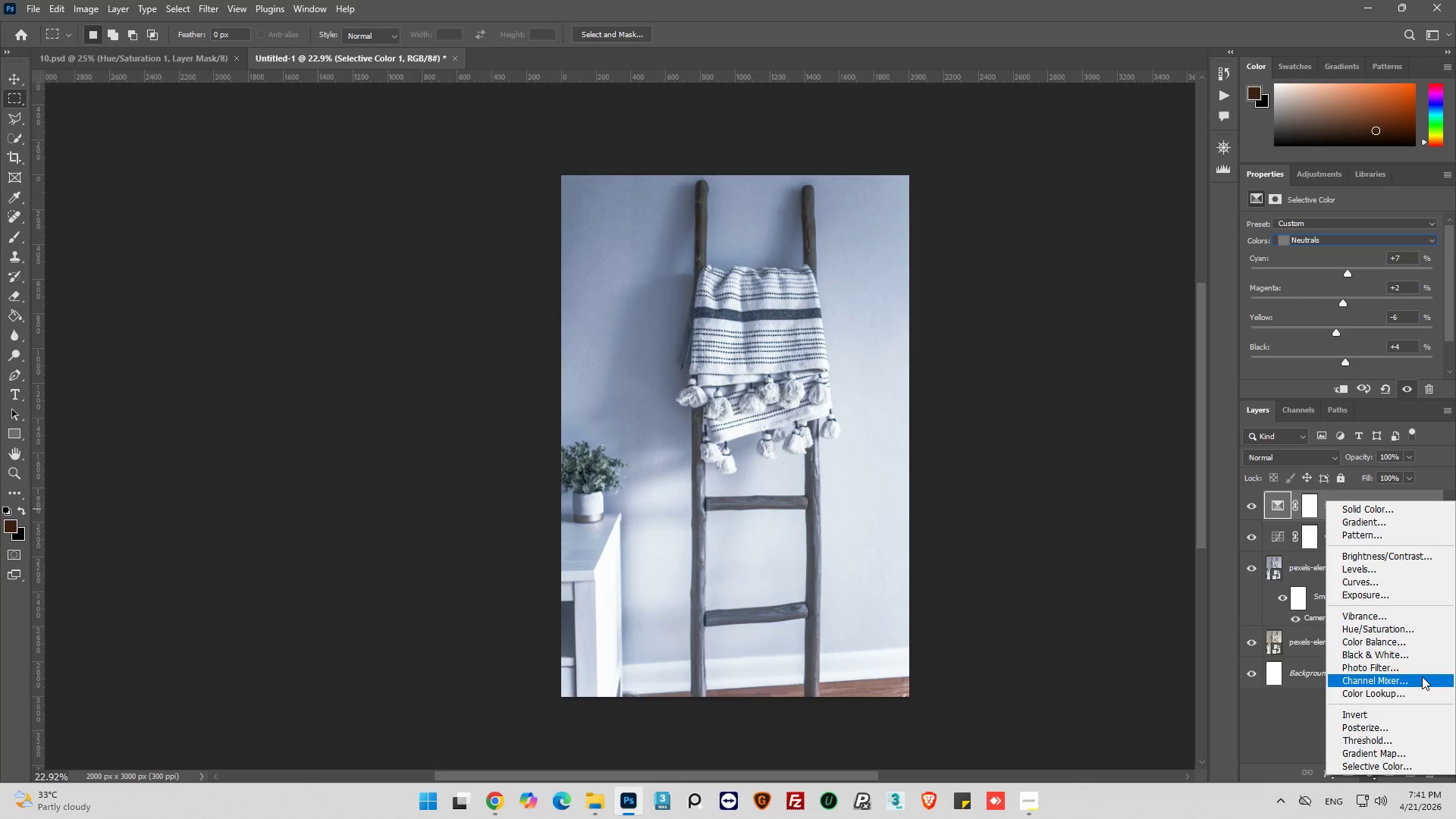 
left_click([1294, 733])
 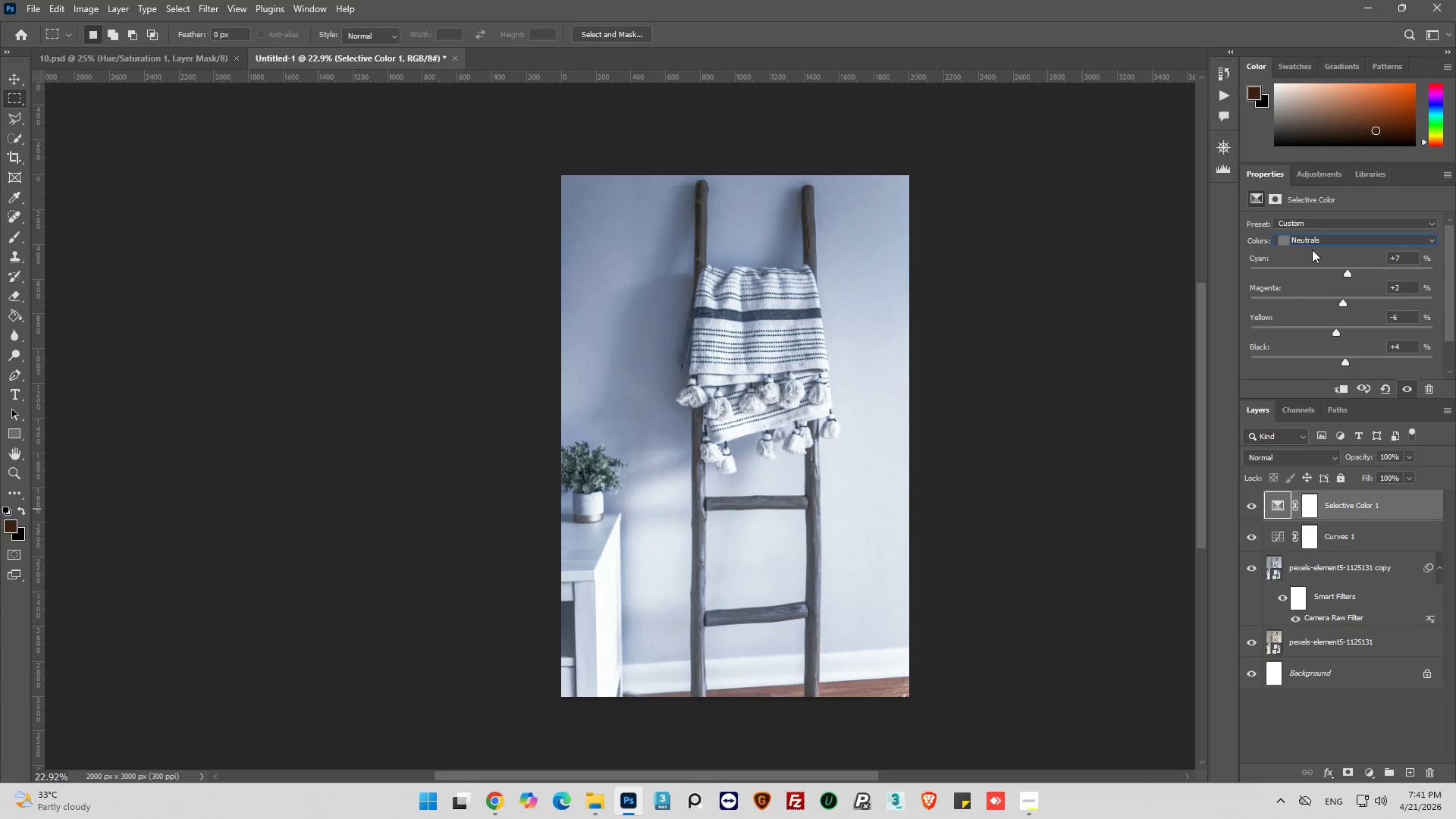 
left_click([1323, 242])
 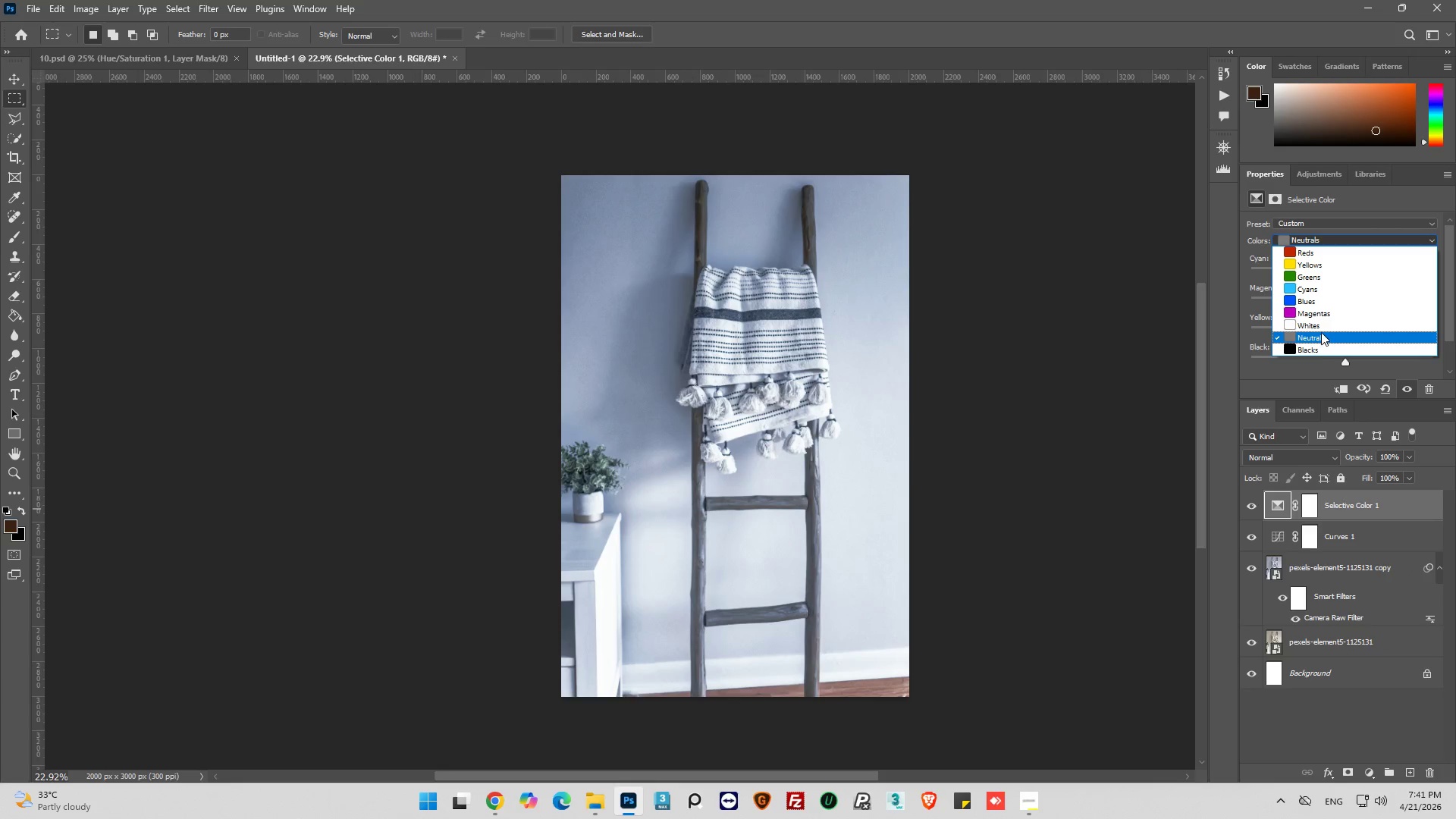 
left_click([1320, 325])
 